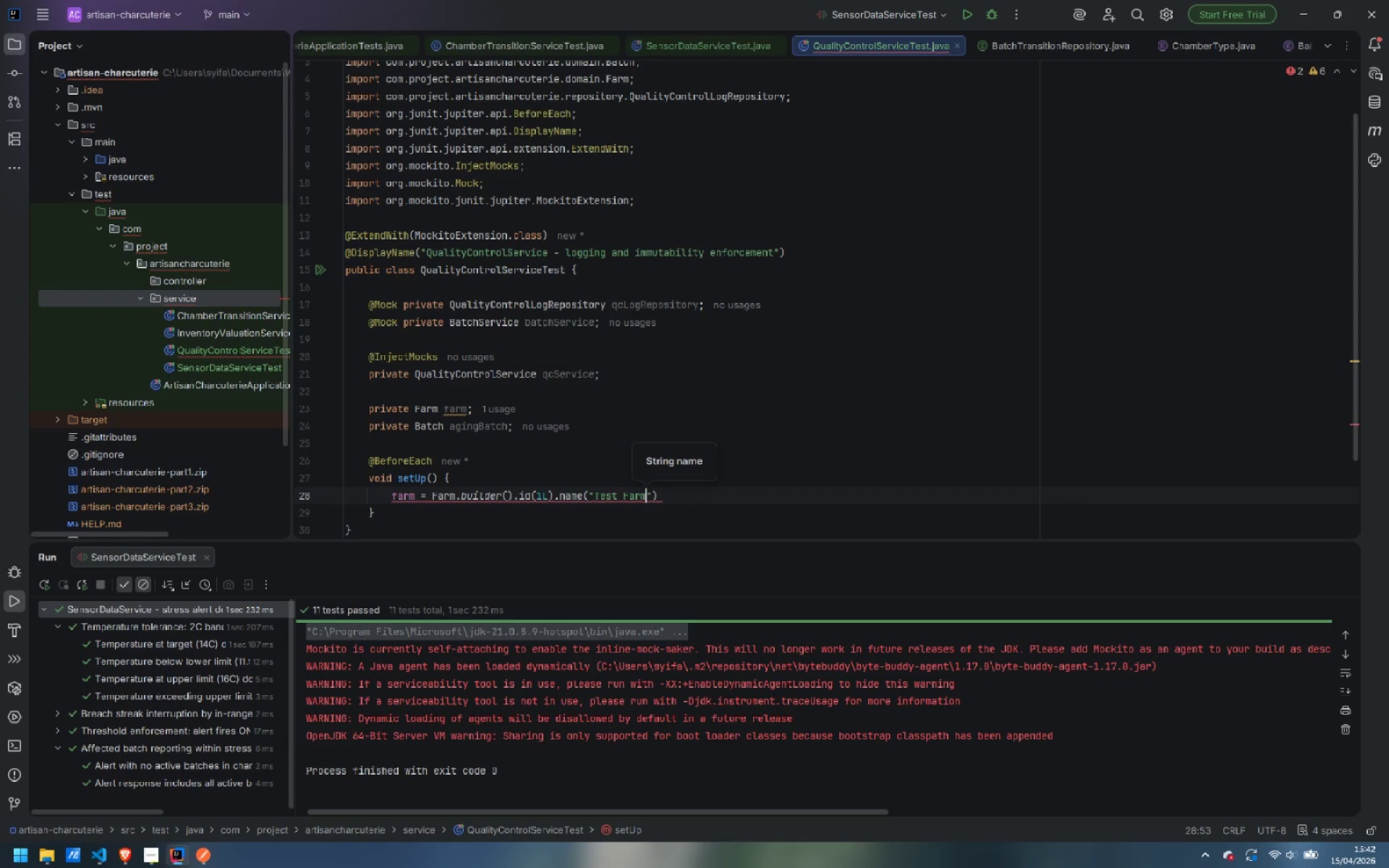 
key(ArrowRight)
 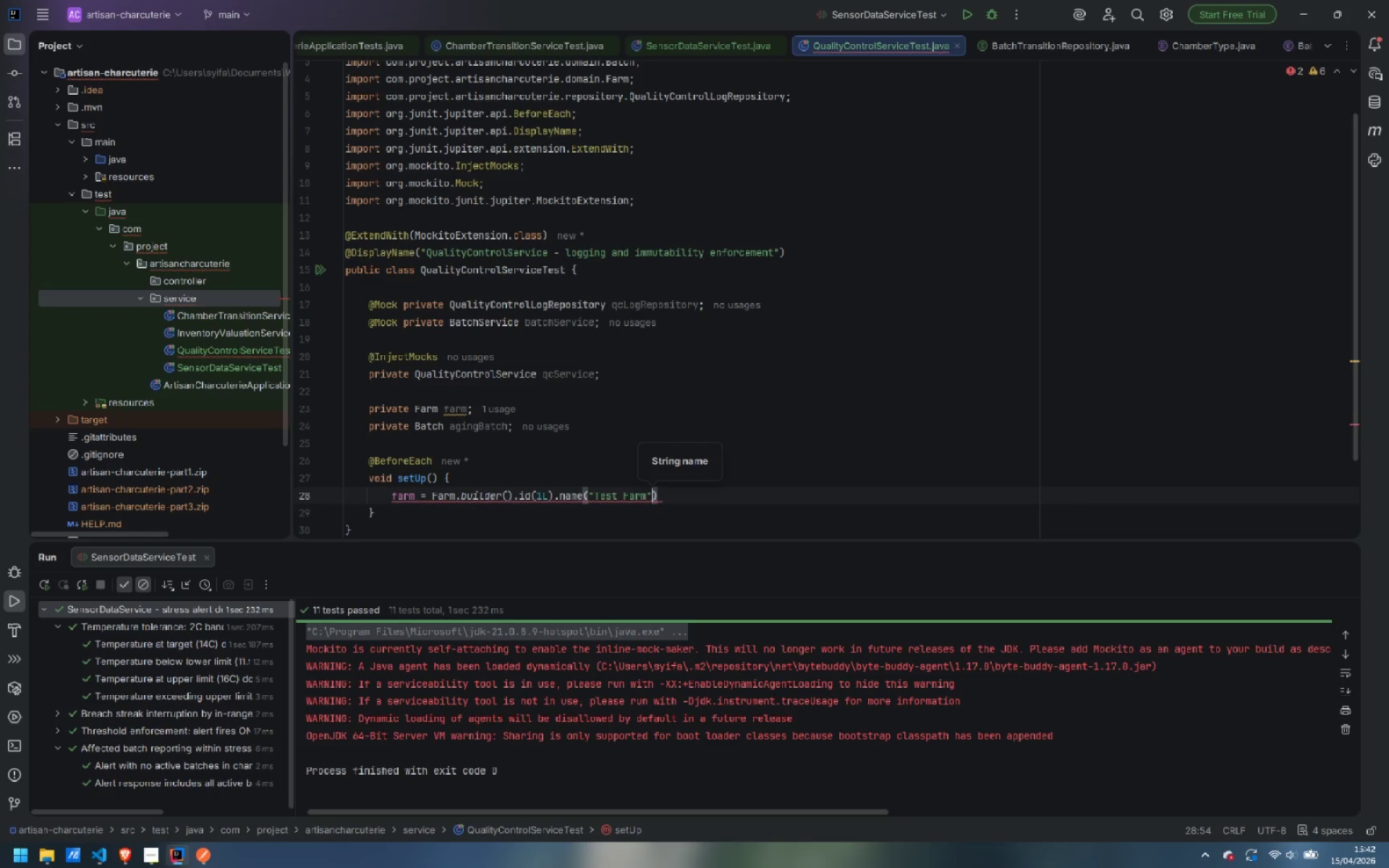 
key(ArrowRight)
 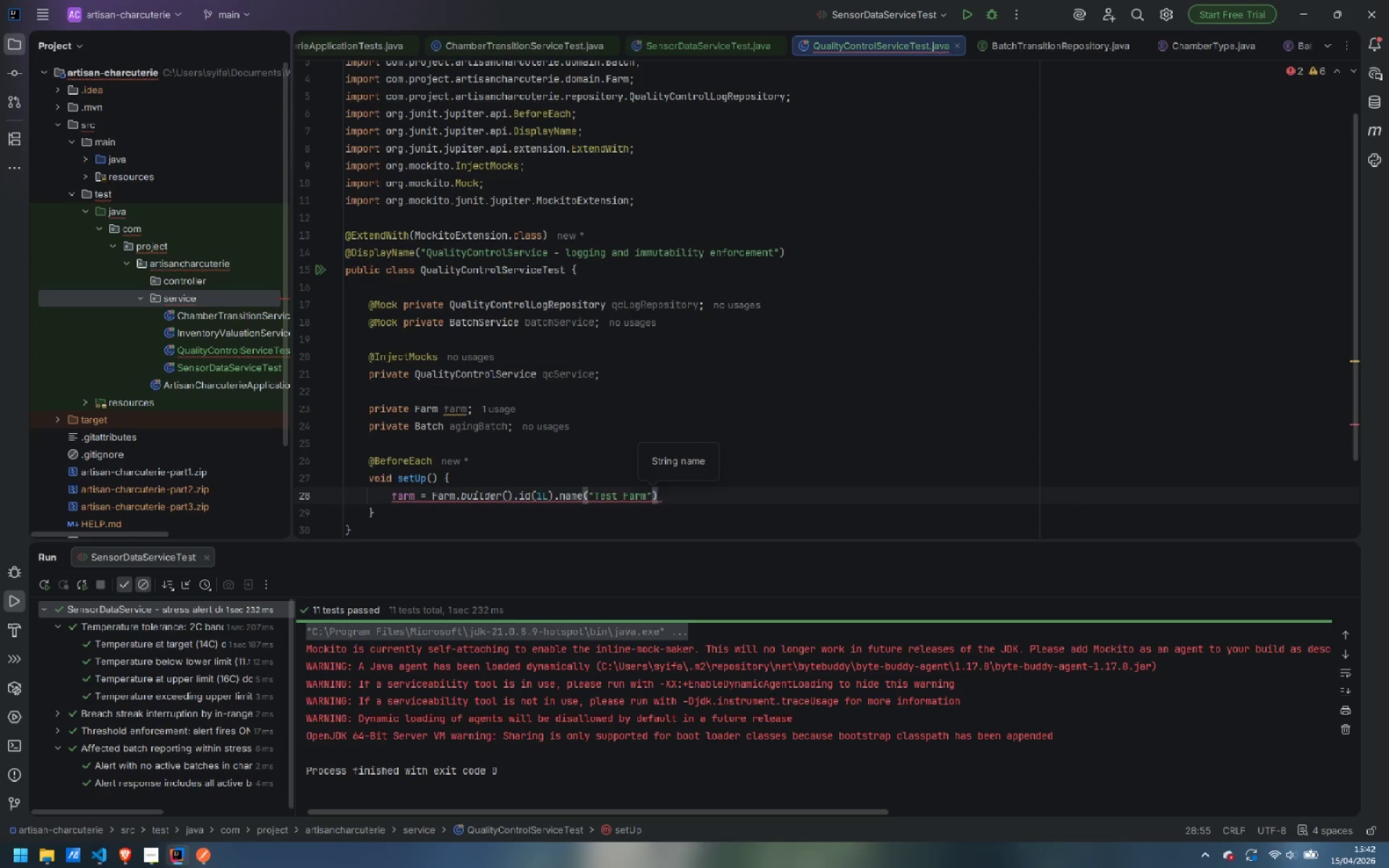 
type(.local)
key(Backspace)
type(tion)
 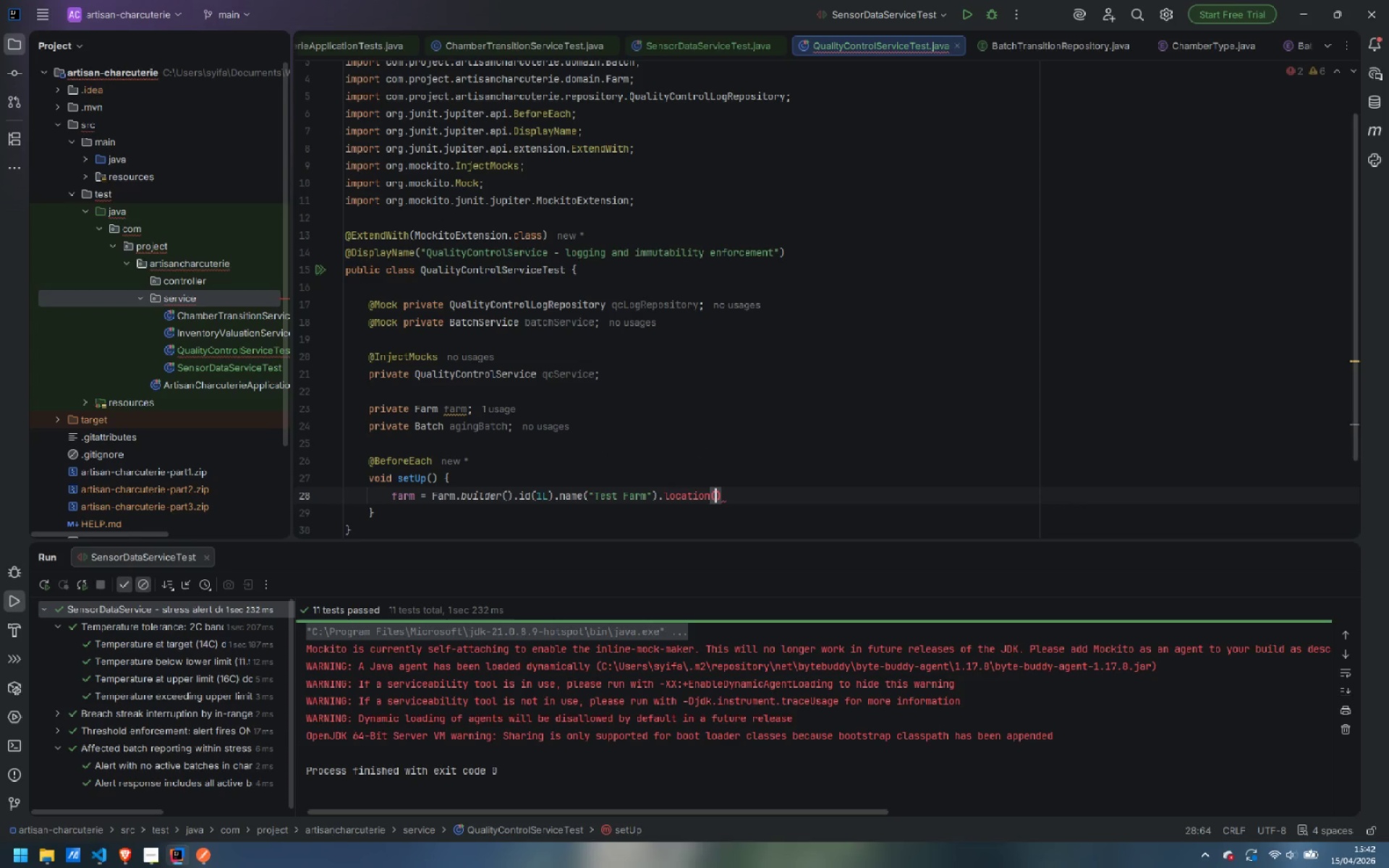 
key(Enter)
 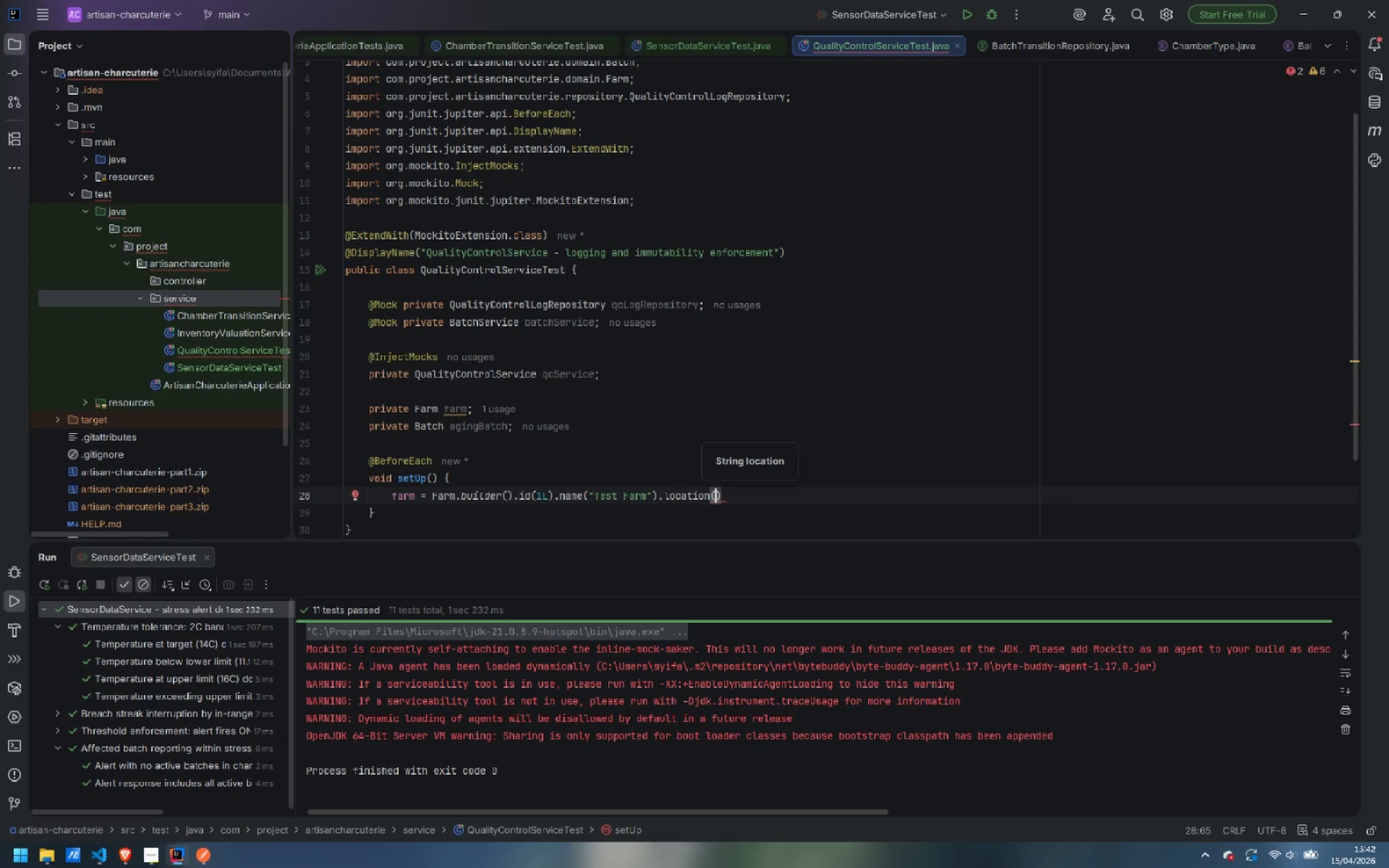 
type("Italy)
 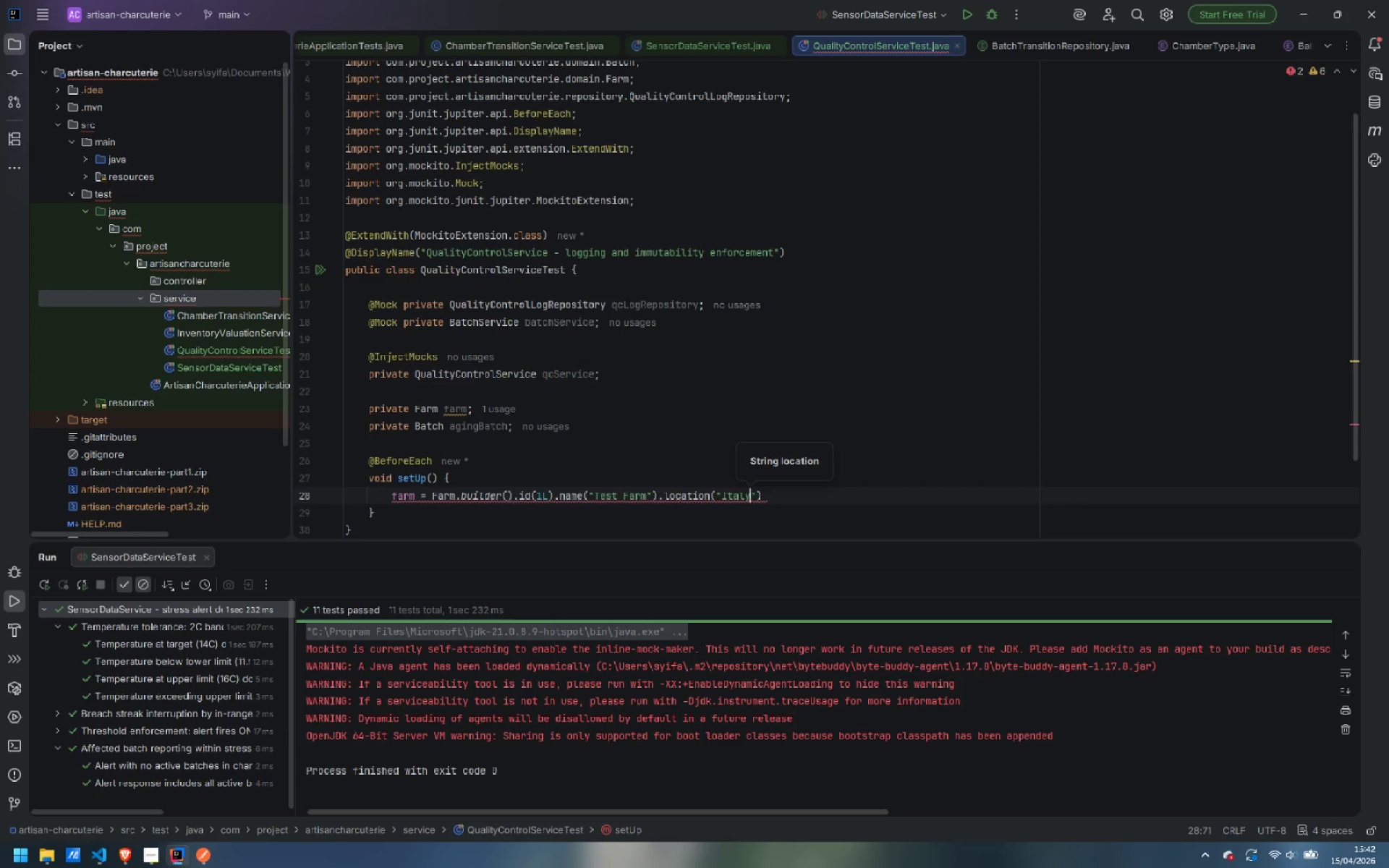 
key(ArrowRight)
 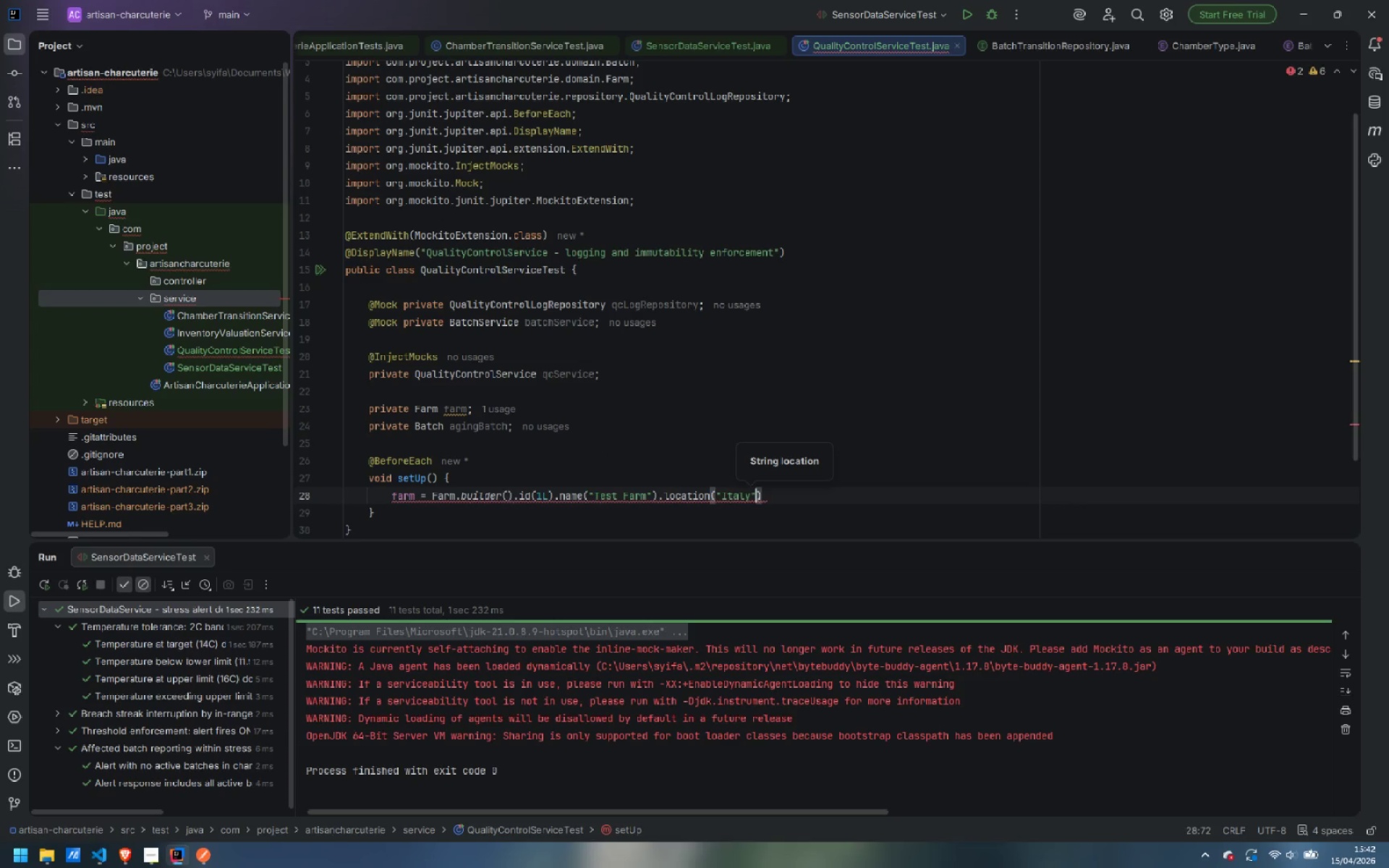 
key(ArrowRight)
 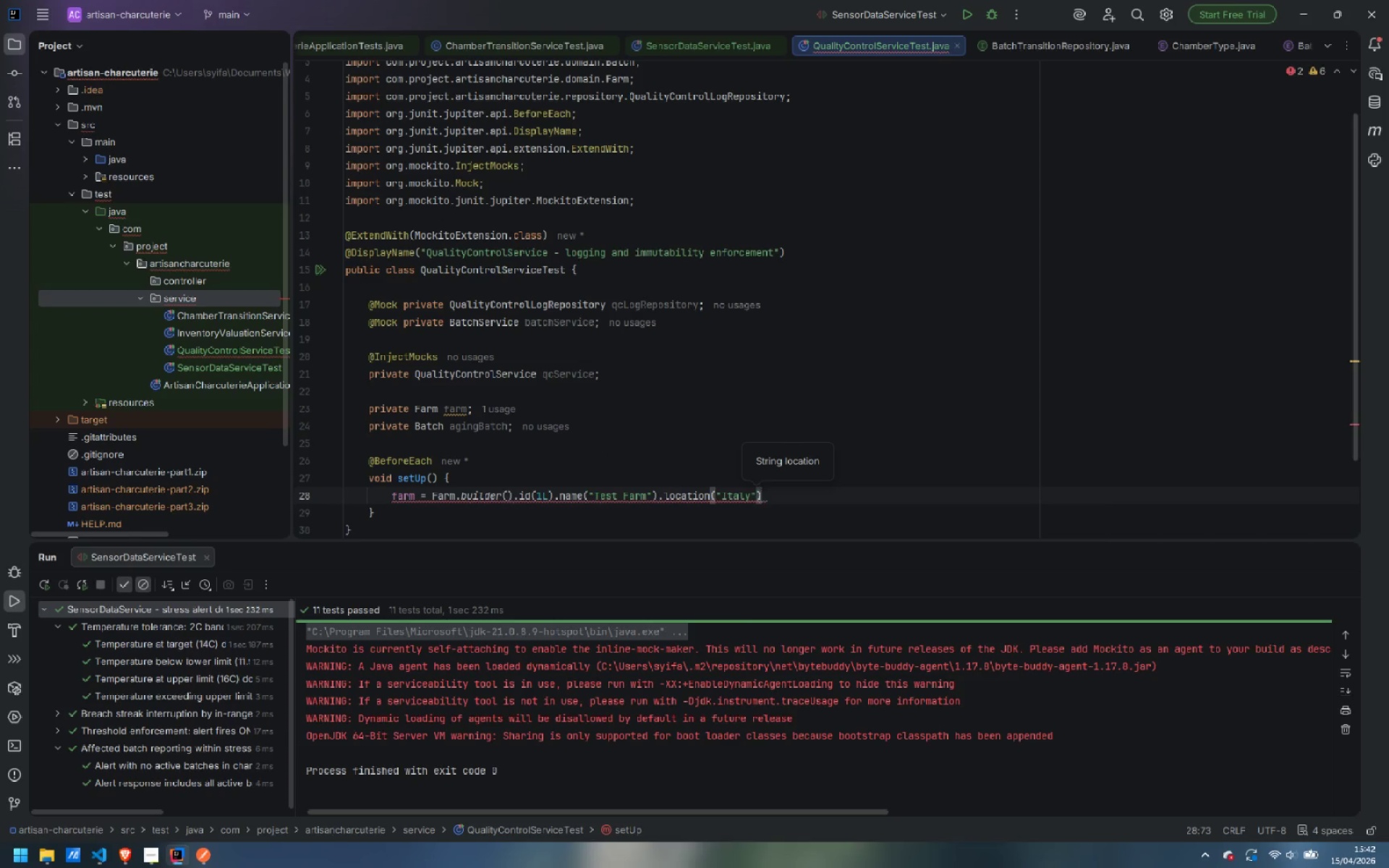 
type(.bre)
 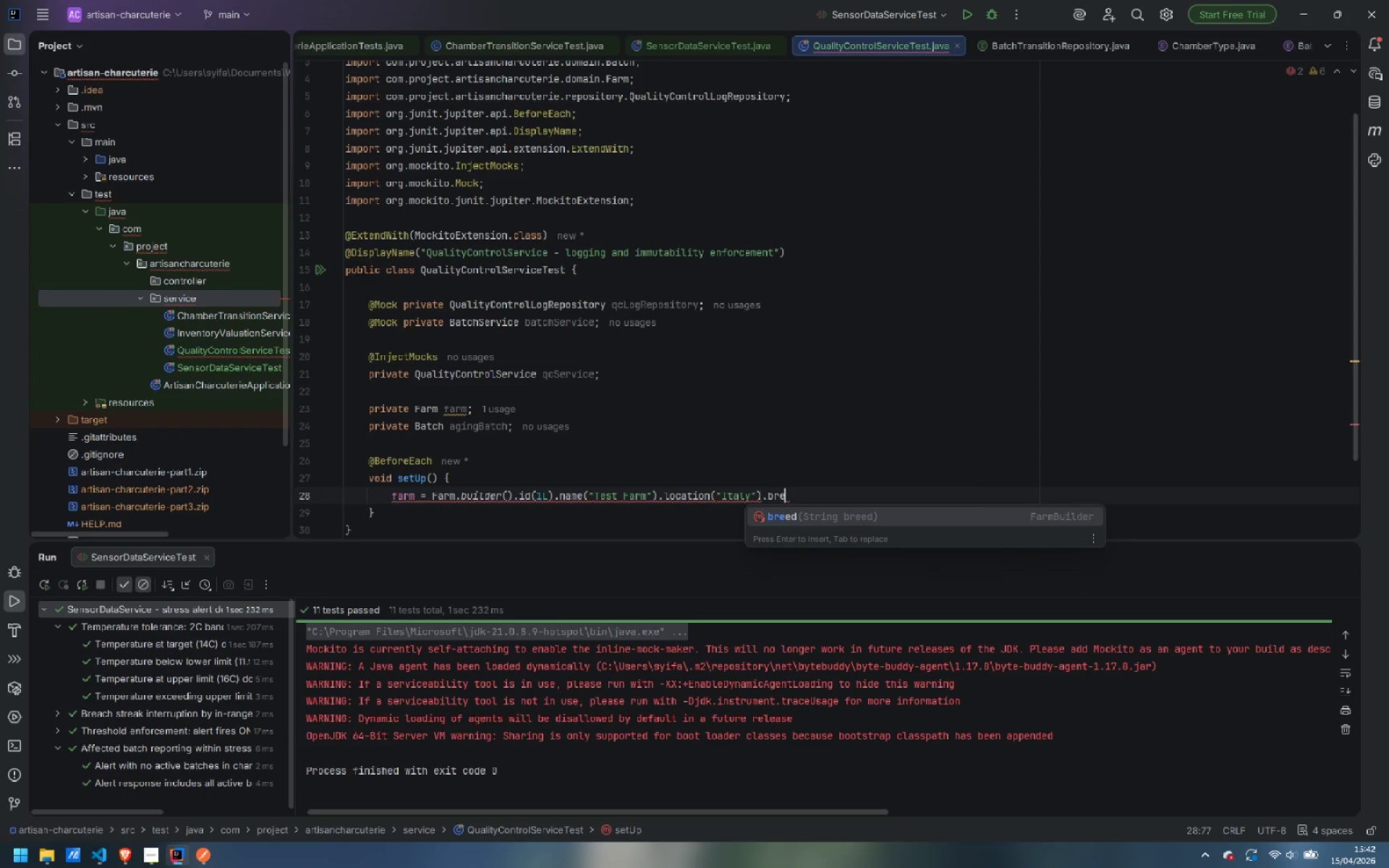 
key(Enter)
 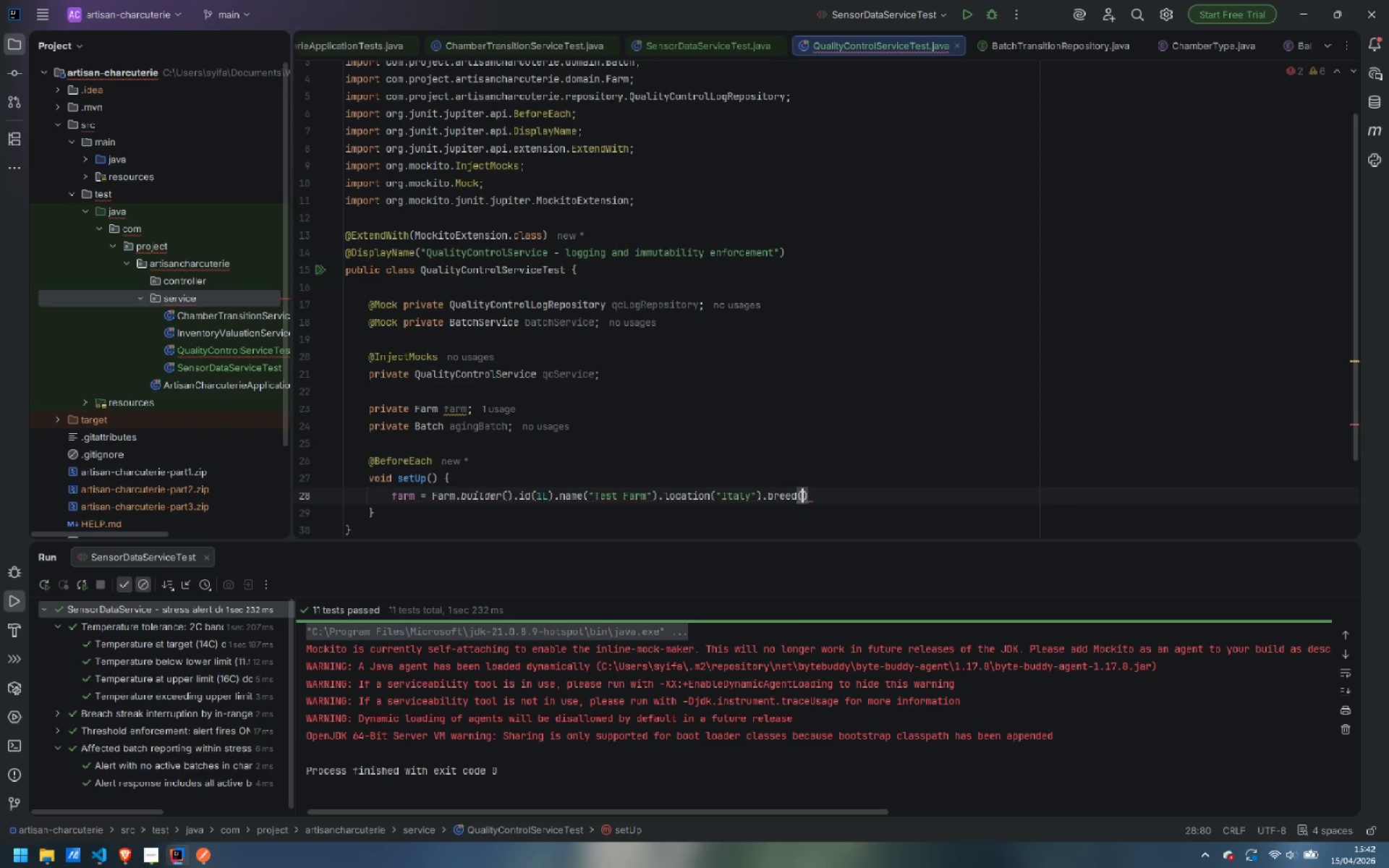 
type("Min)
key(Backspace)
type(ex)
key(Backspace)
key(Backspace)
type(xed)
 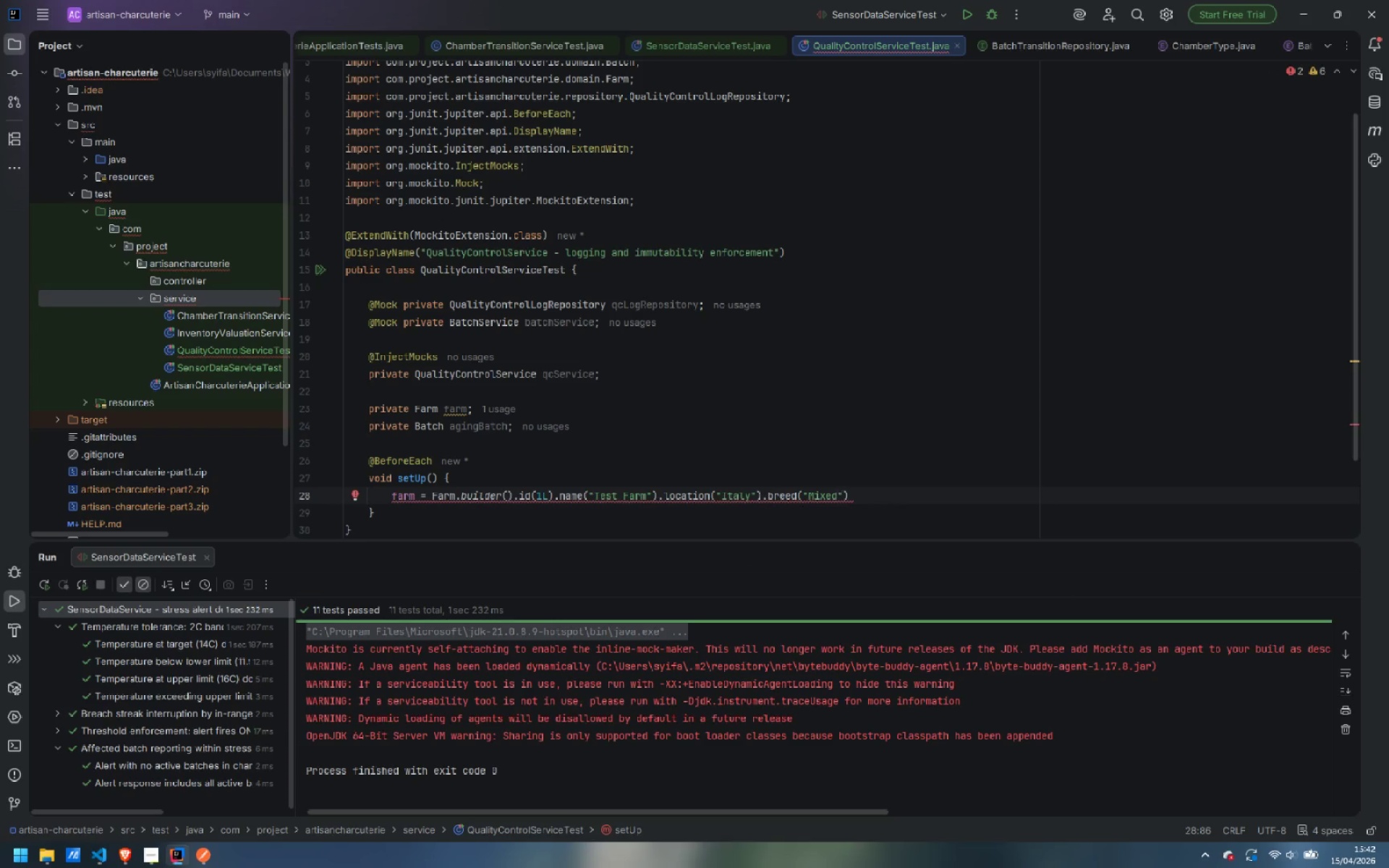 
key(ArrowRight)
 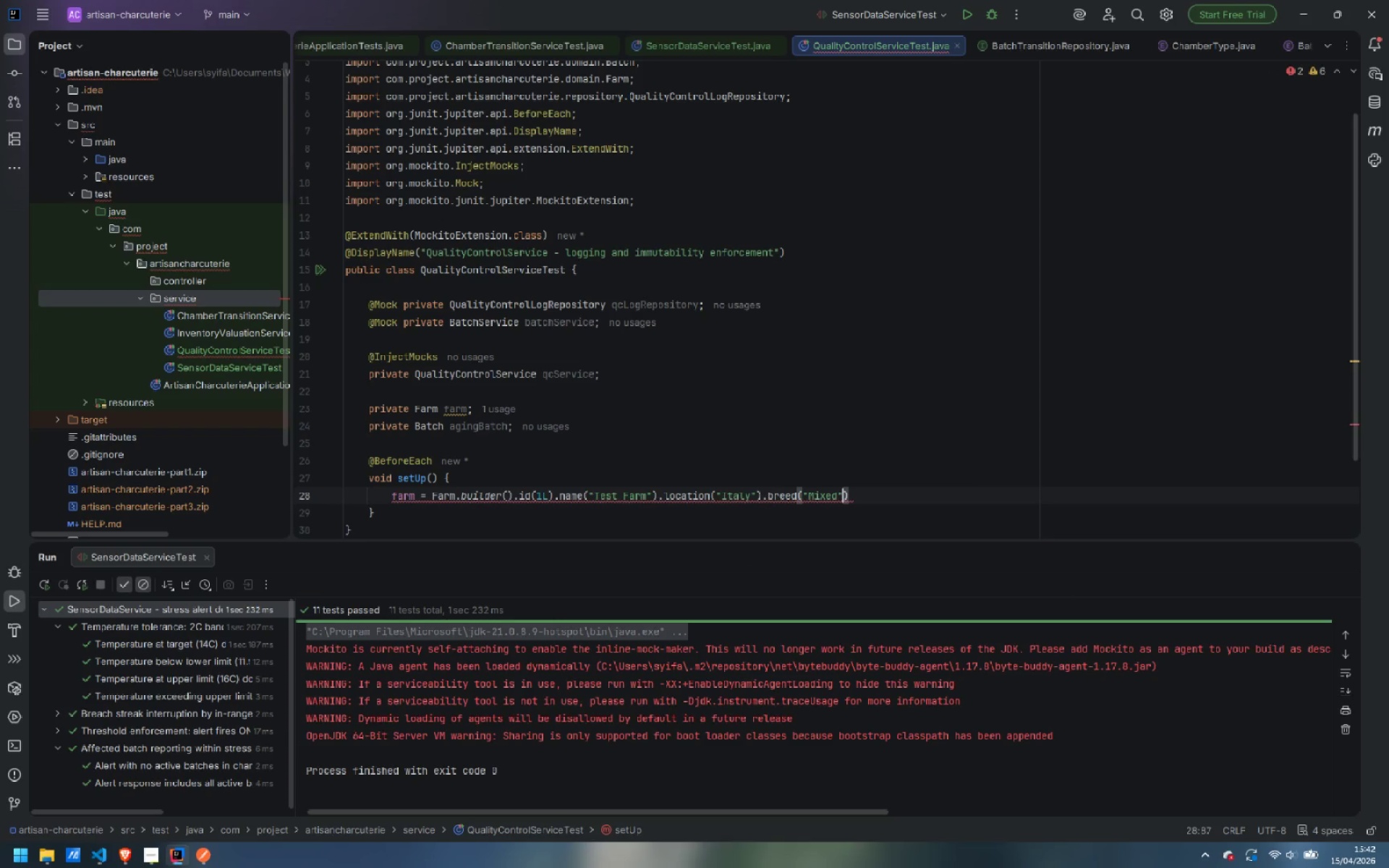 
key(ArrowRight)
 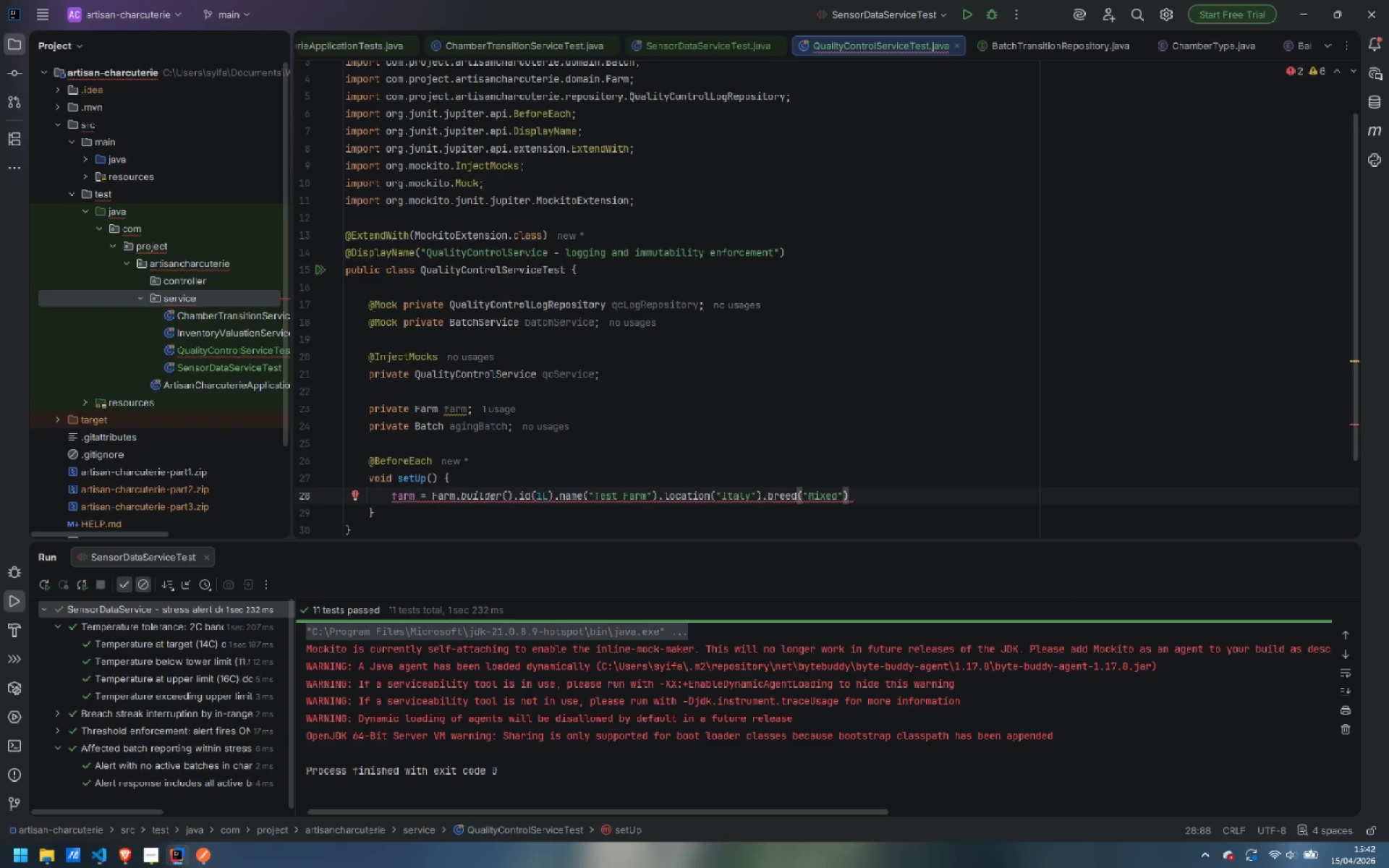 
type(.bui)
 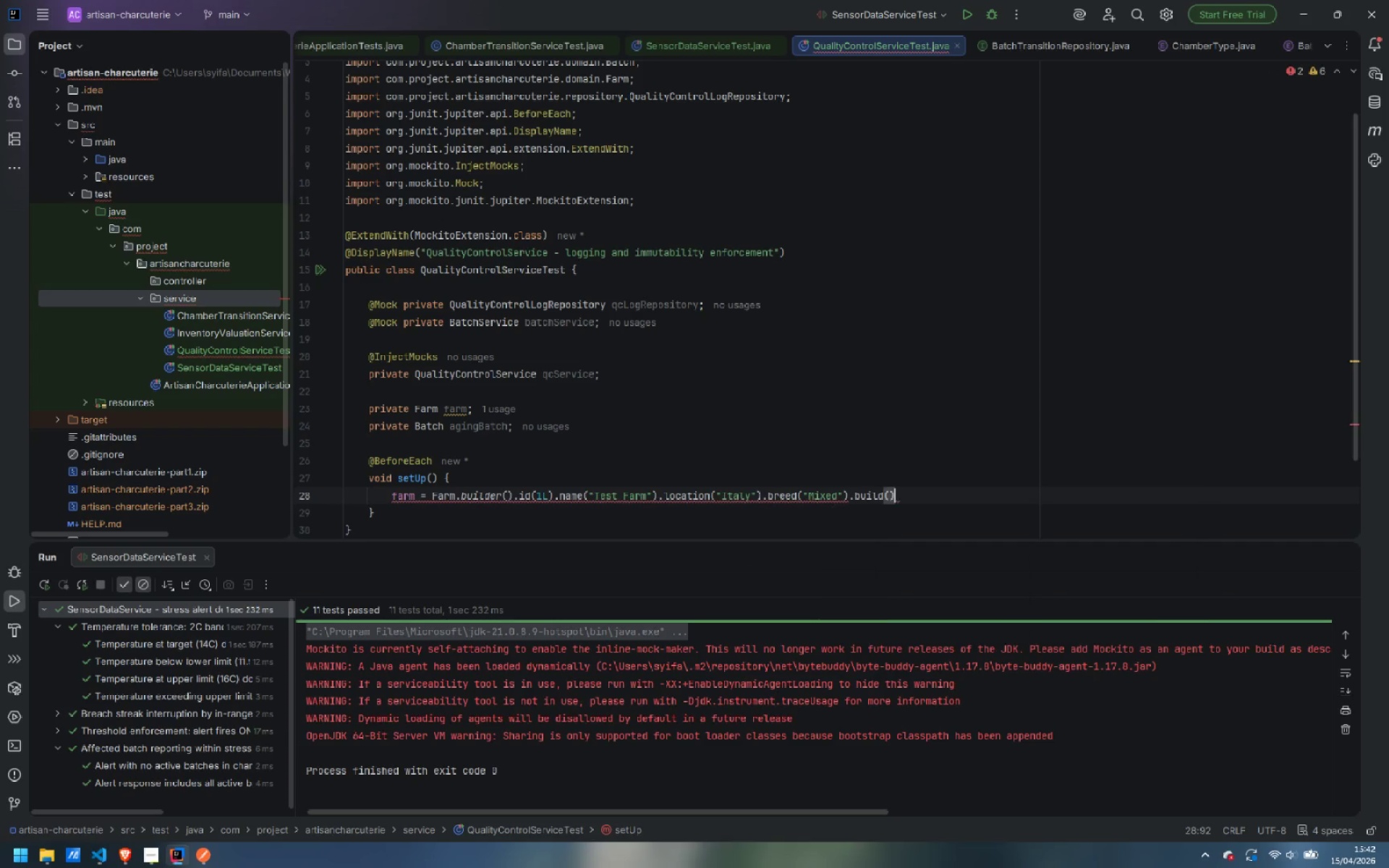 
key(Enter)
 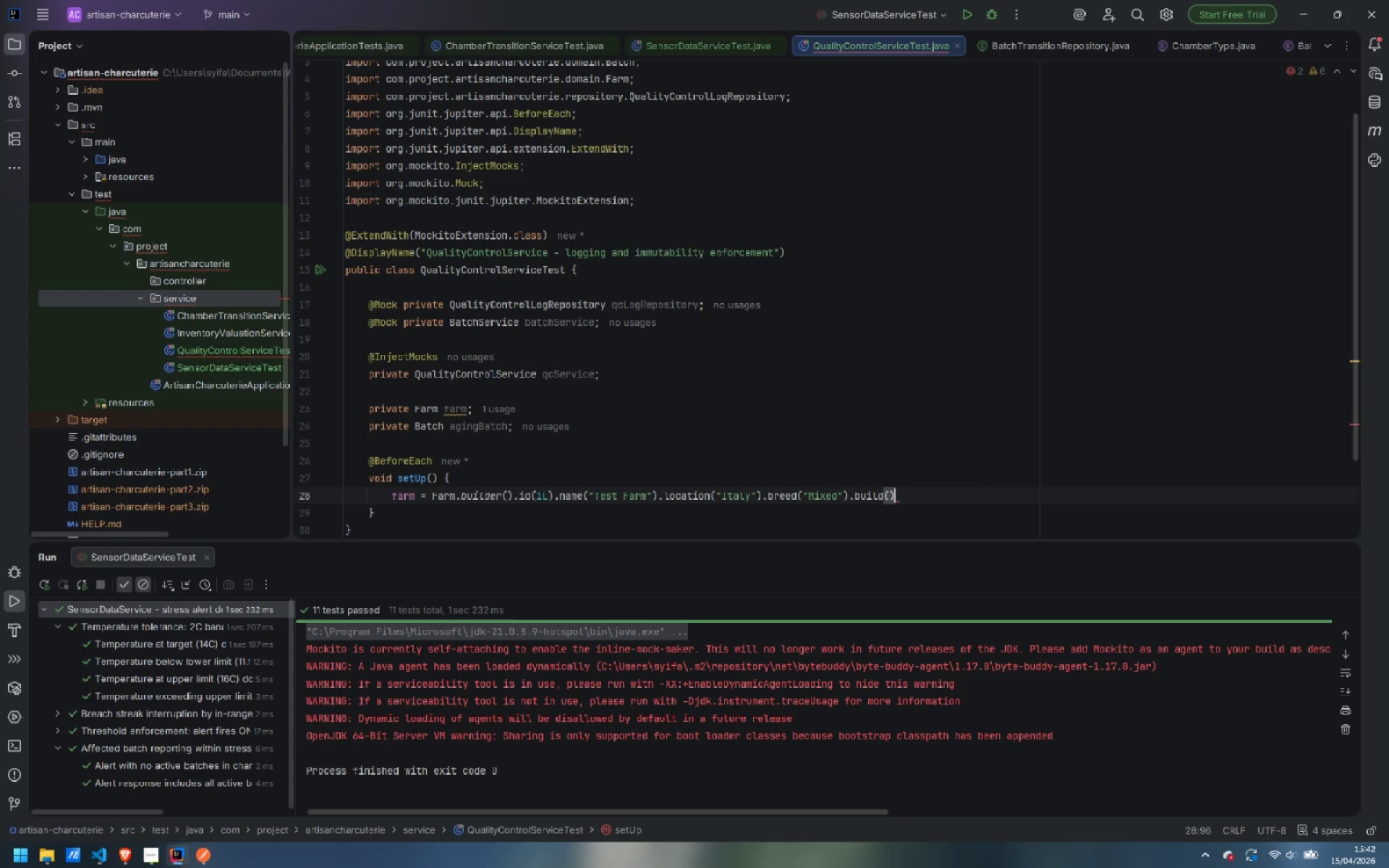 
key(Semicolon)
 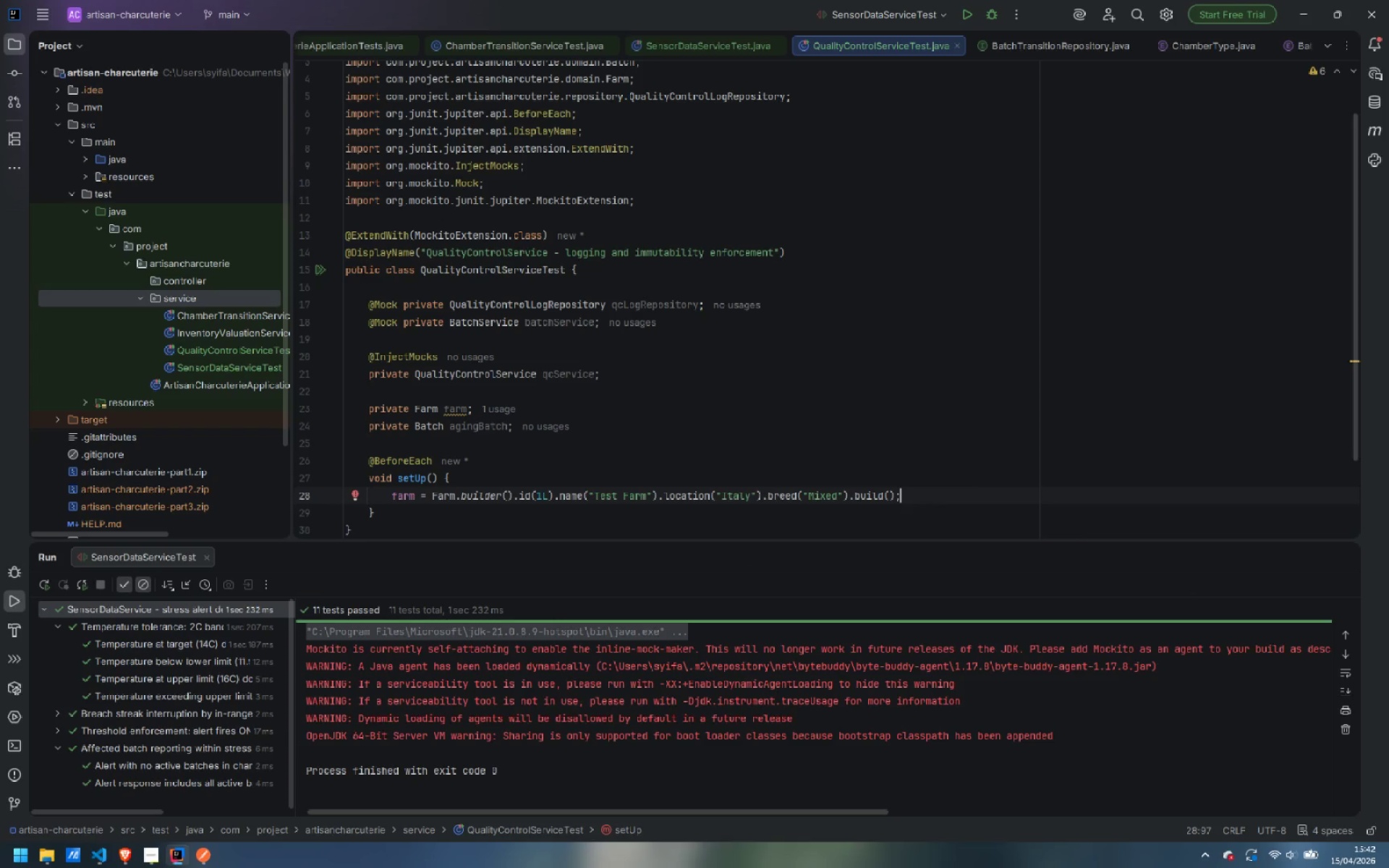 
key(Enter)
 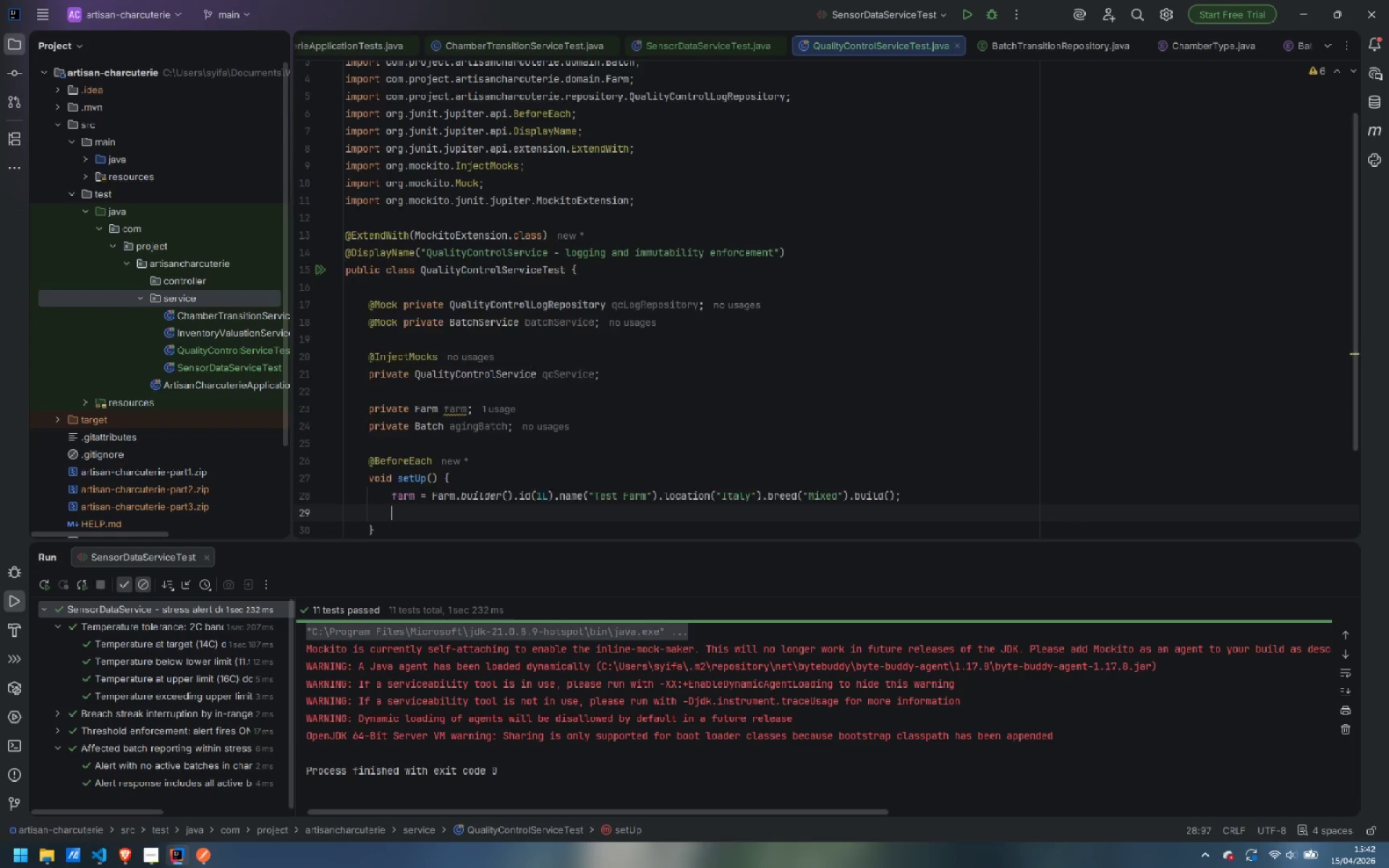 
key(Enter)
 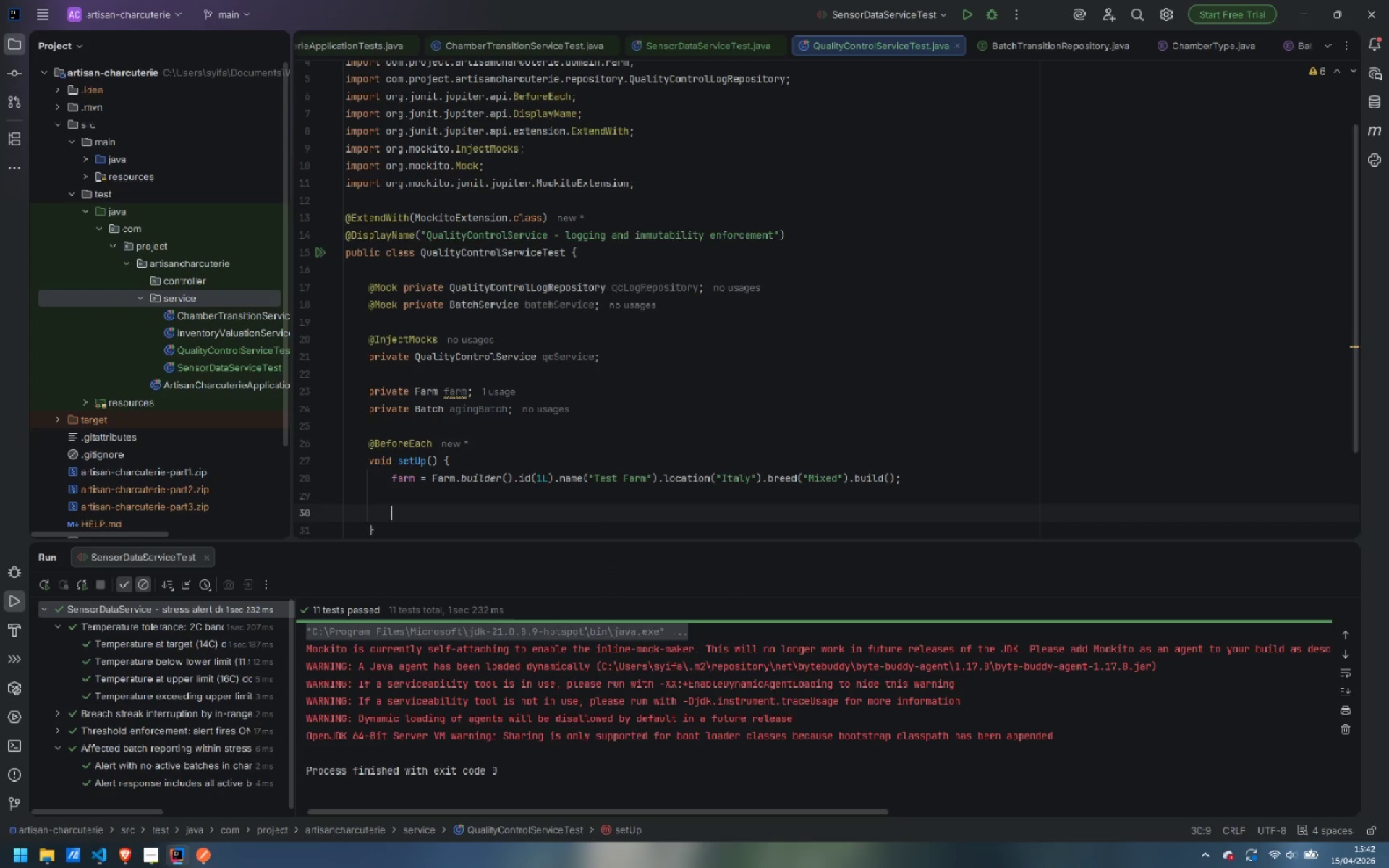 
type(agin)
 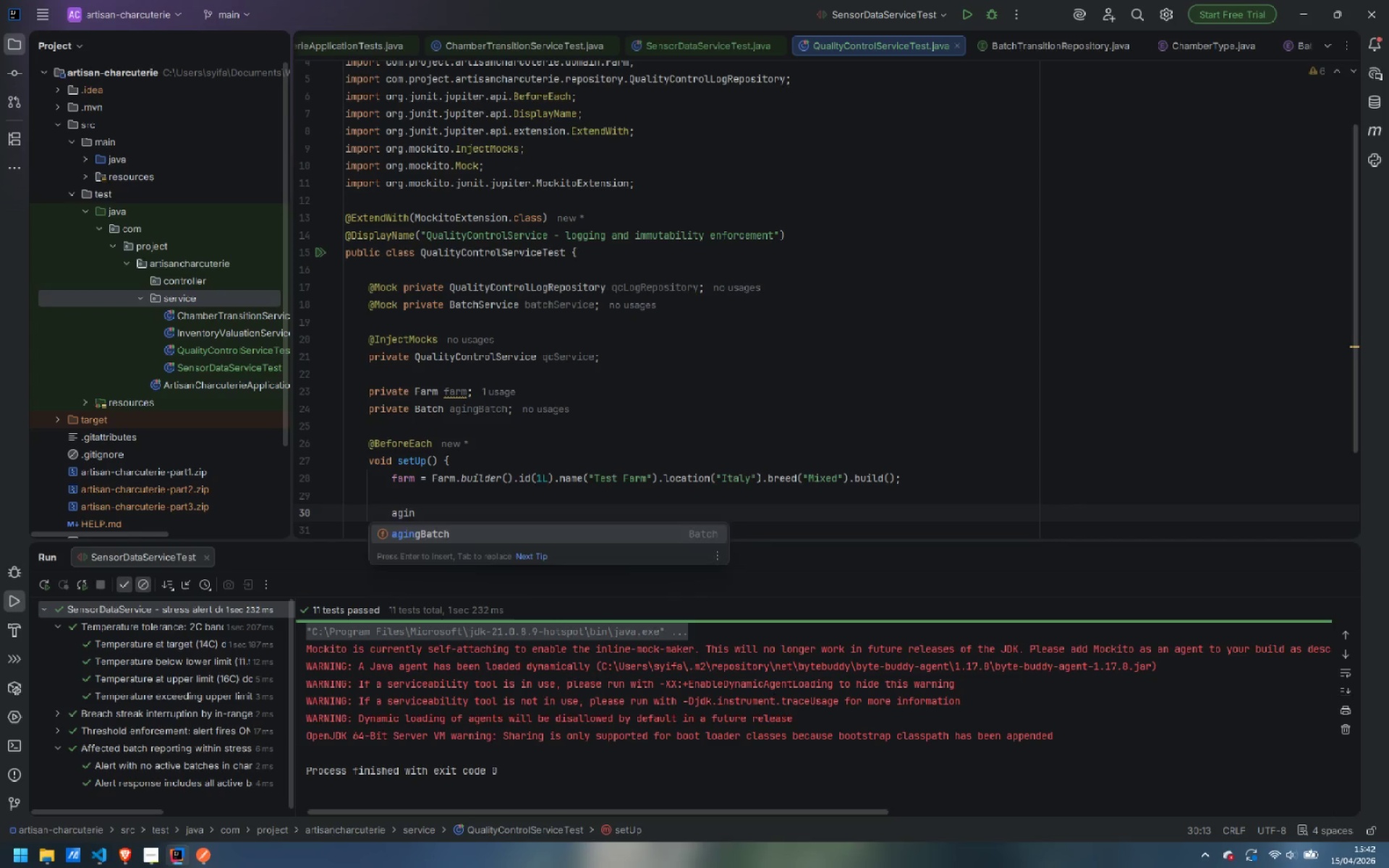 
key(Enter)
 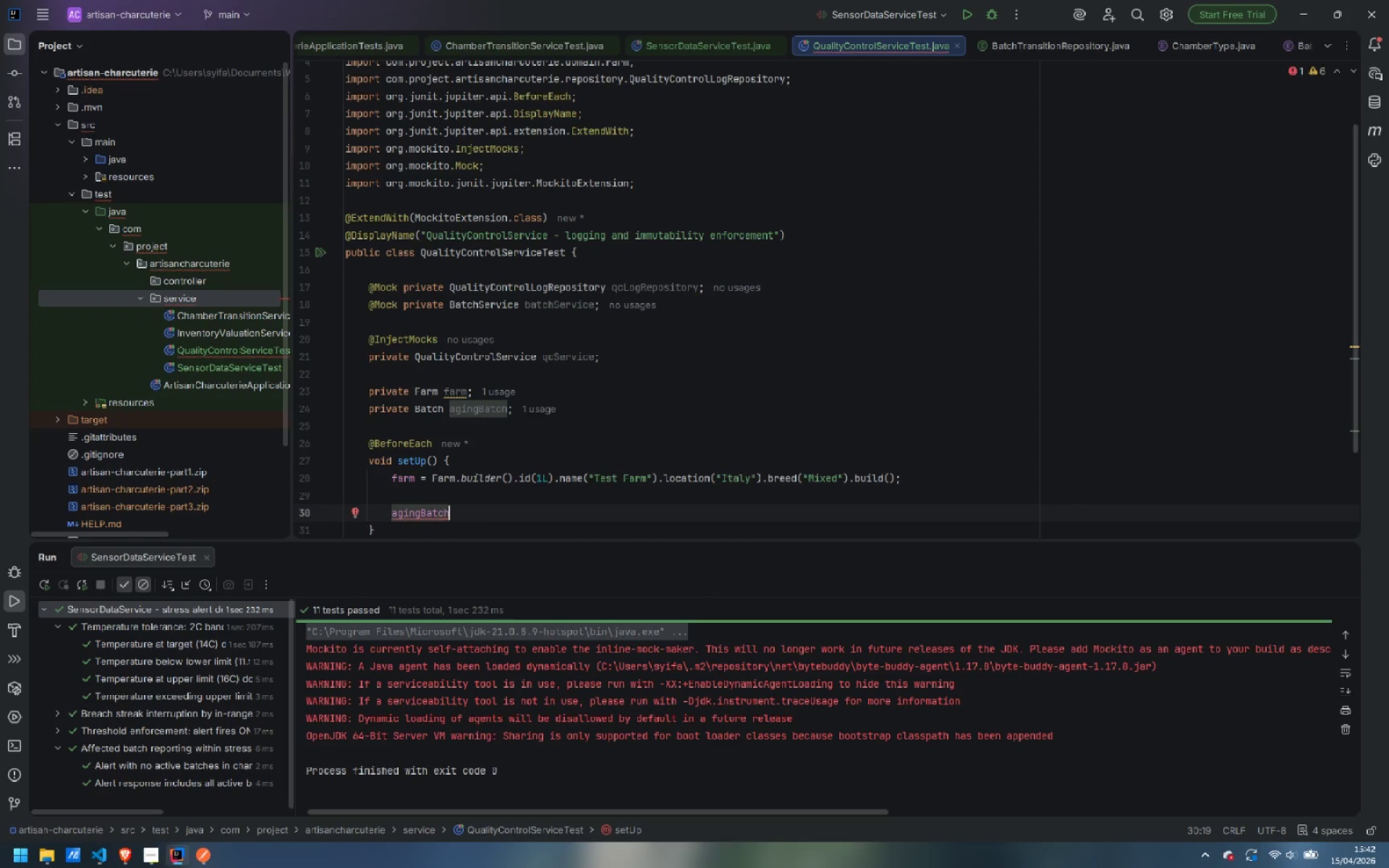 
type( = Bat)
 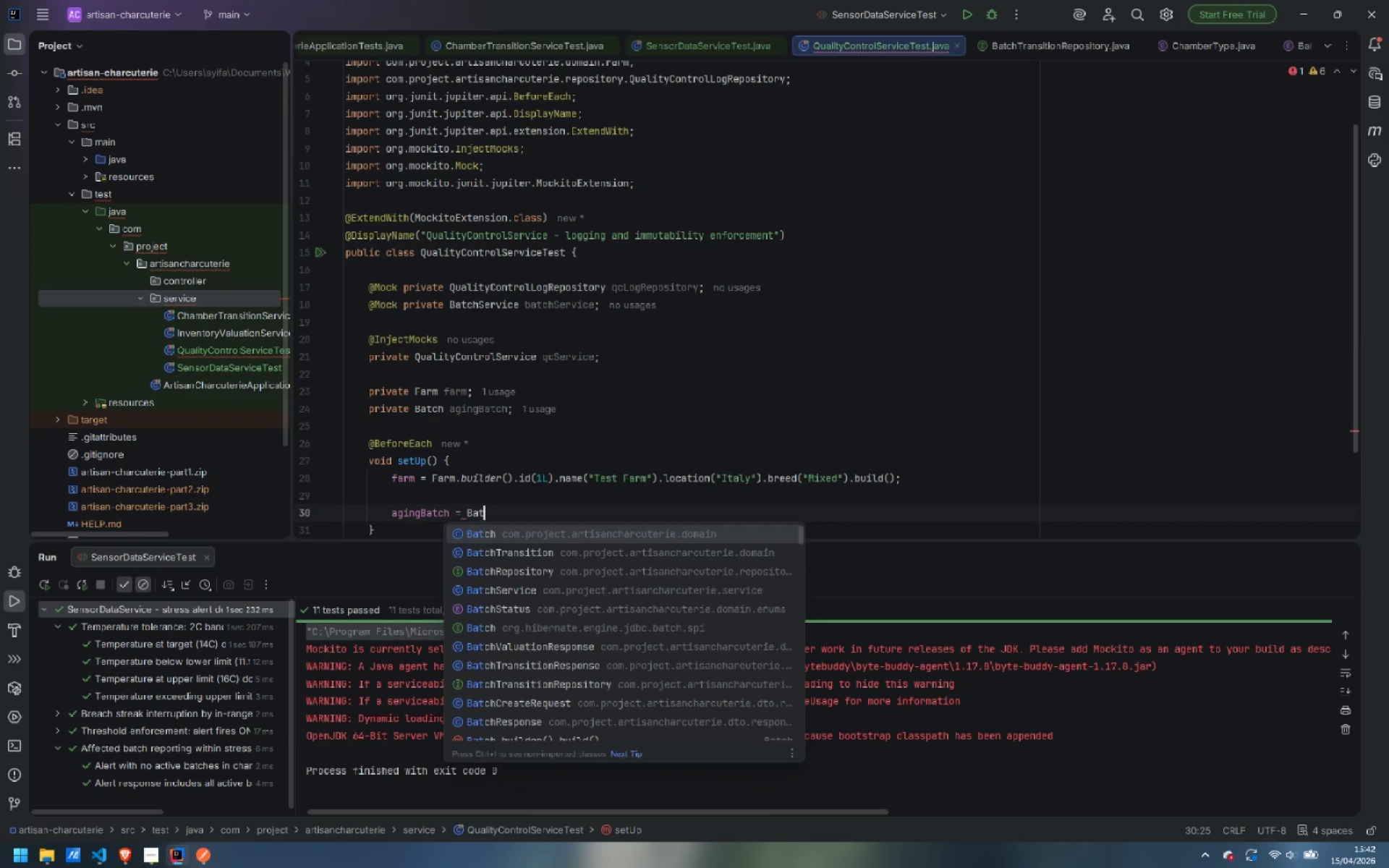 
key(Enter)
 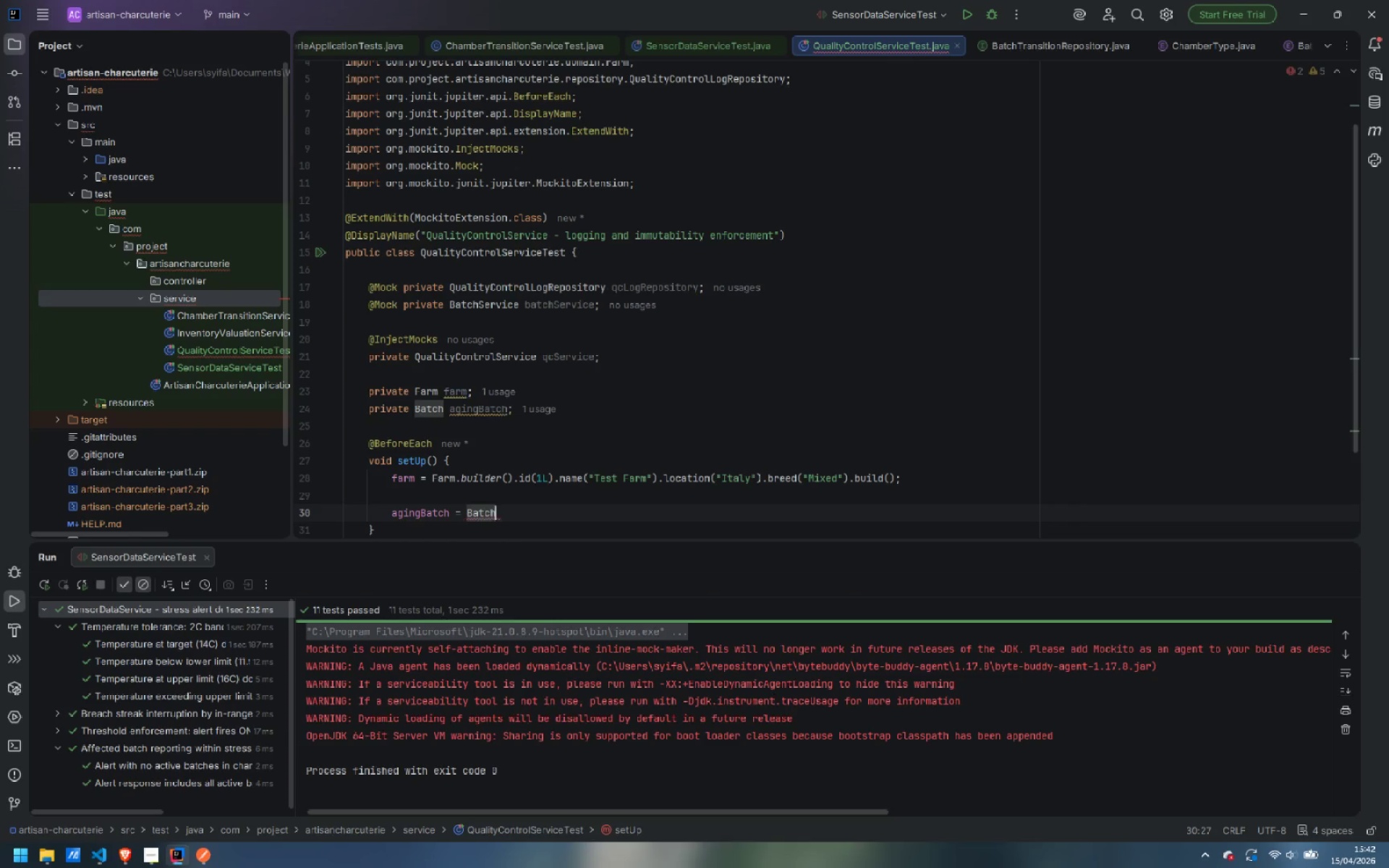 
type(.bui)
 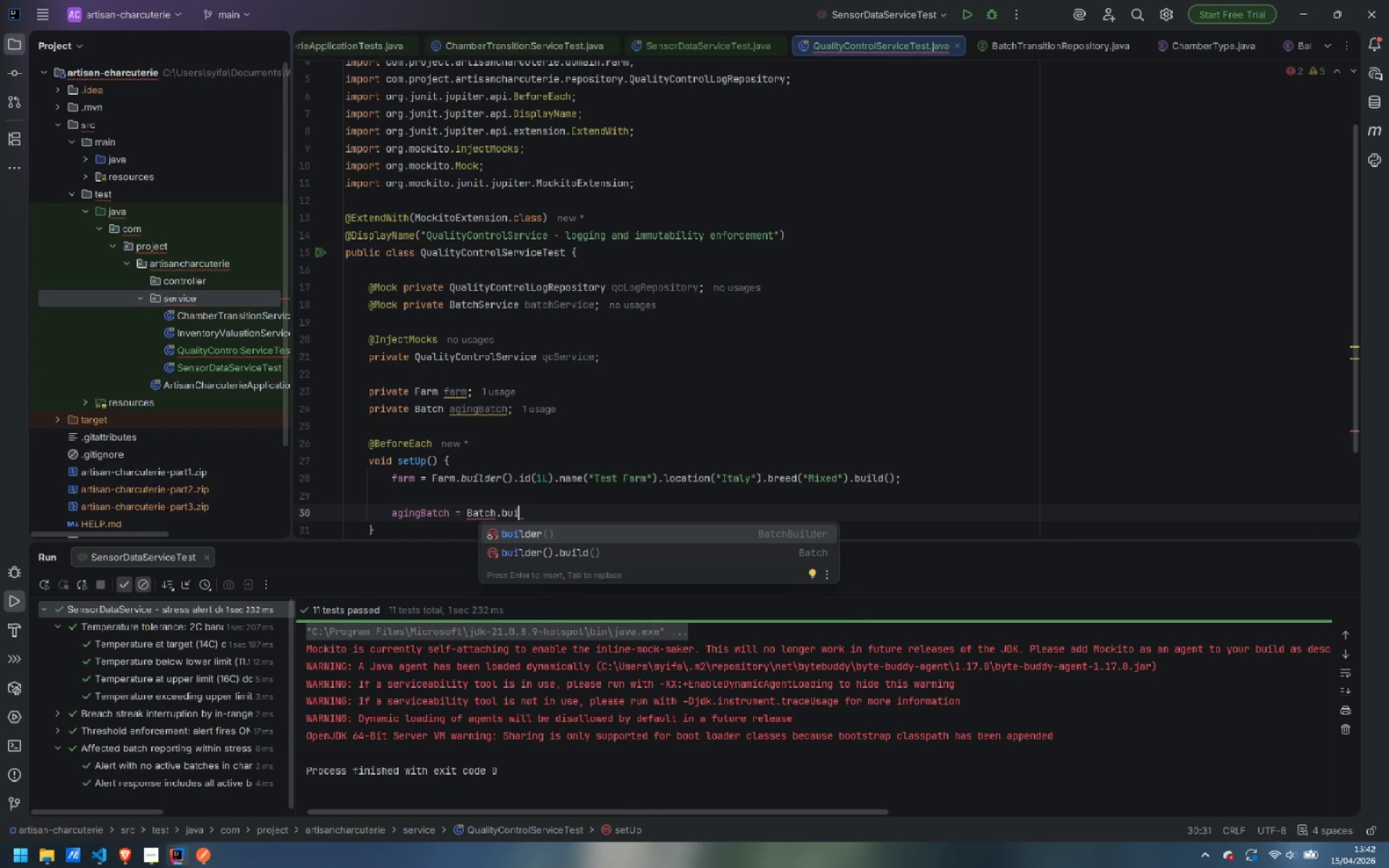 
key(Enter)
 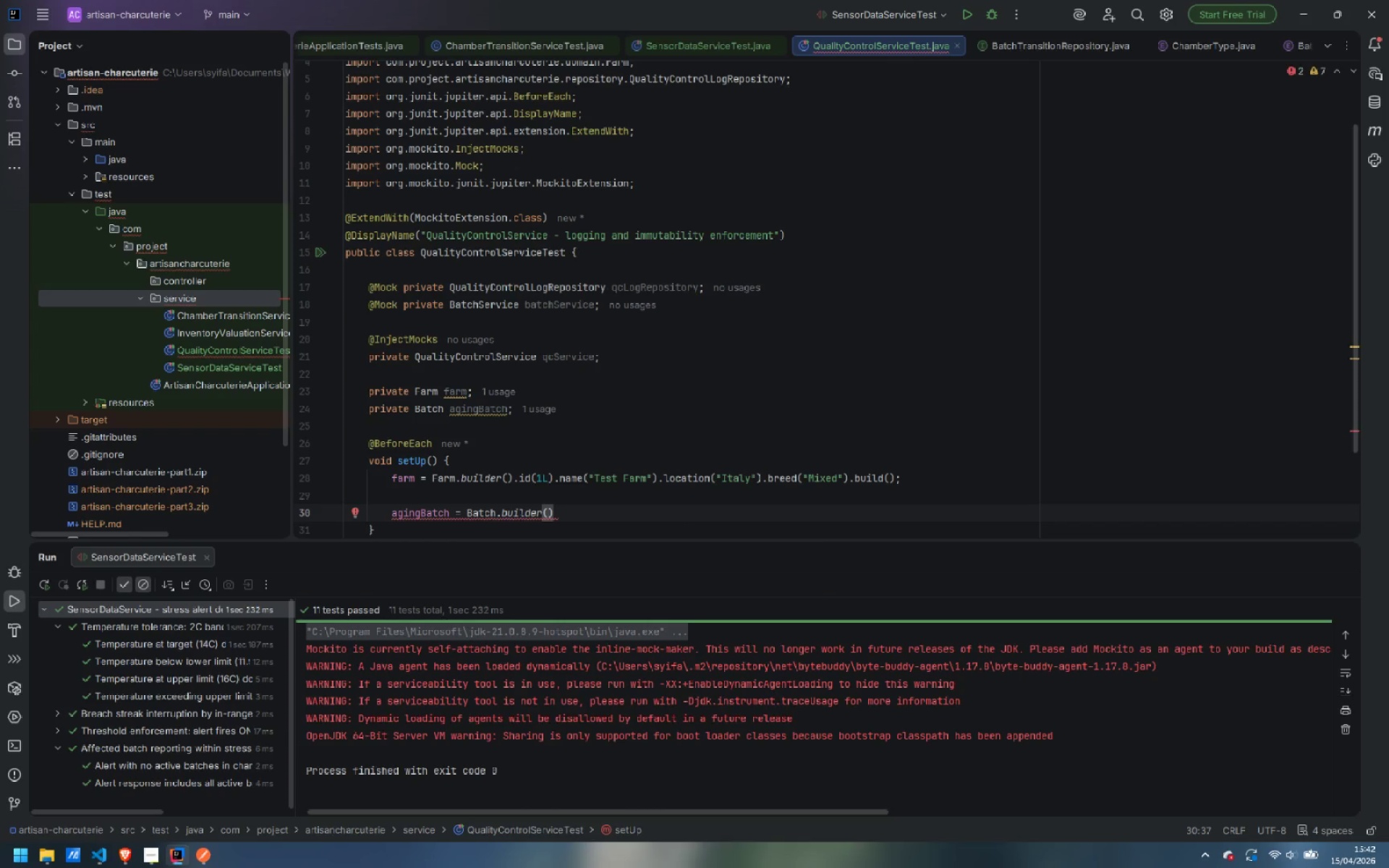 
key(Enter)
 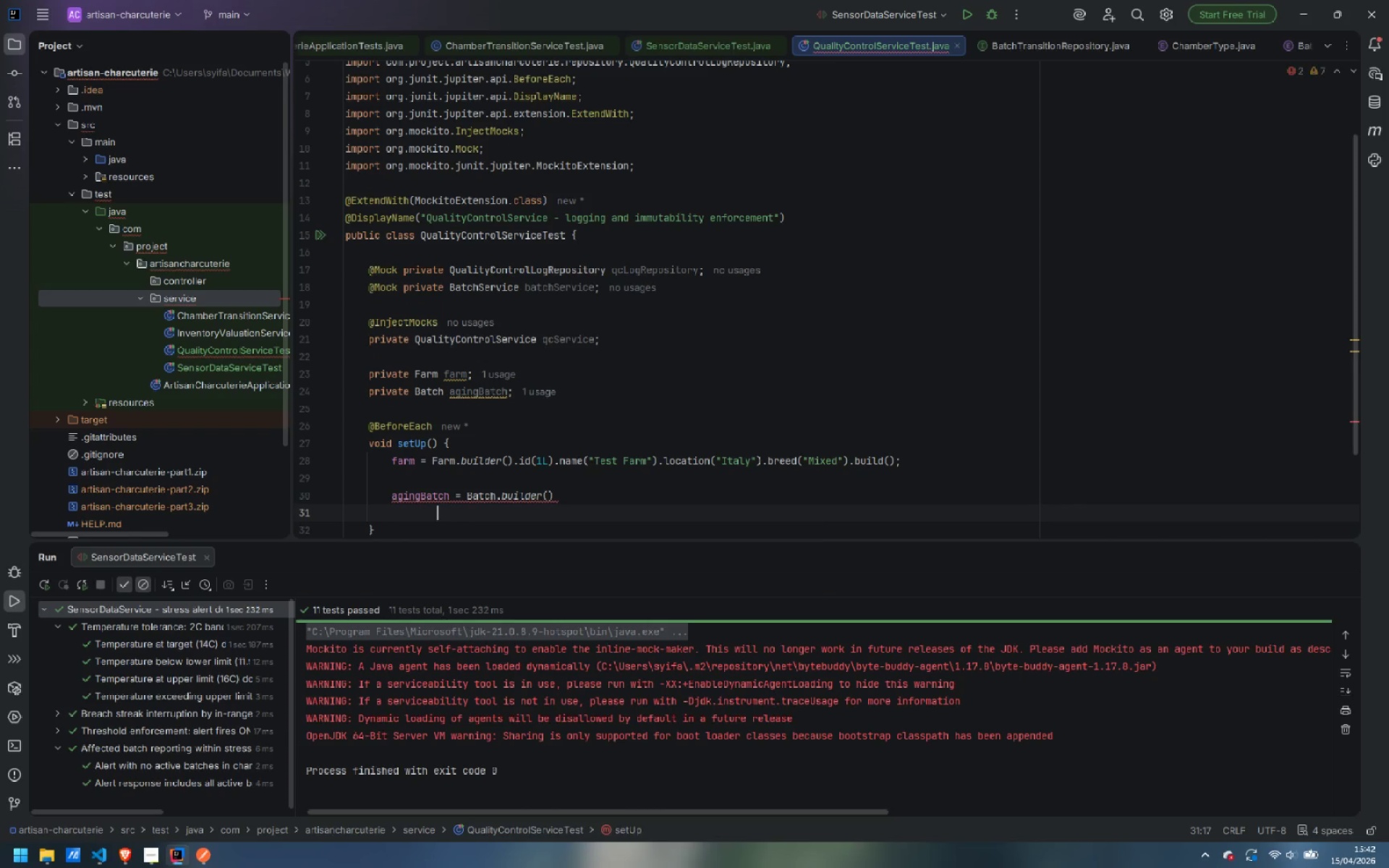 
type(.id)
 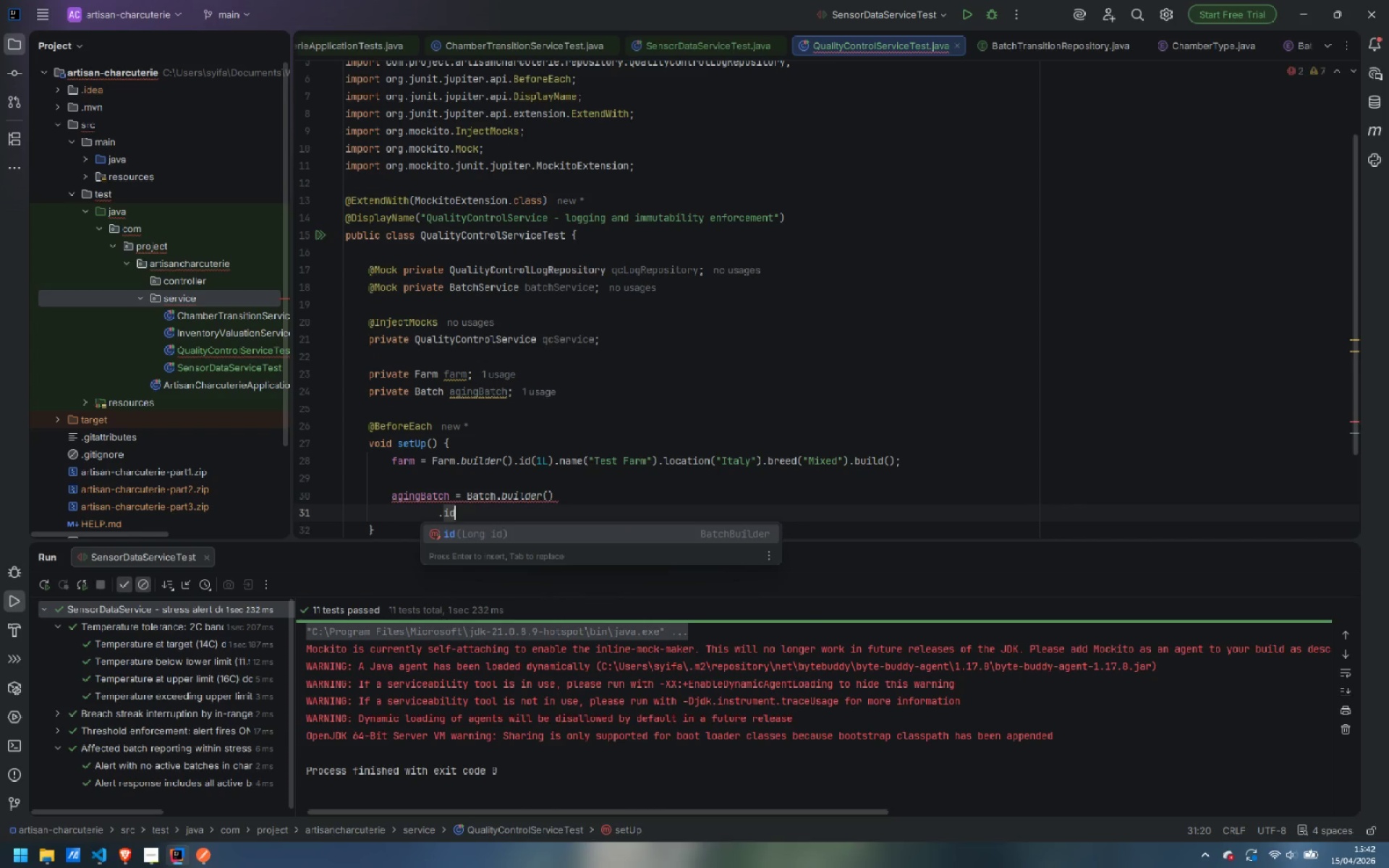 
key(Enter)
 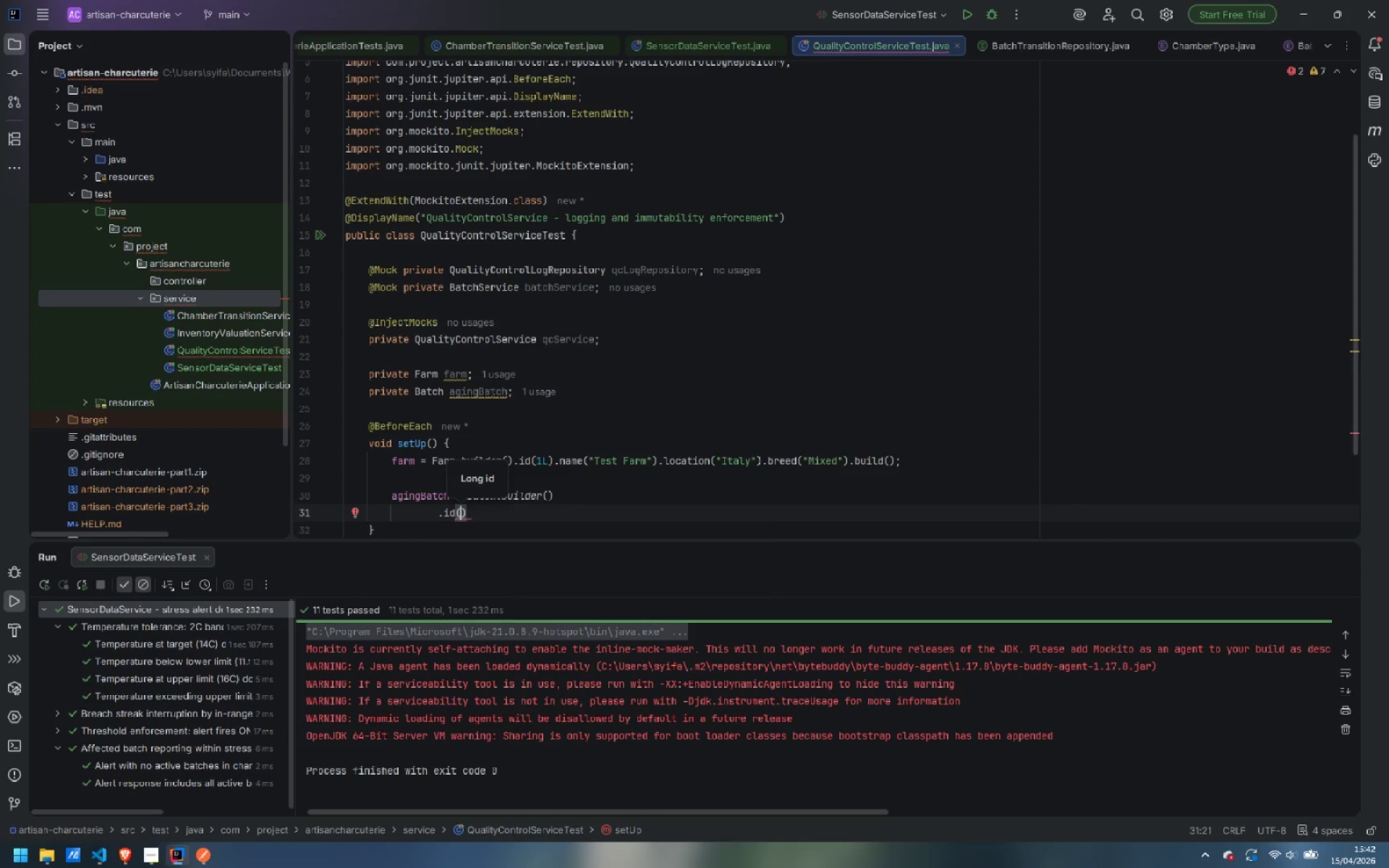 
type(10L)
 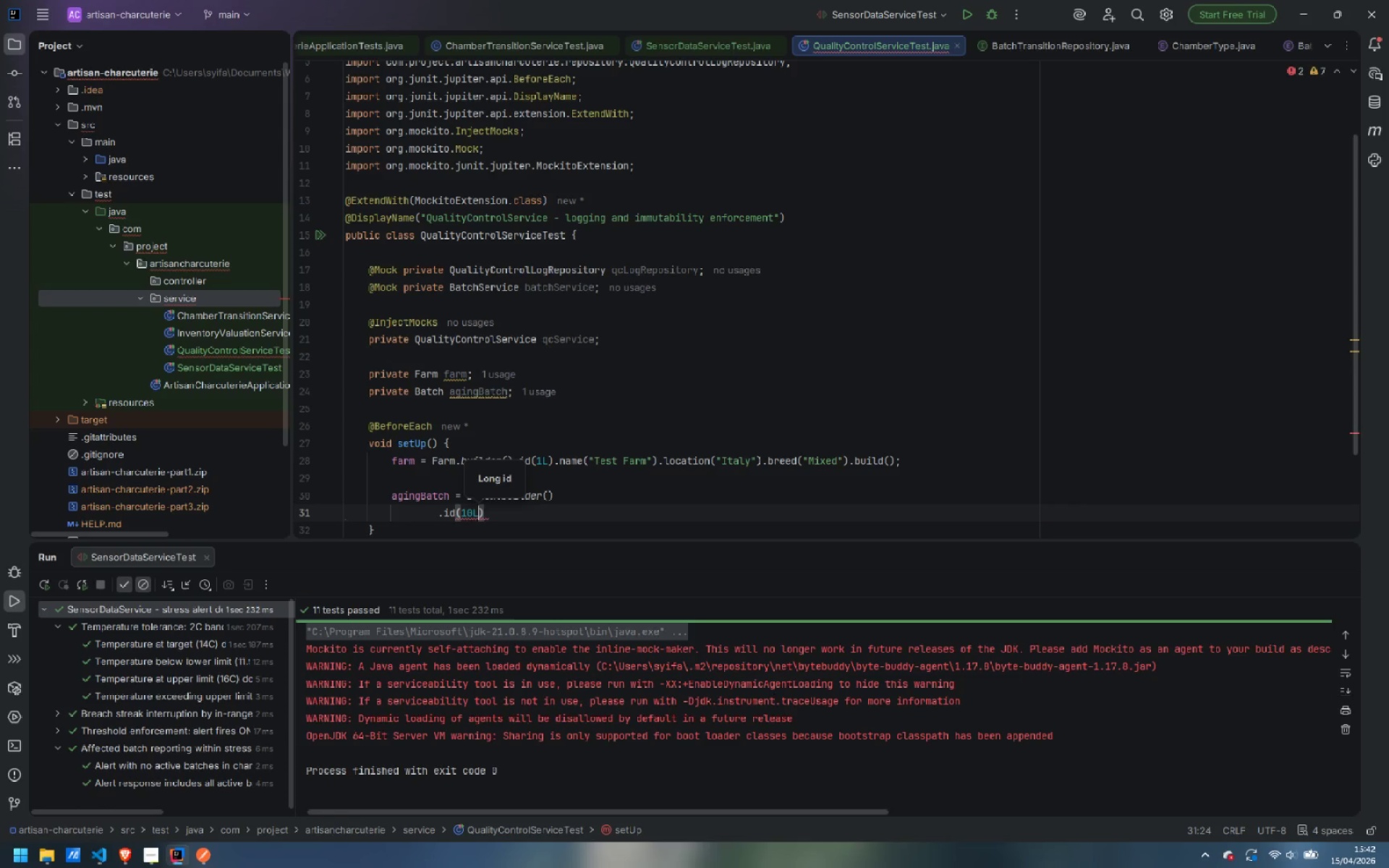 
key(ArrowRight)
 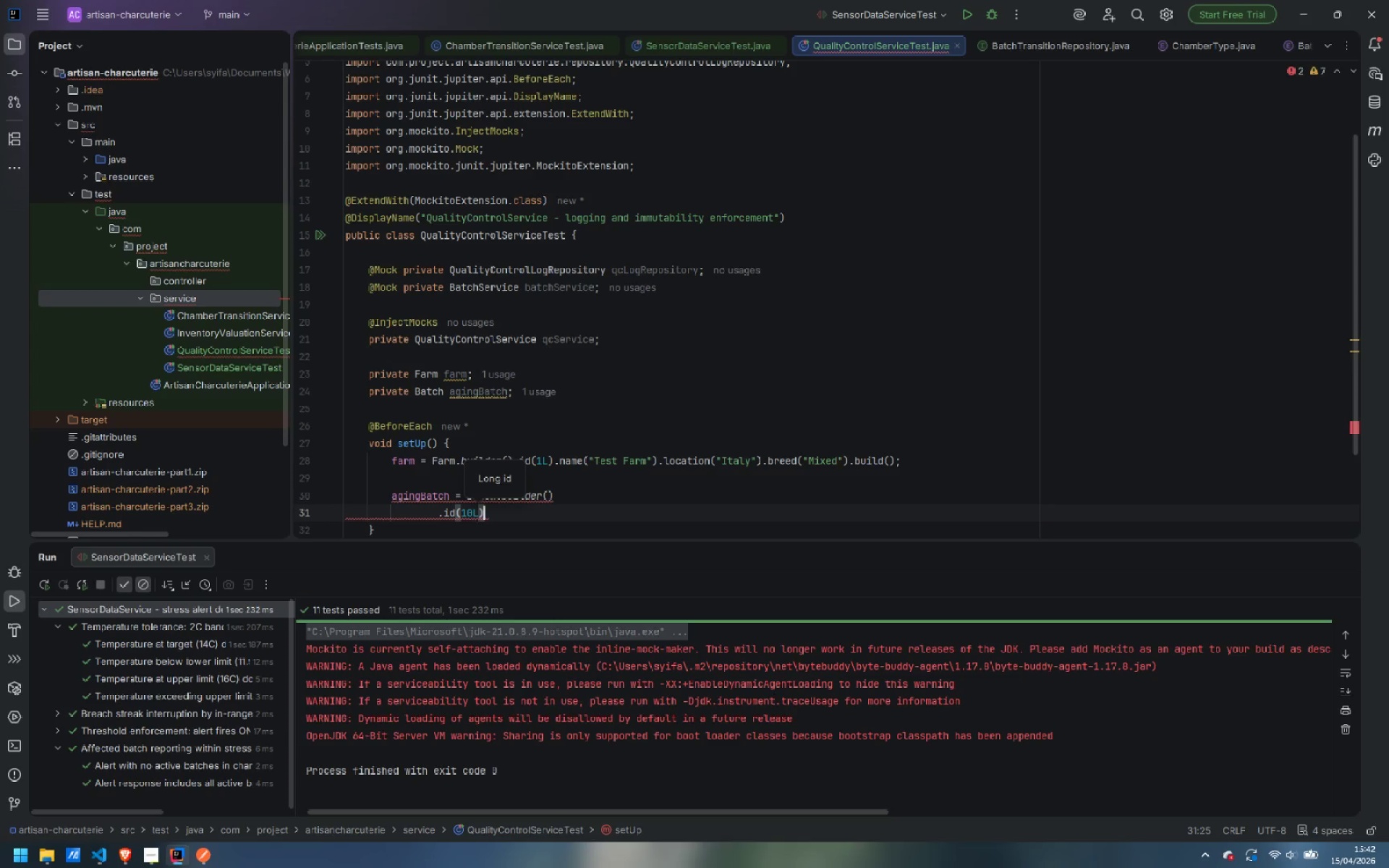 
type(.bat)
 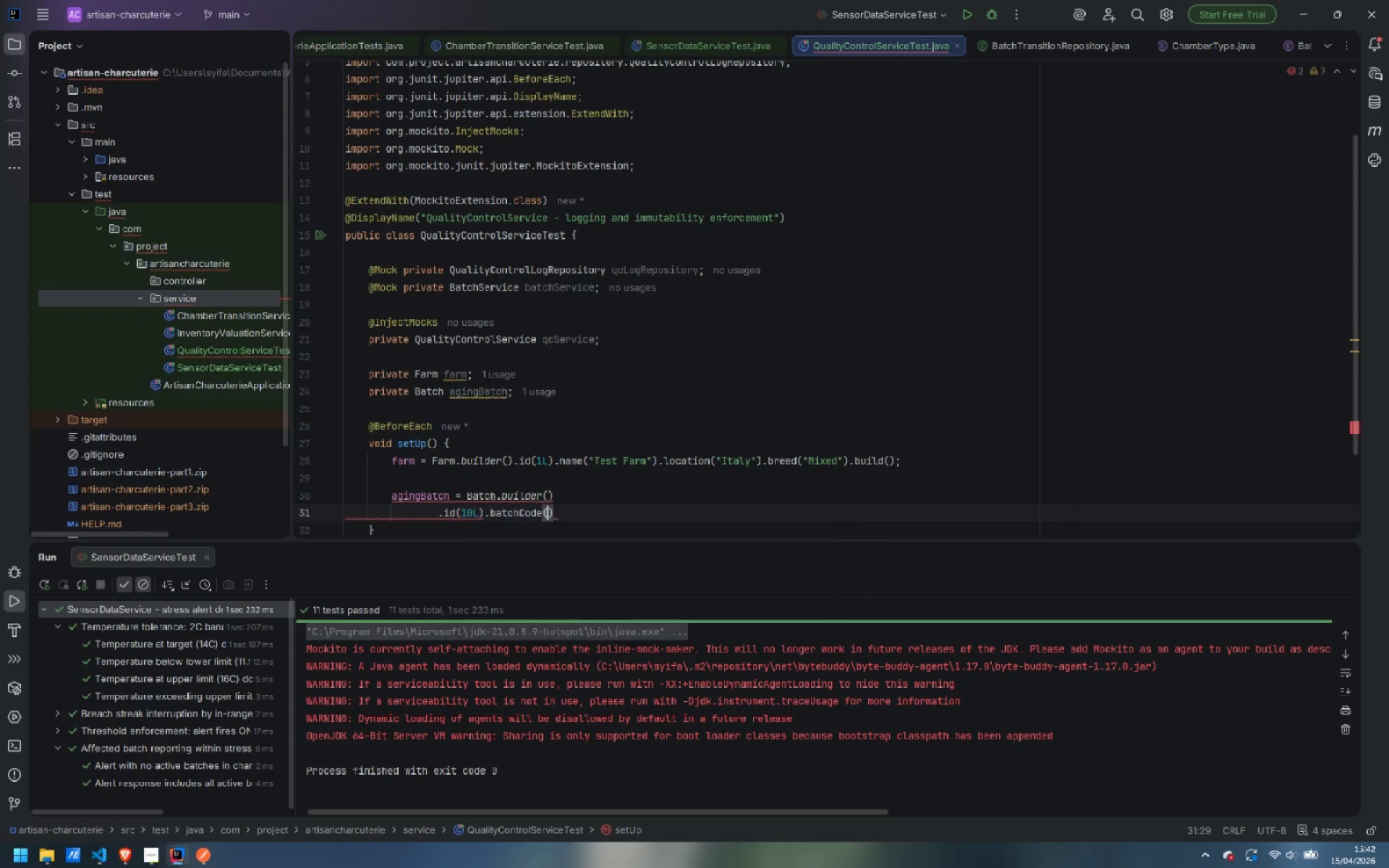 
key(Enter)
 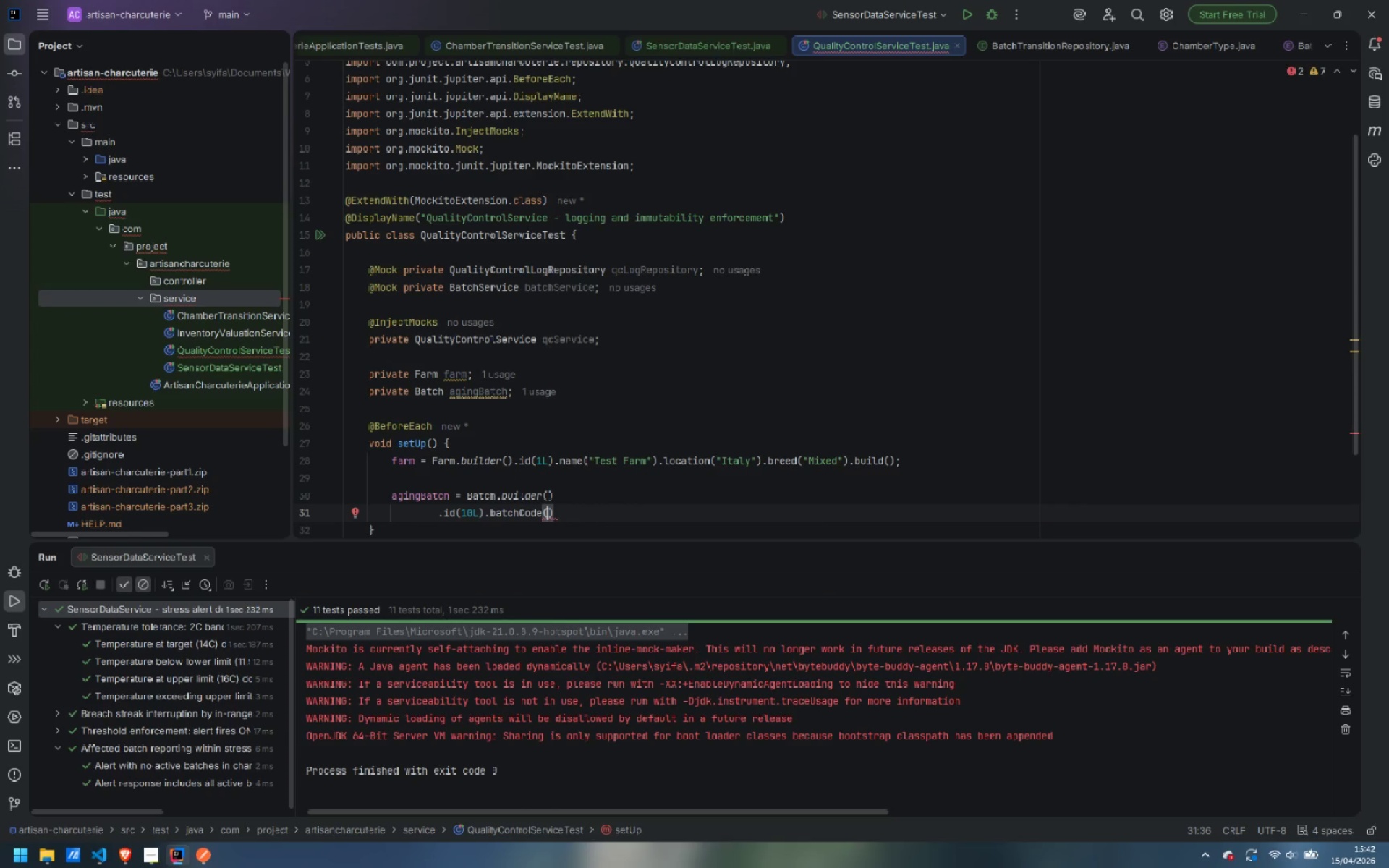 
type("PRO-2024)
 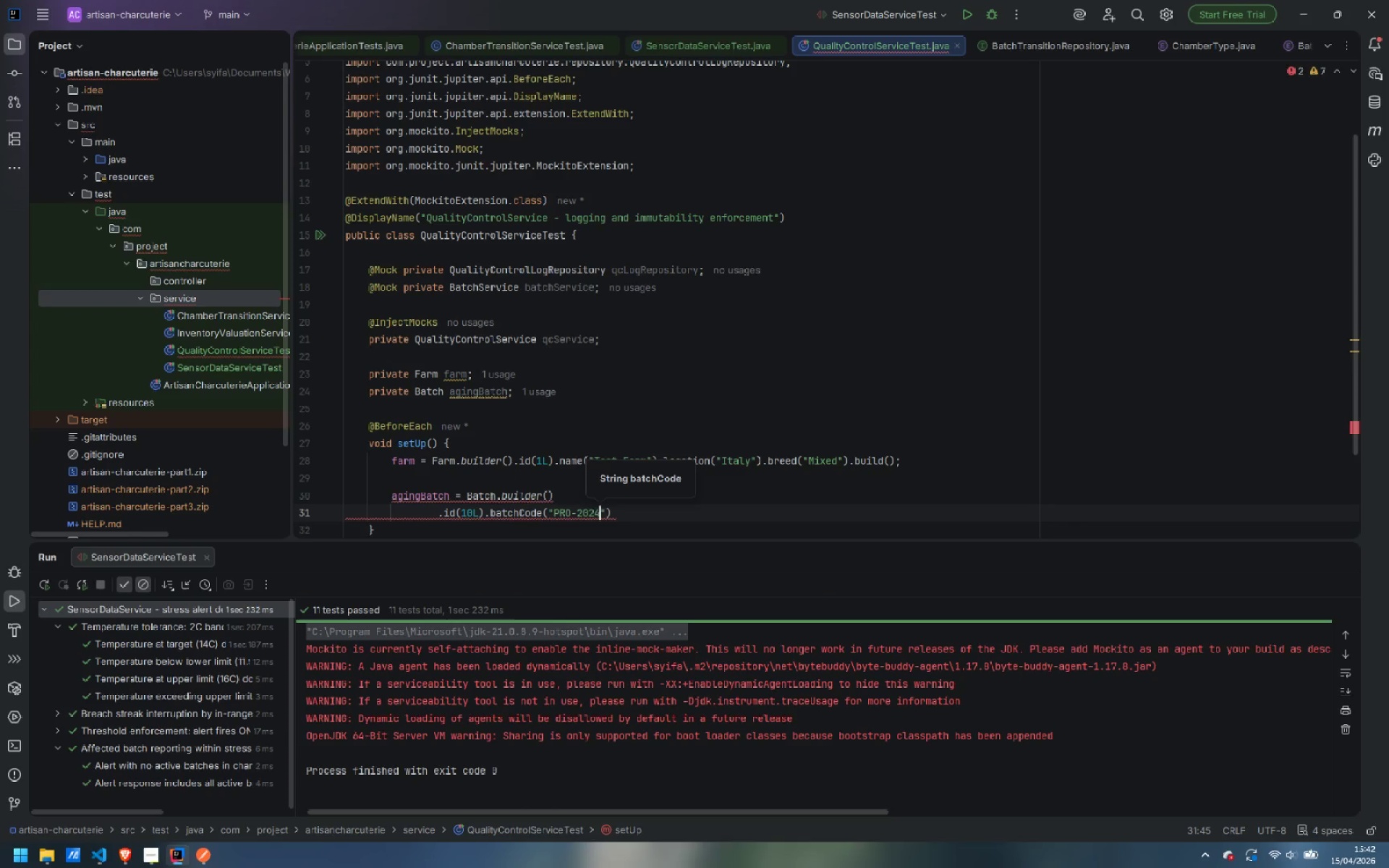 
key(ArrowRight)
 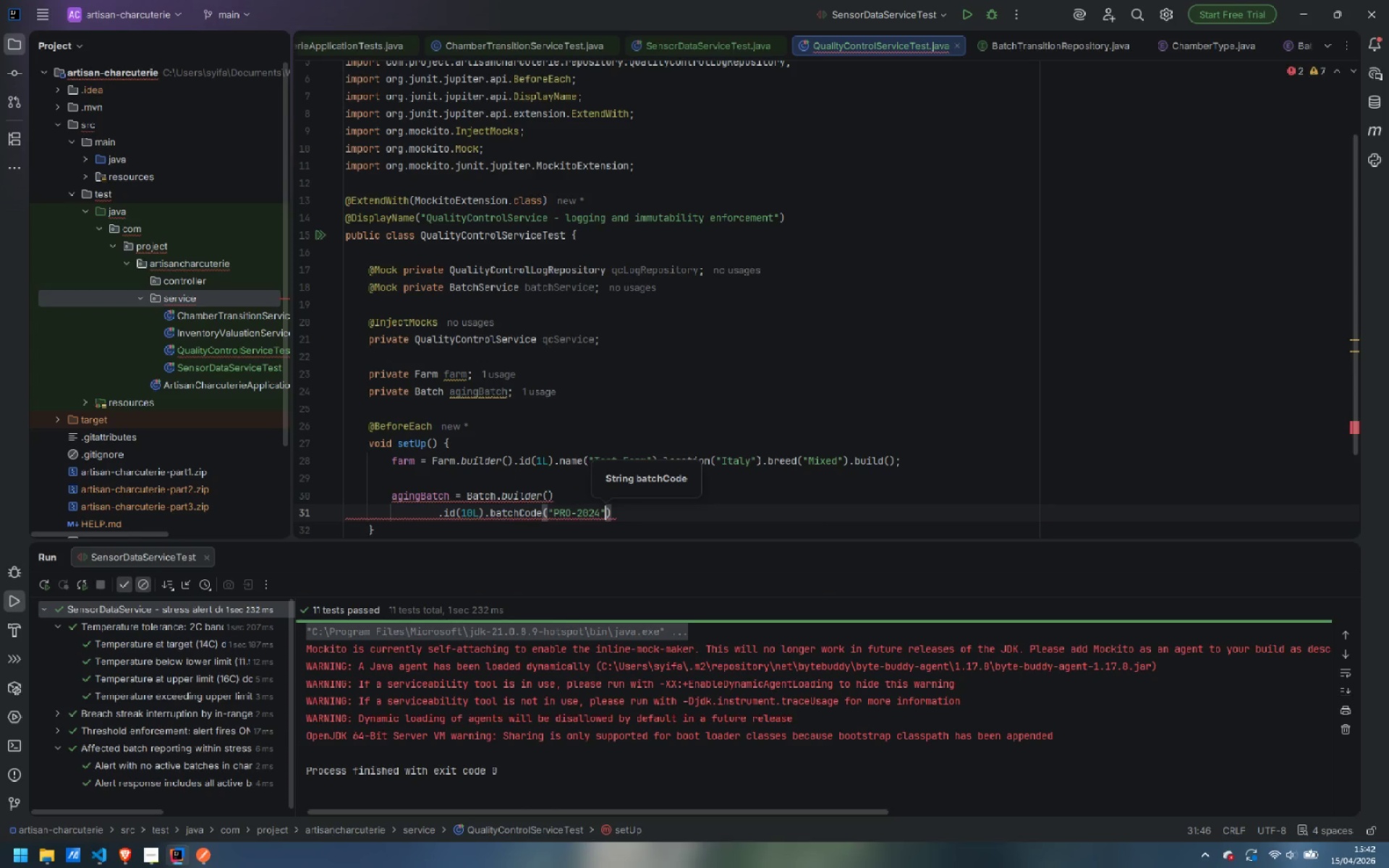 
key(ArrowLeft)
 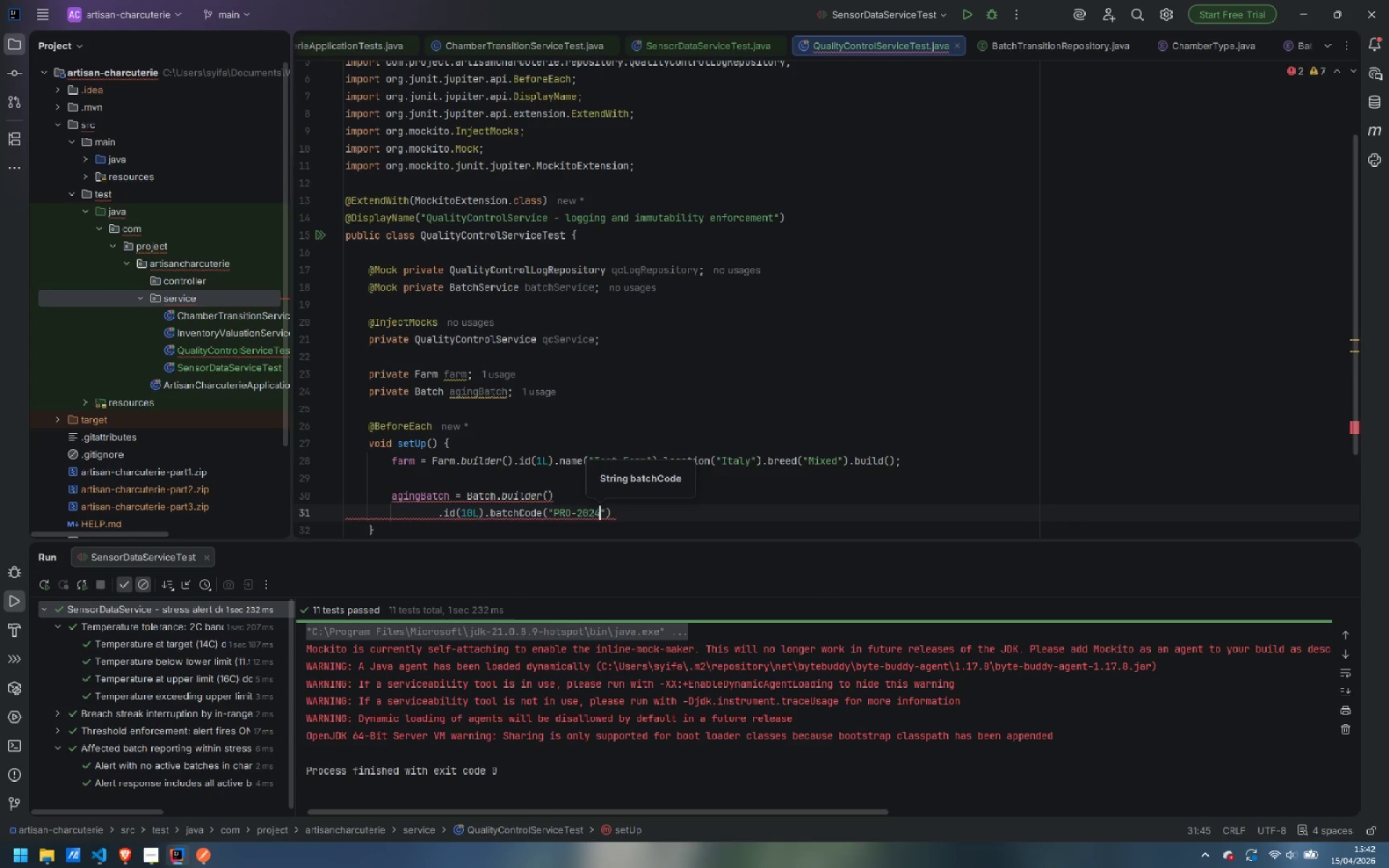 
type(-001)
 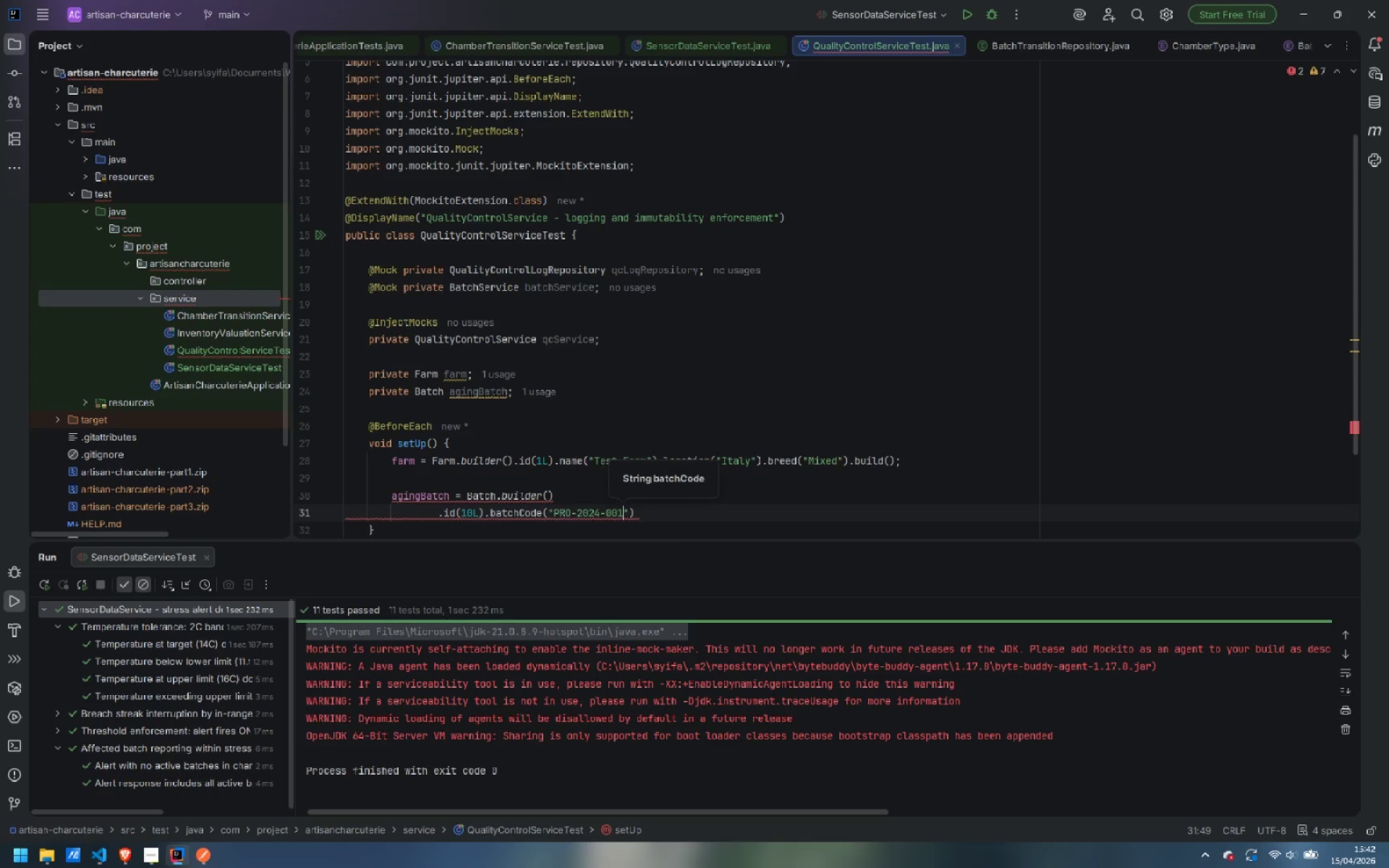 
key(ArrowRight)
 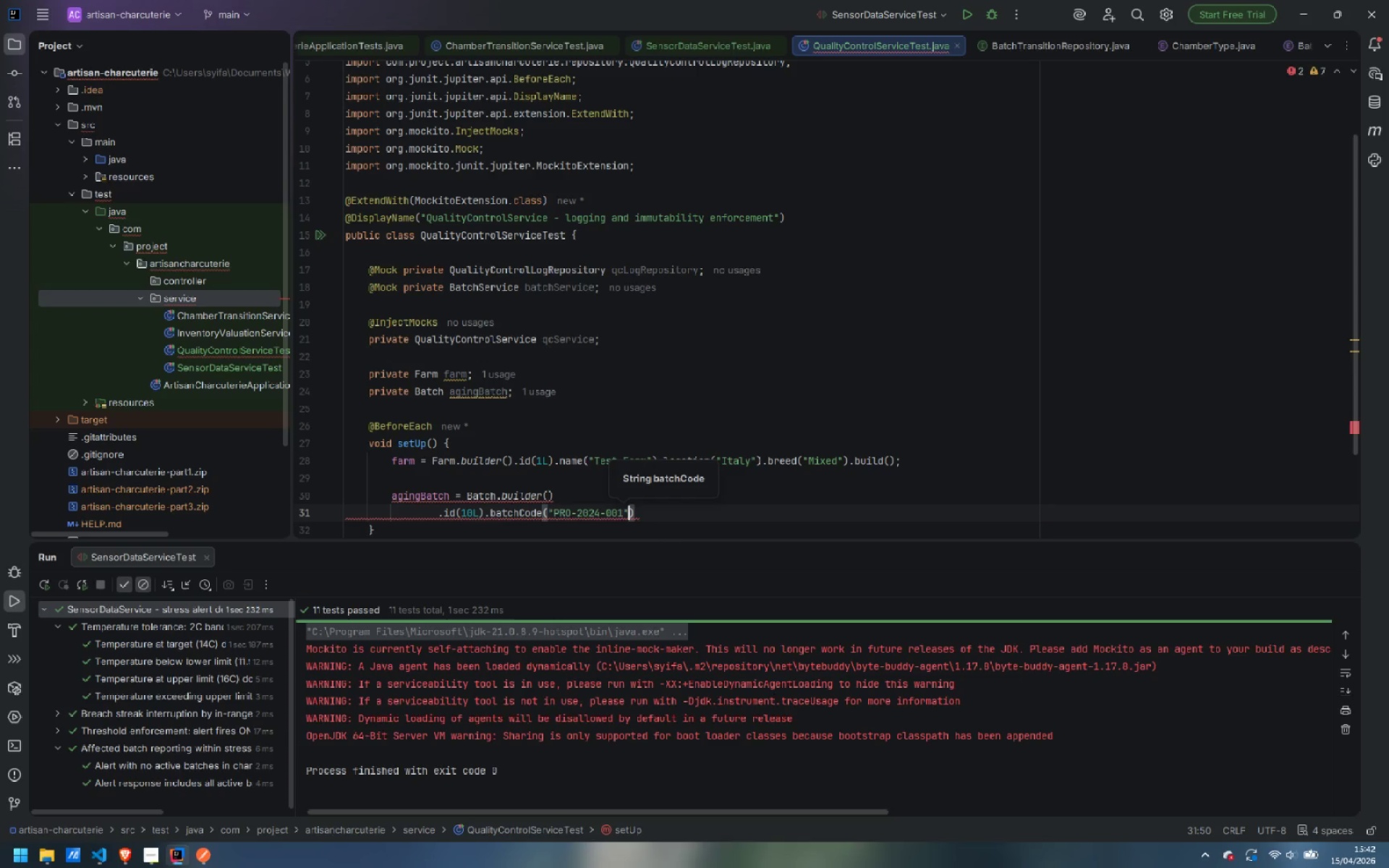 
key(ArrowRight)
 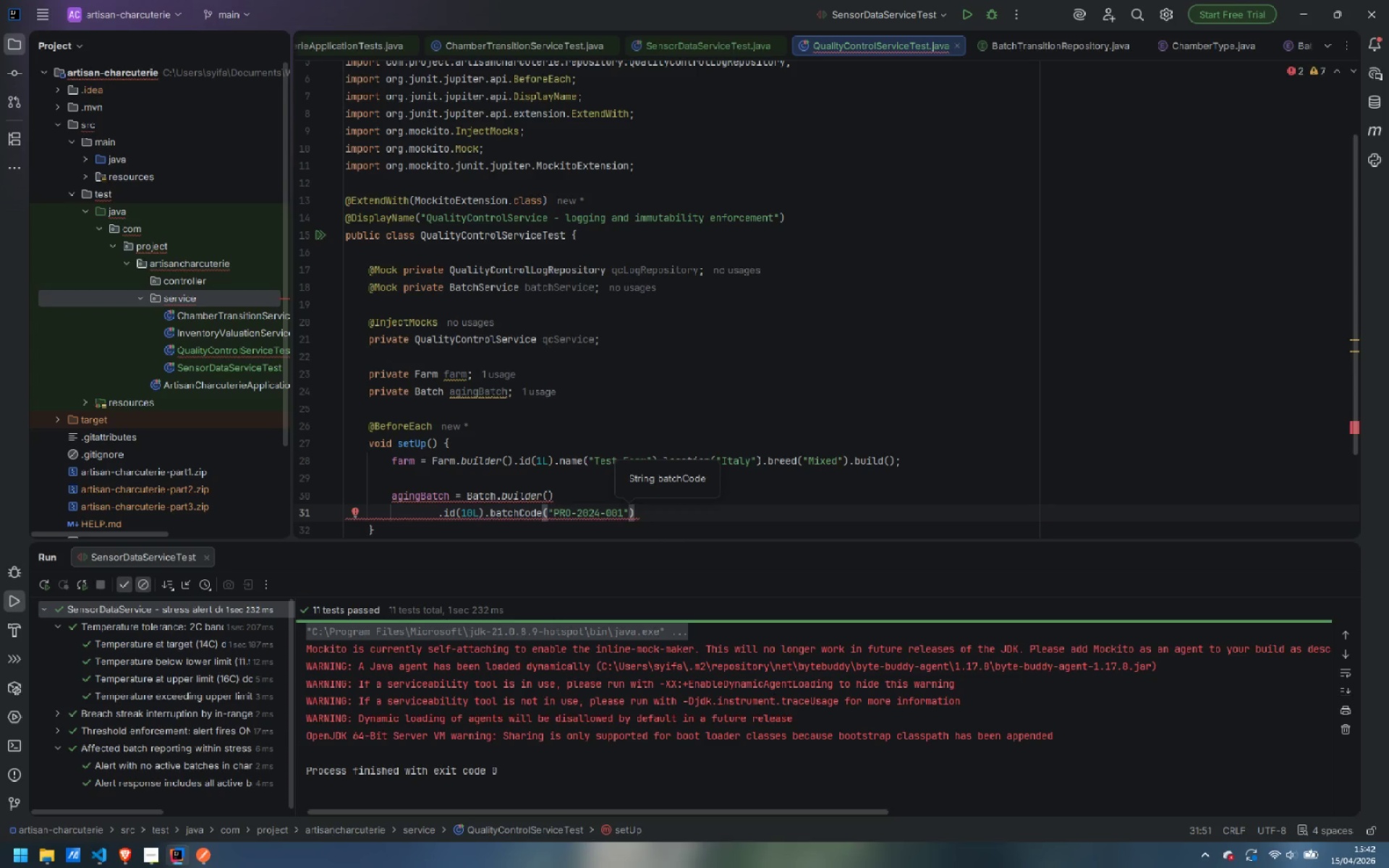 
type(.farm)
 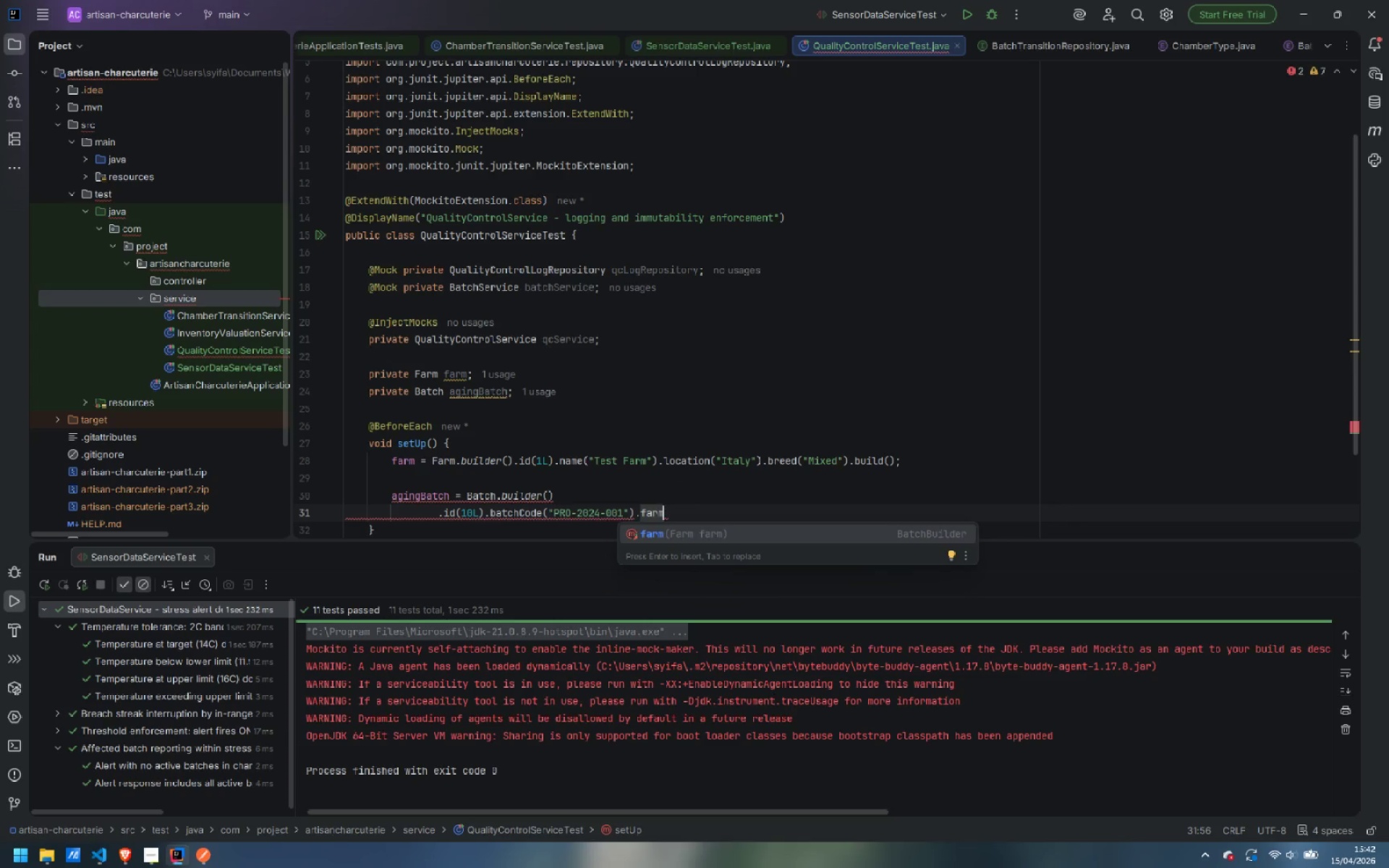 
key(Enter)
 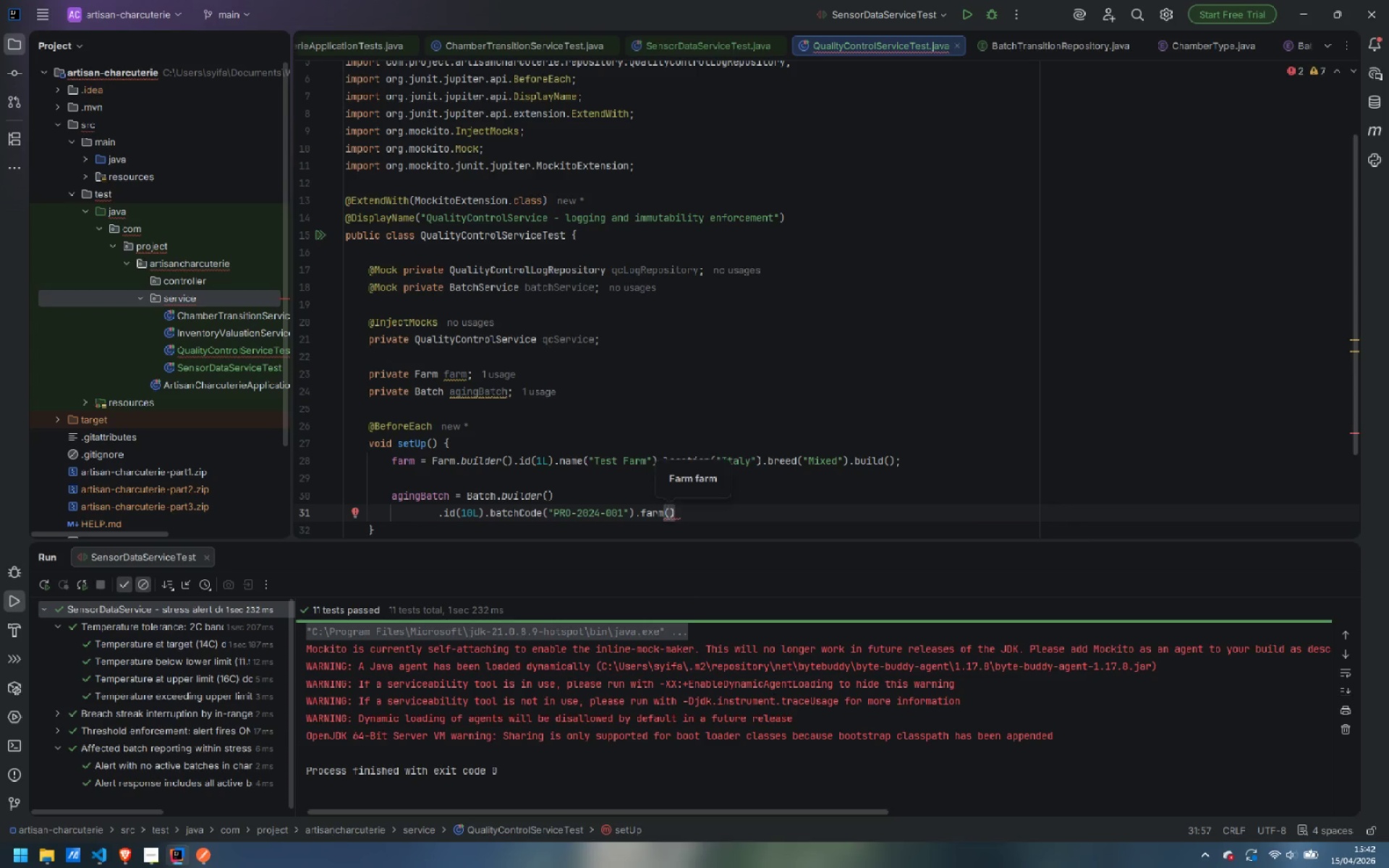 
type(far)
 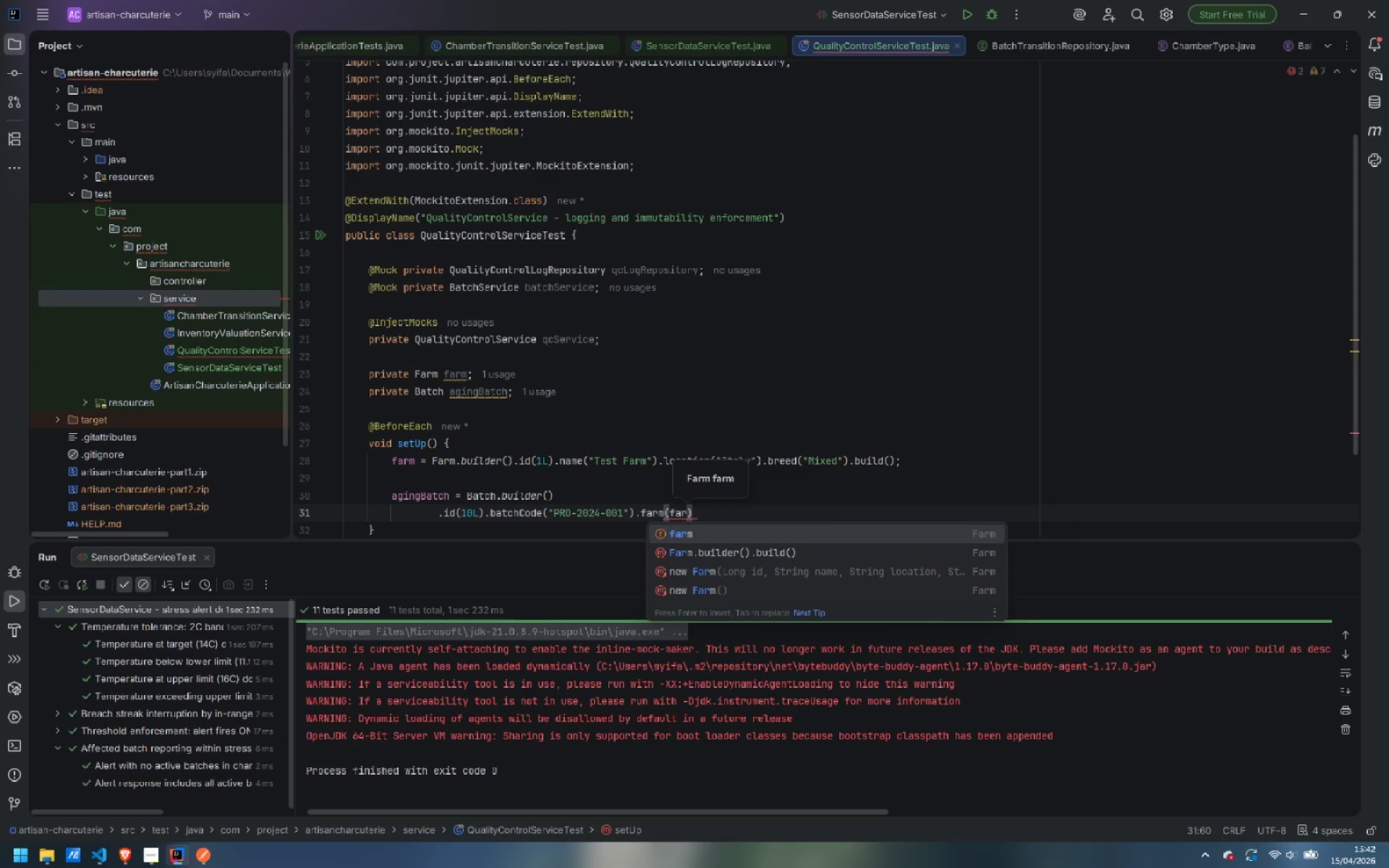 
key(Enter)
 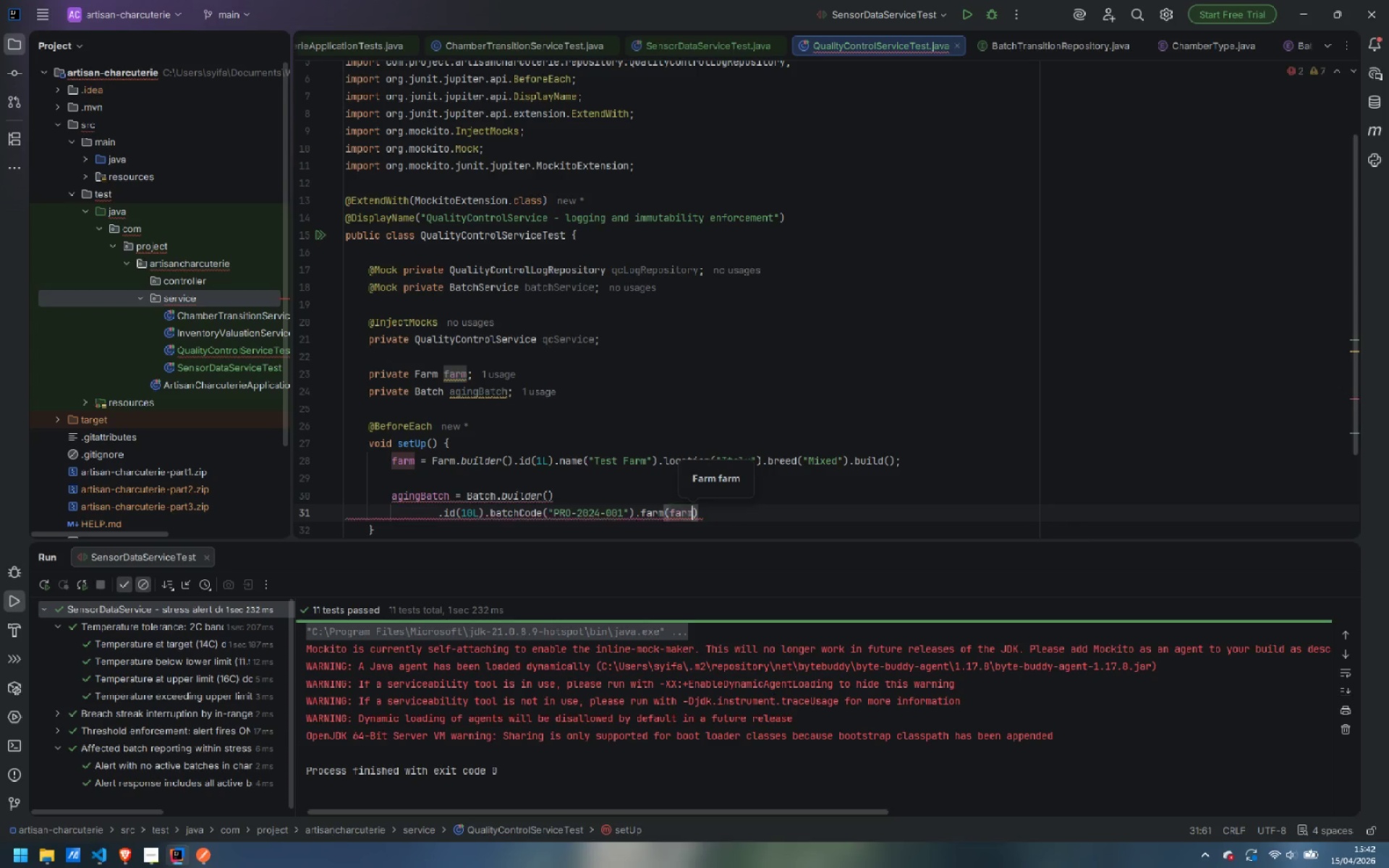 
key(ArrowRight)
 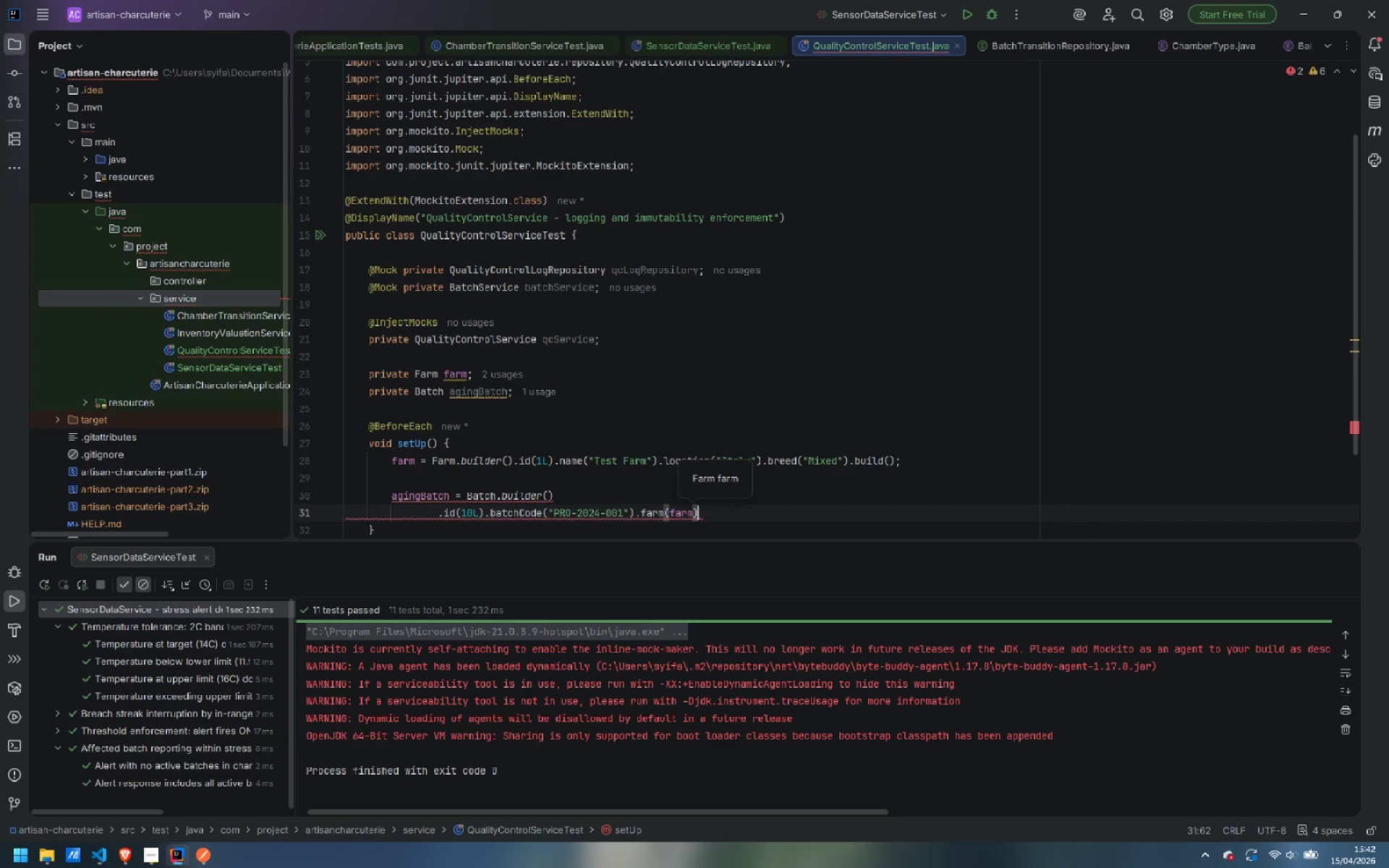 
key(Enter)
 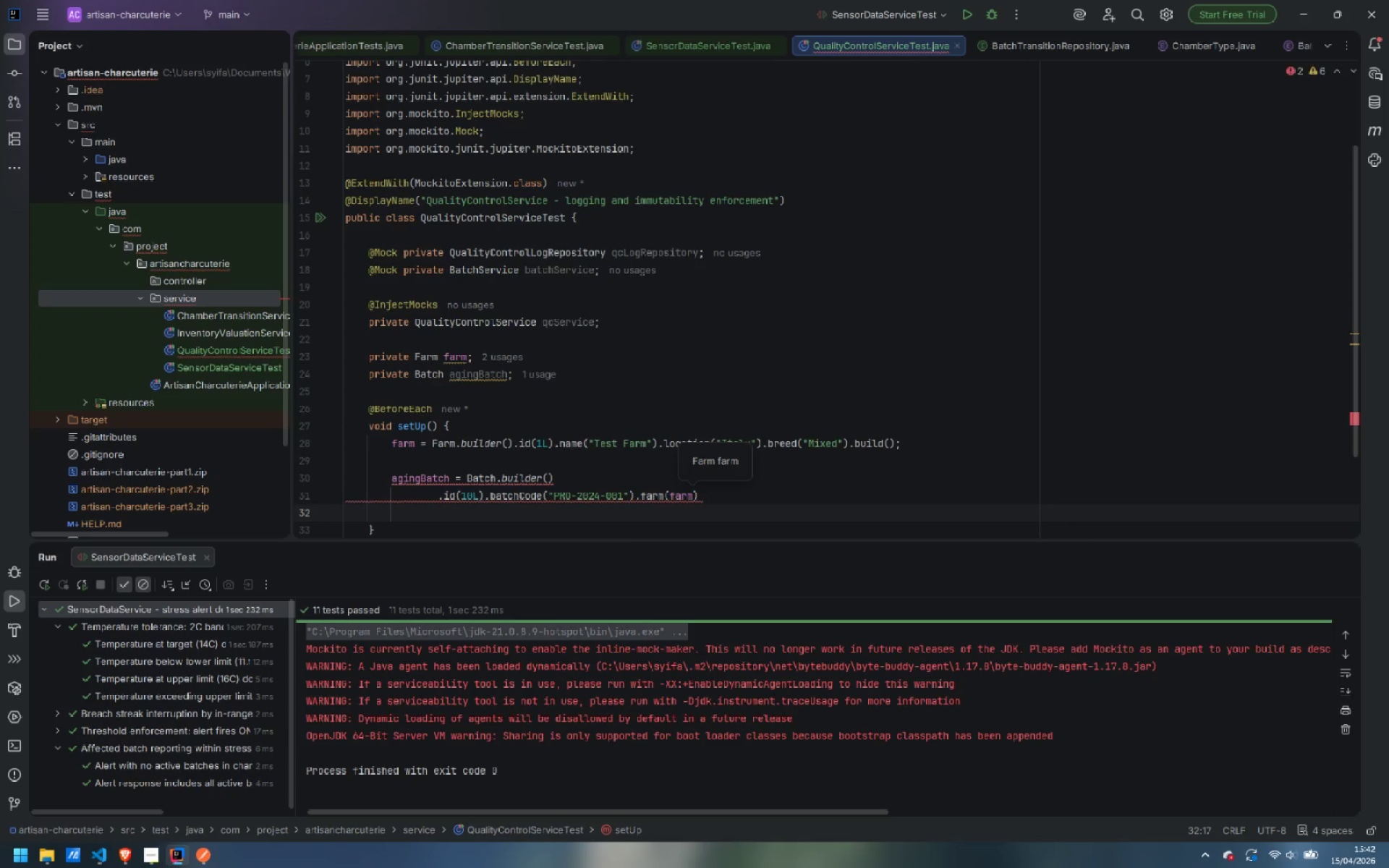 
type(.pro)
 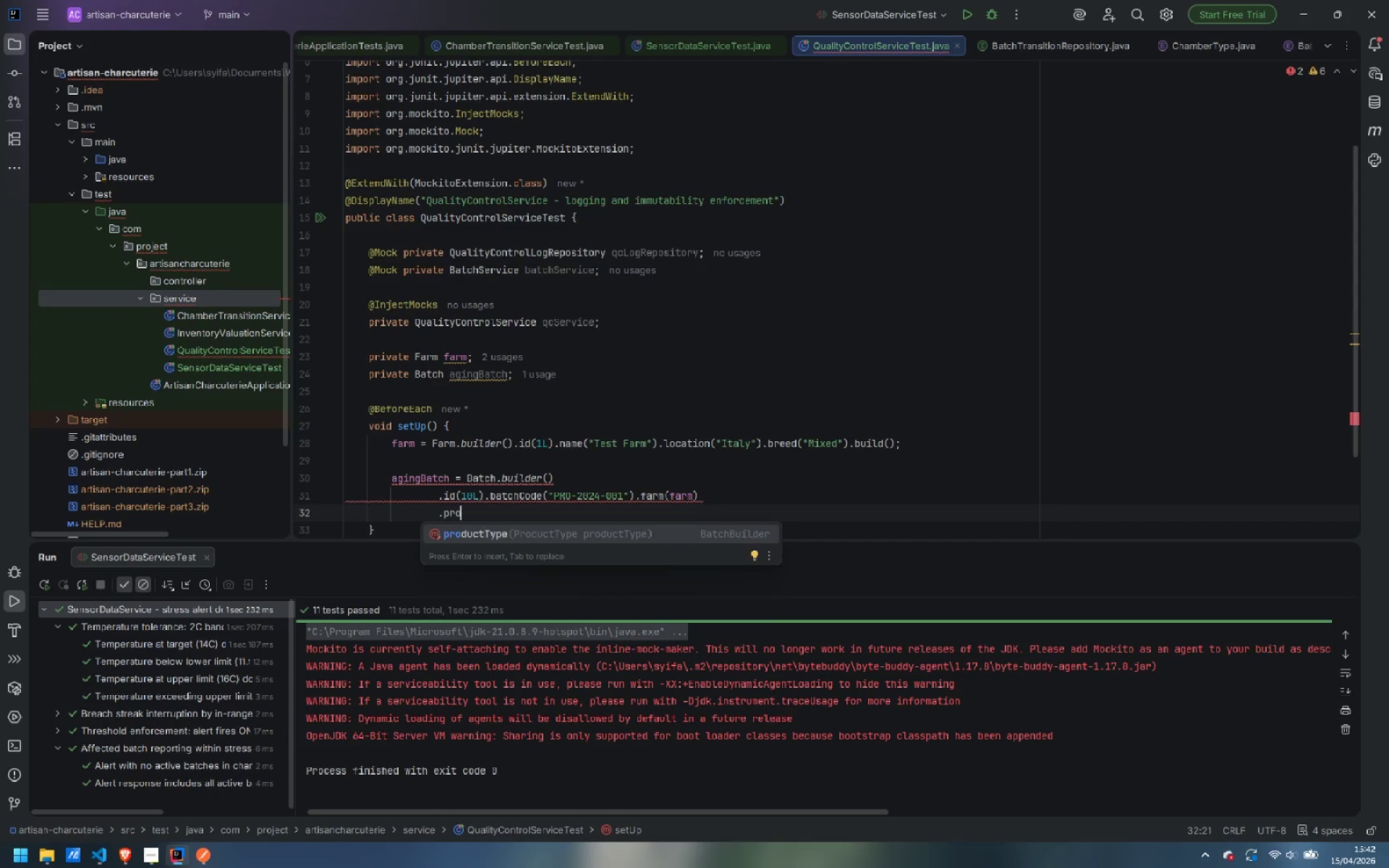 
key(Enter)
 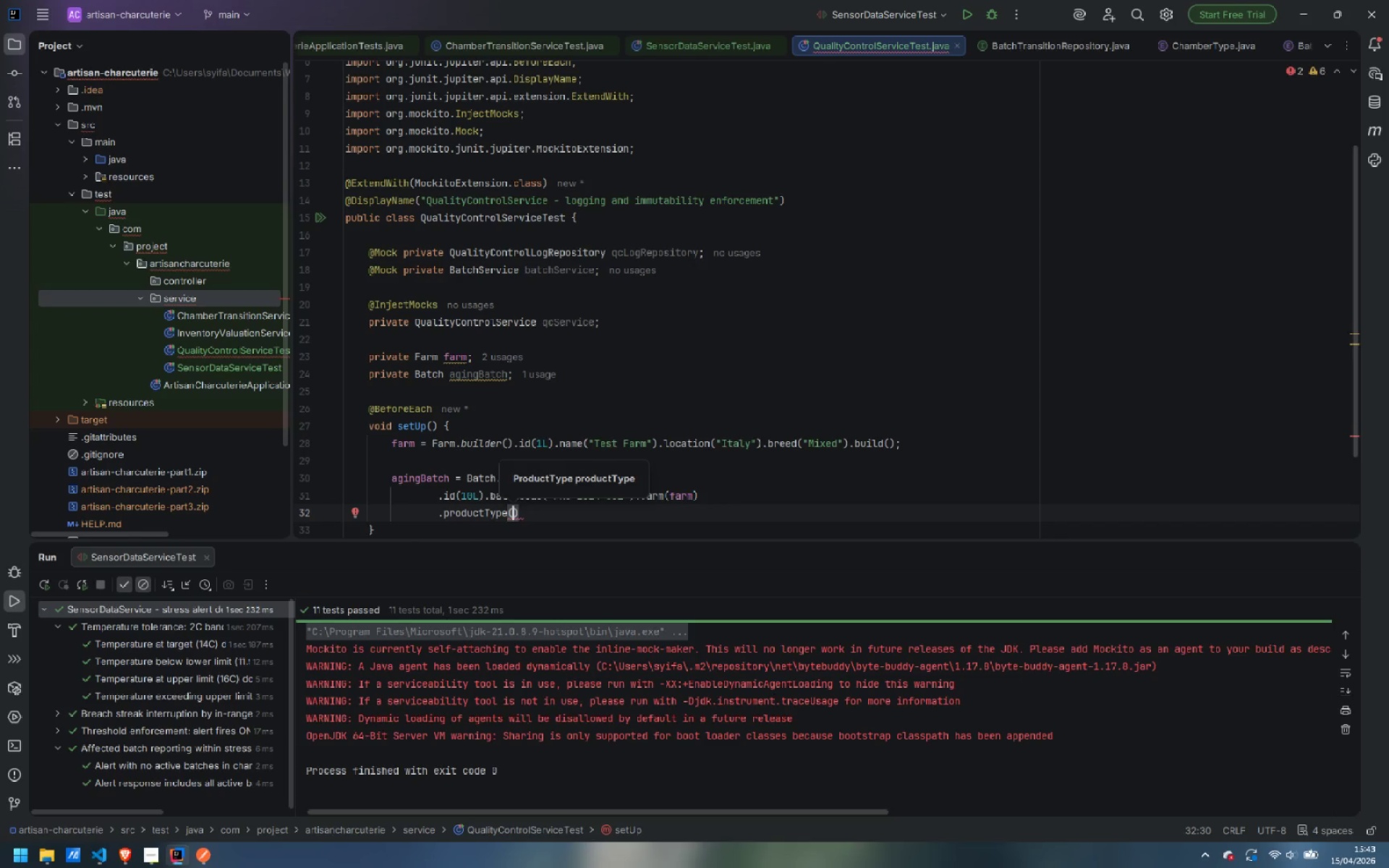 
wait(8.41)
 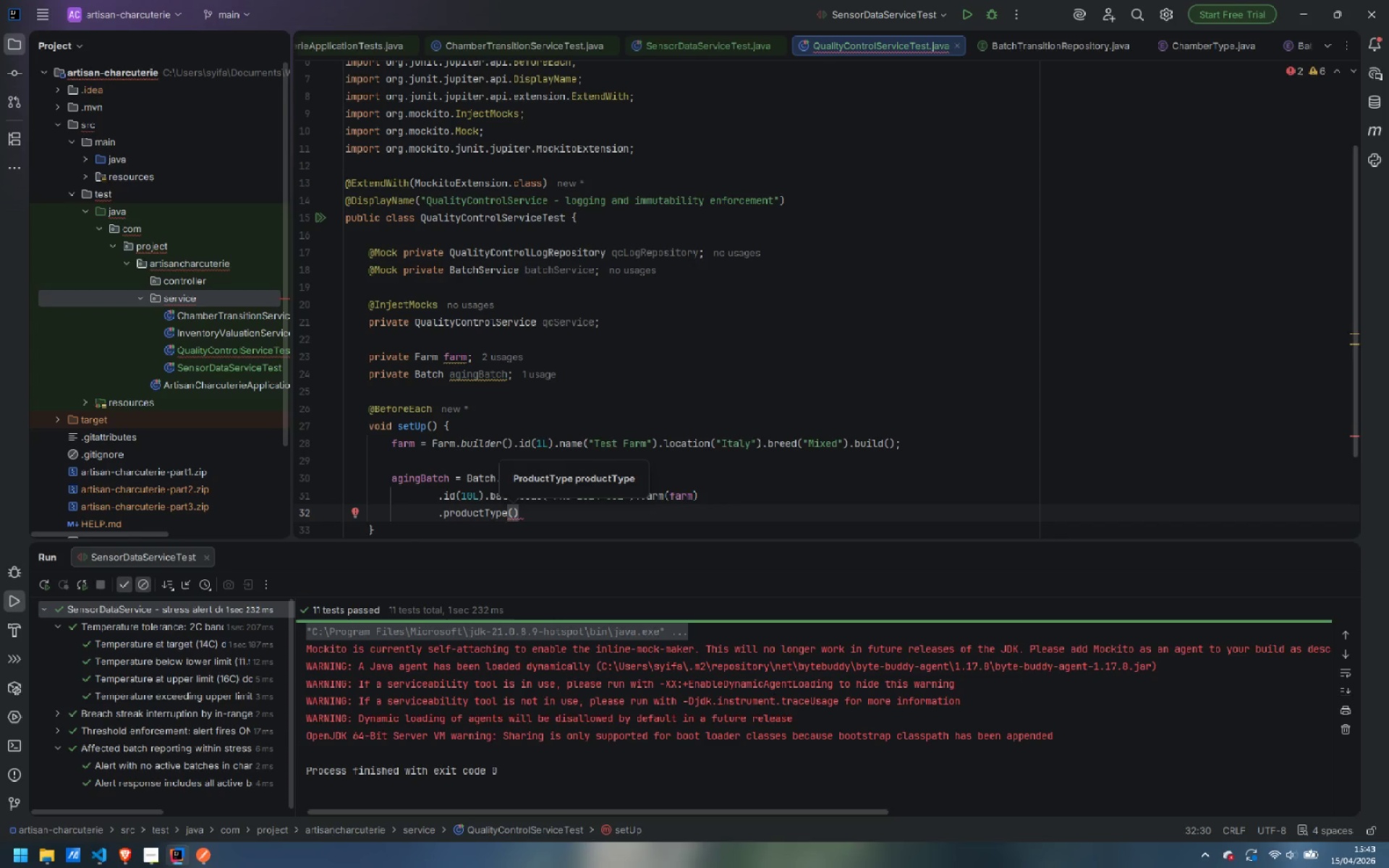 
type(PRO)
 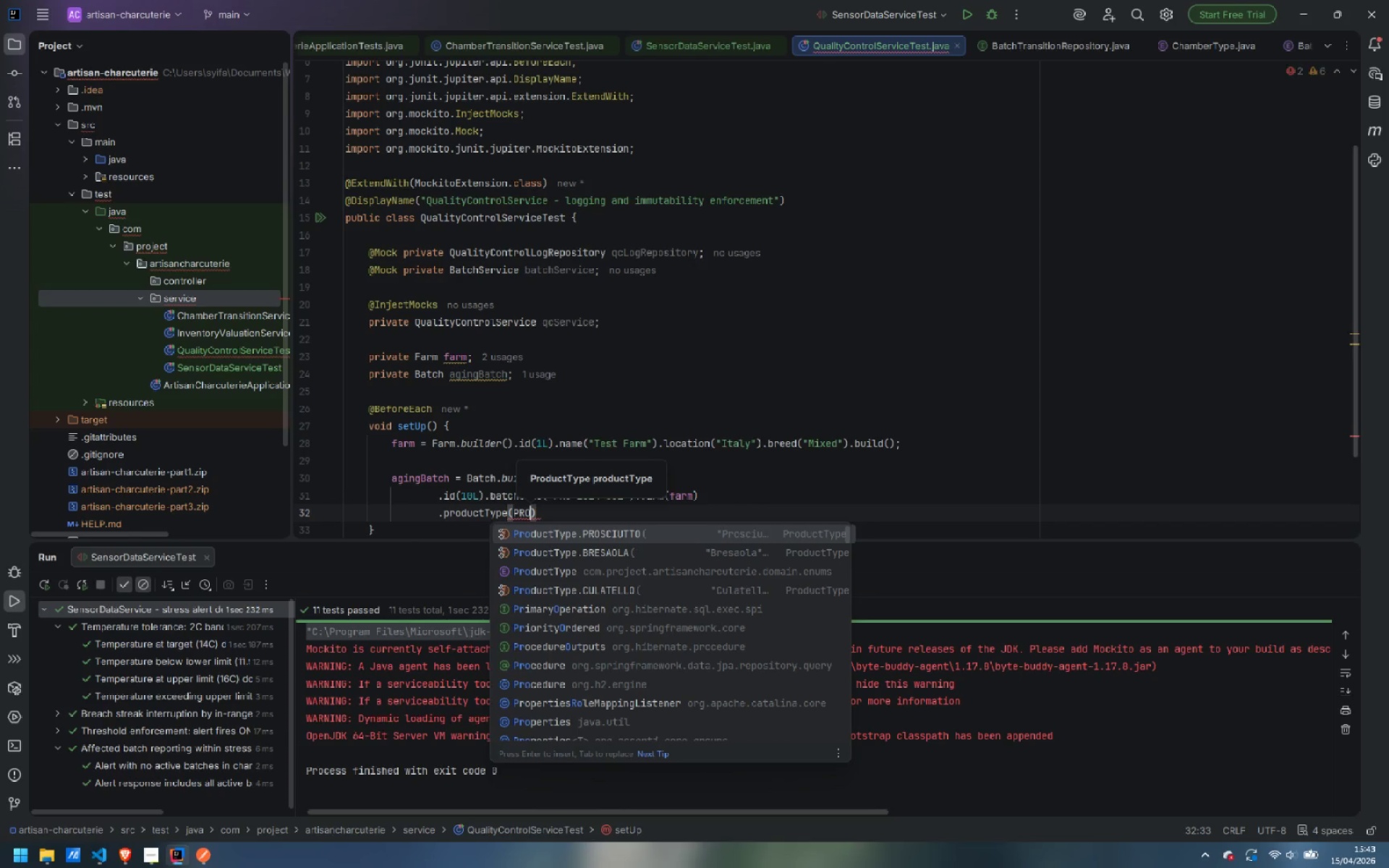 
key(Enter)
 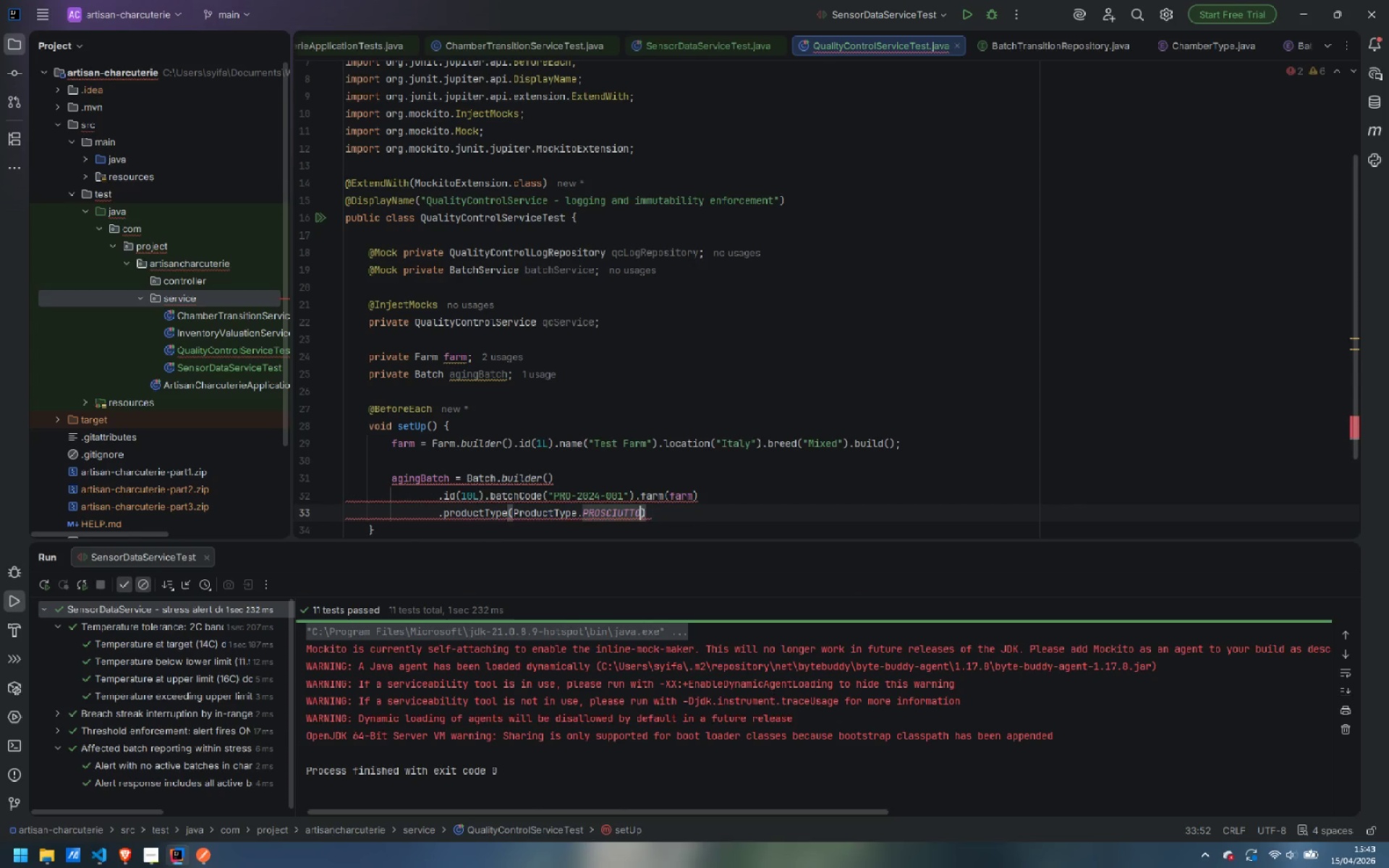 
key(ArrowRight)
 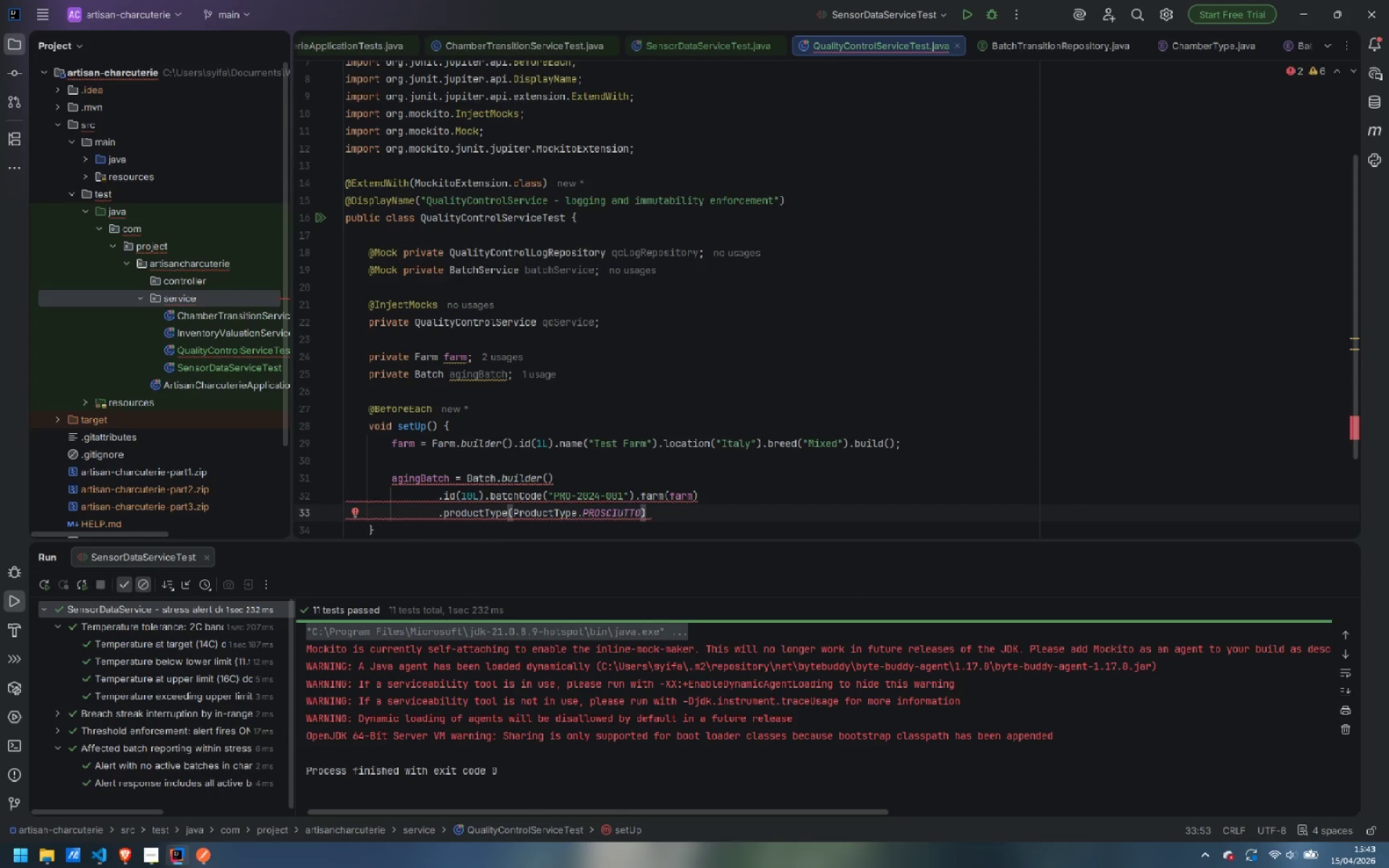 
type(.anim)
 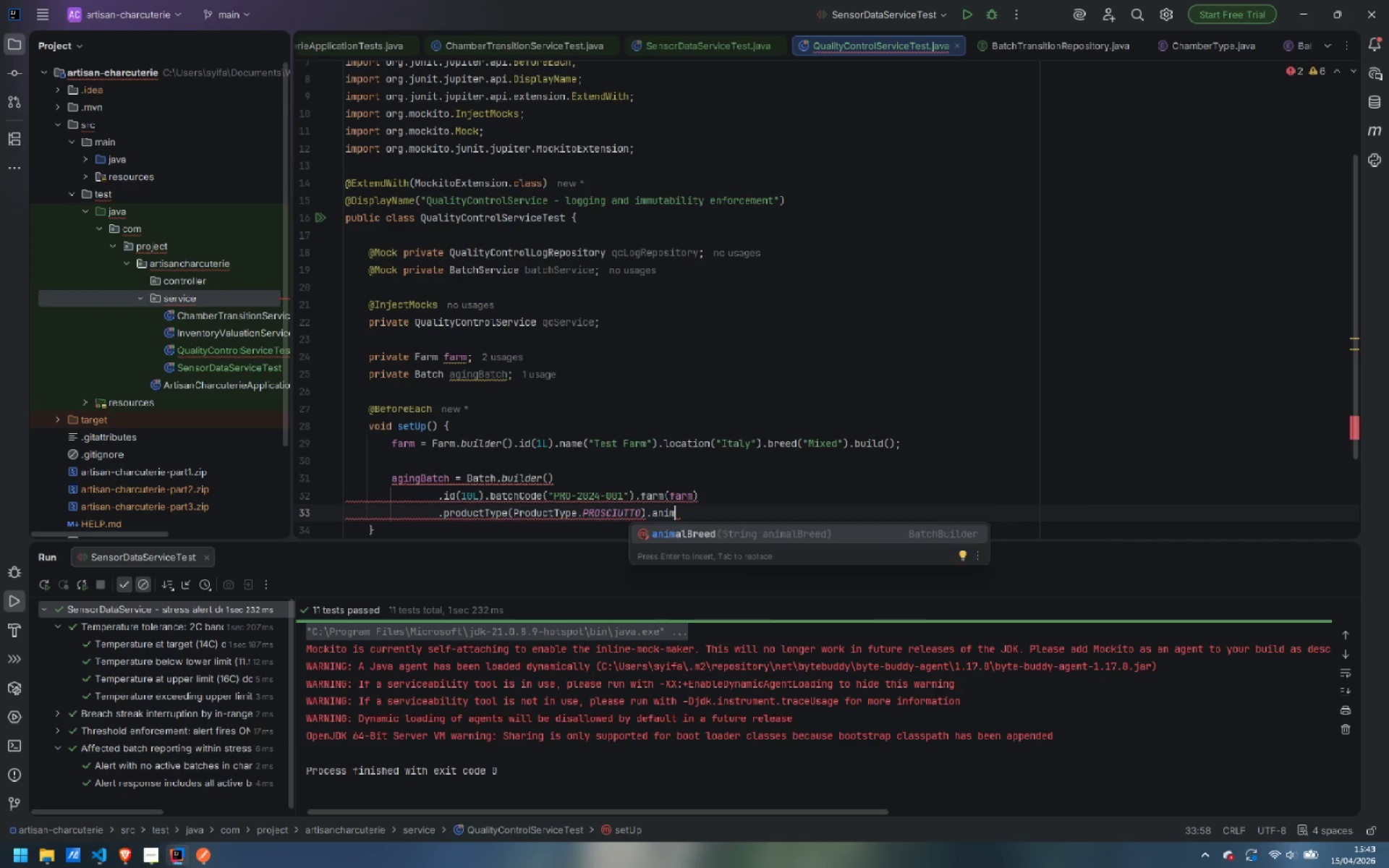 
key(Enter)
 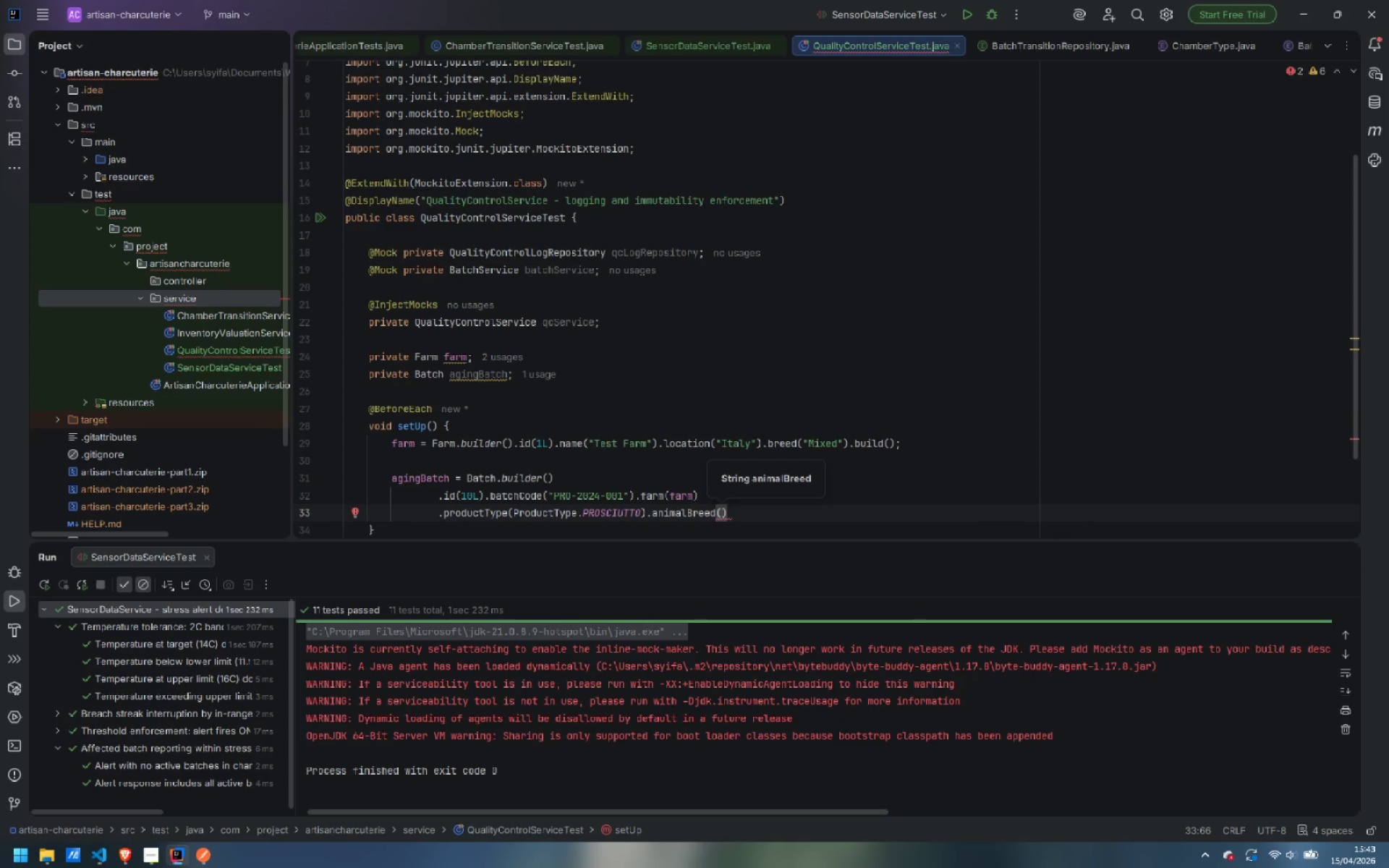 
type("Large White)
 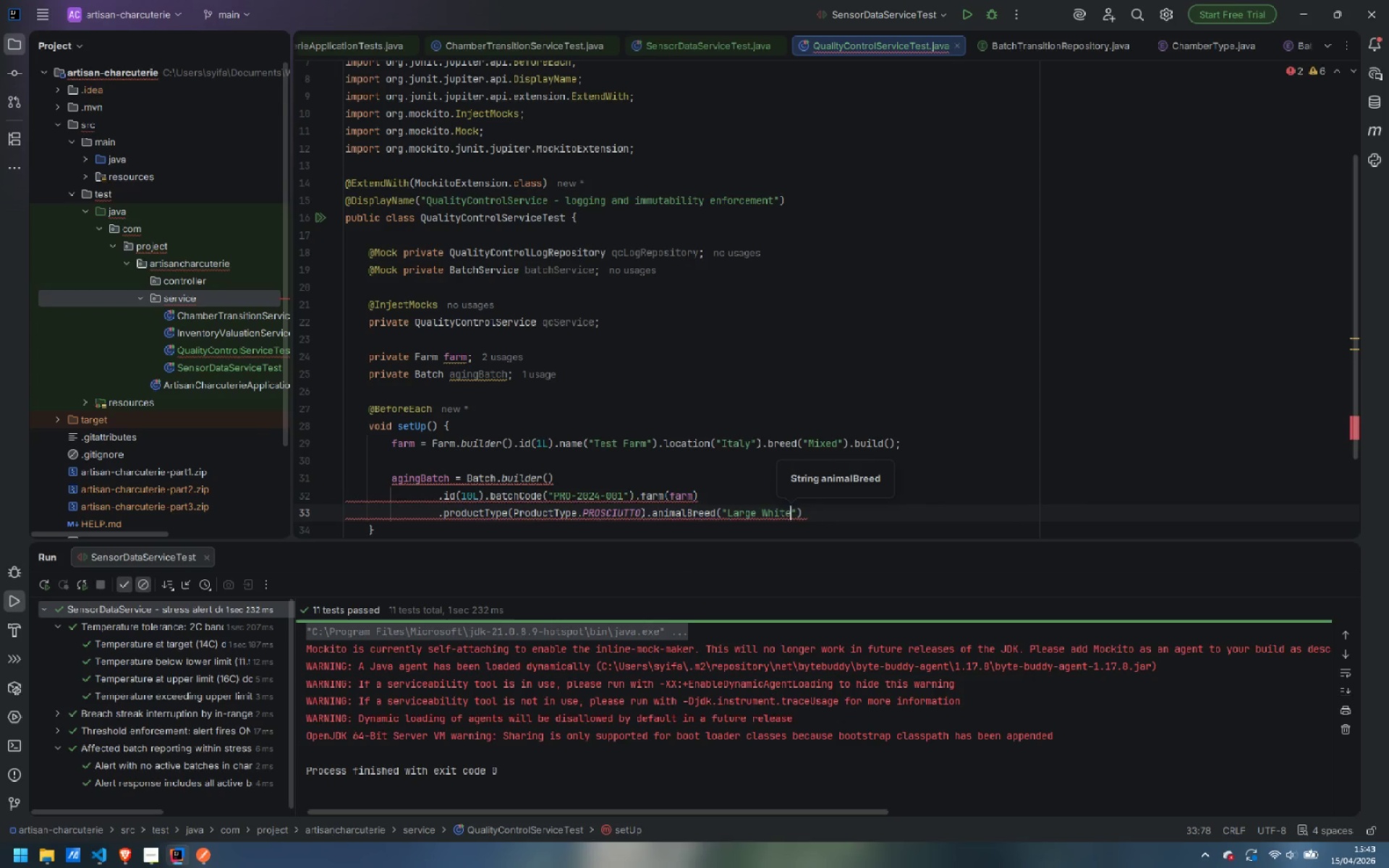 
key(ArrowRight)
 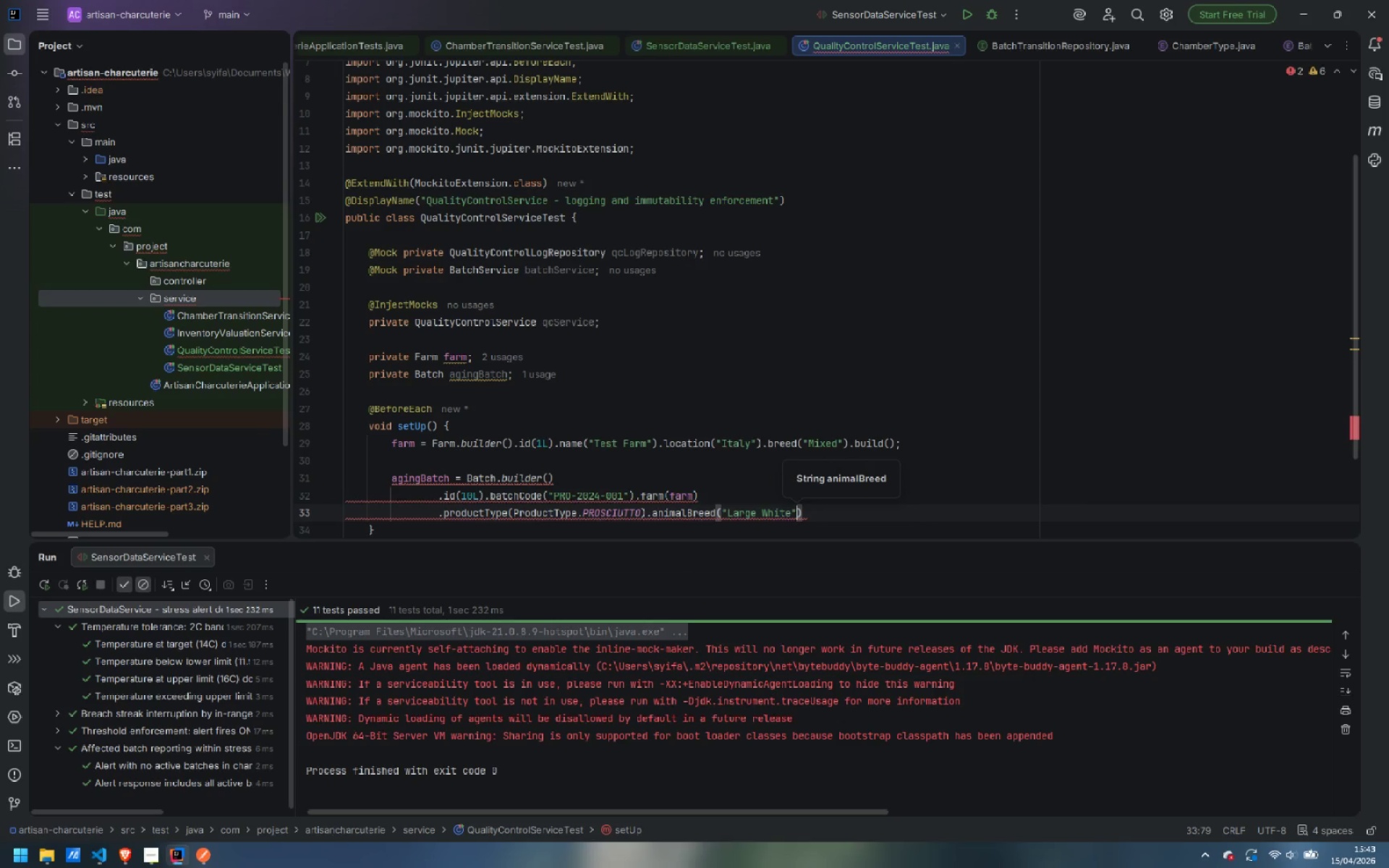 
key(ArrowRight)
 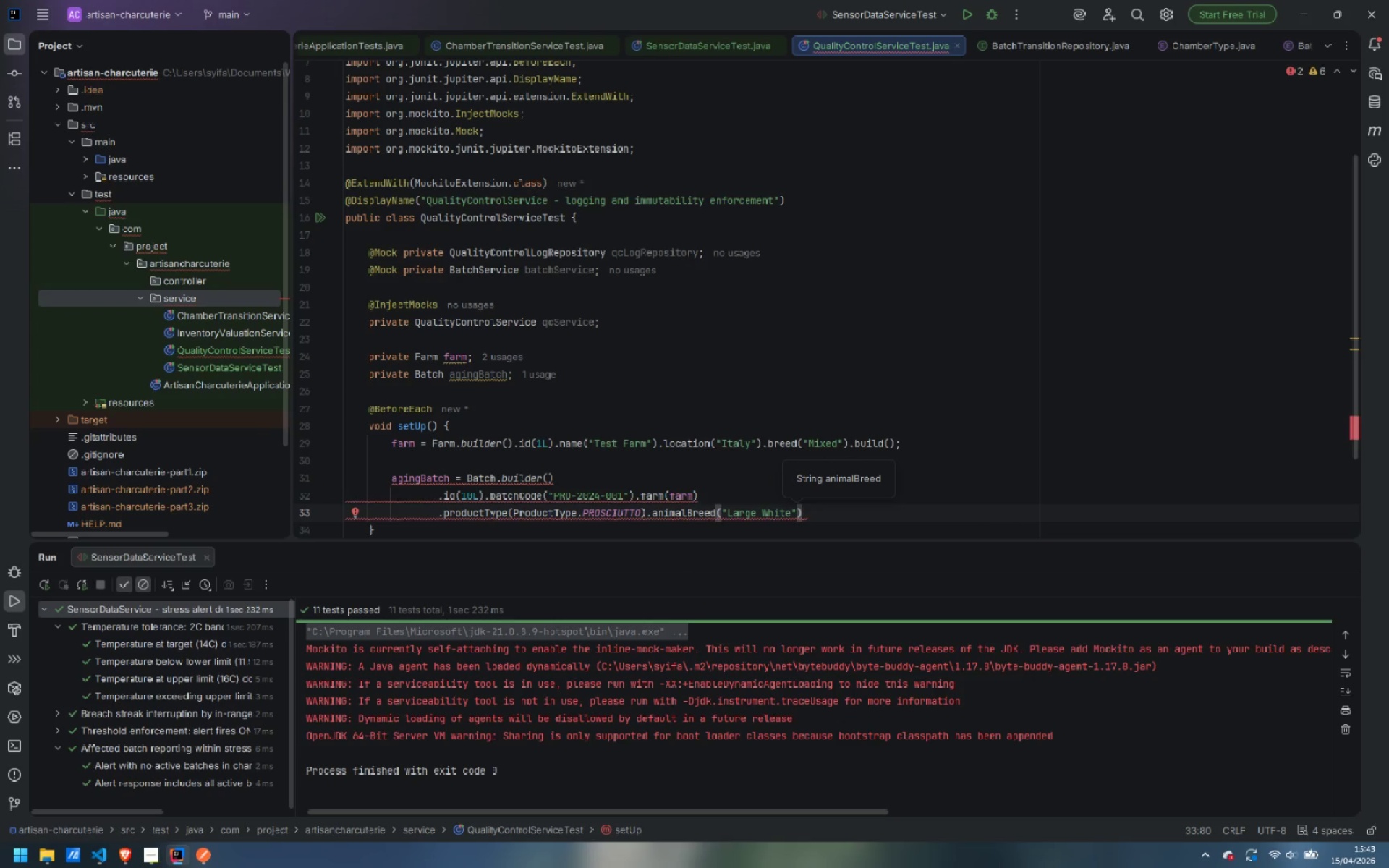 
key(Enter)
 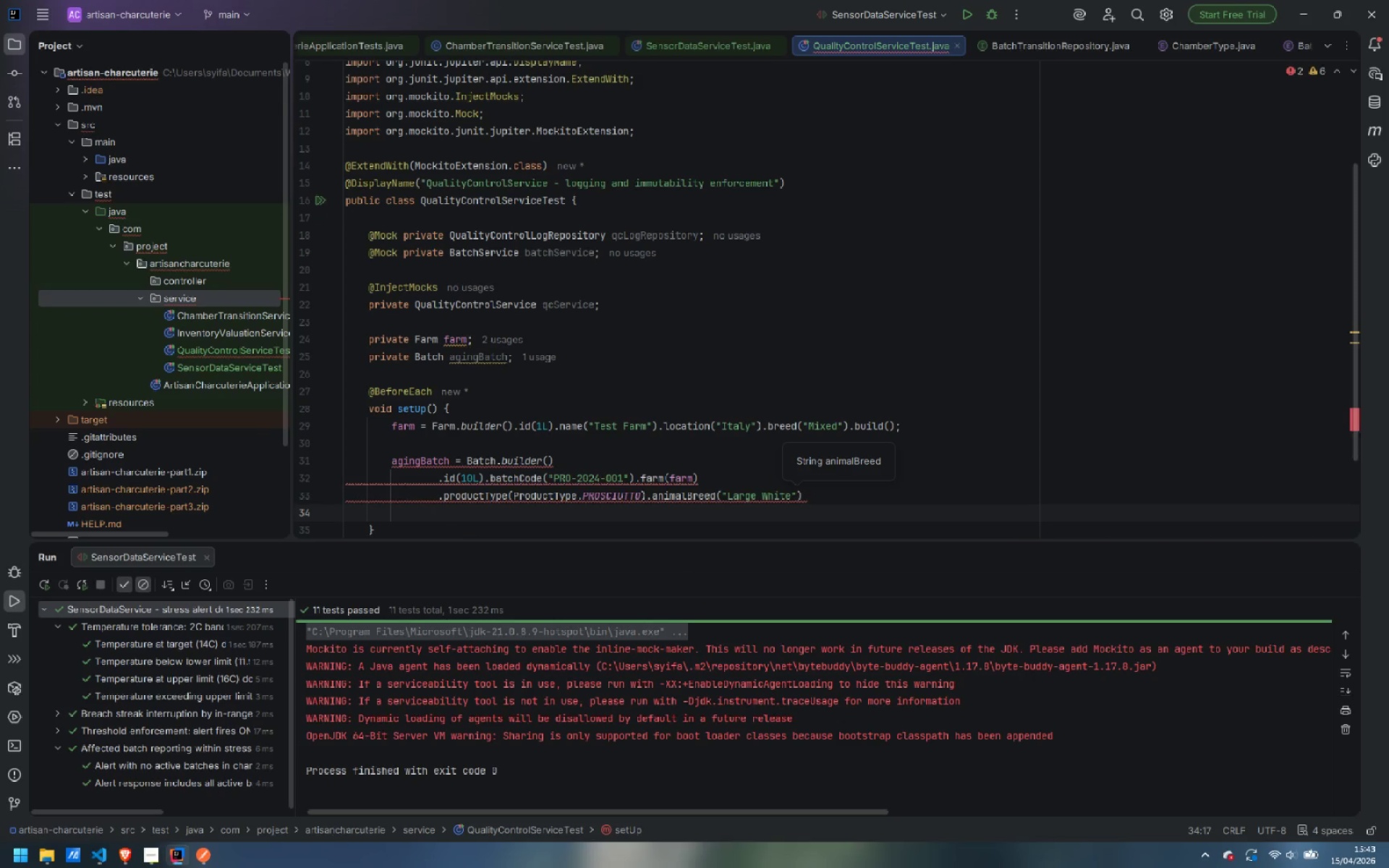 
type(.ini)
 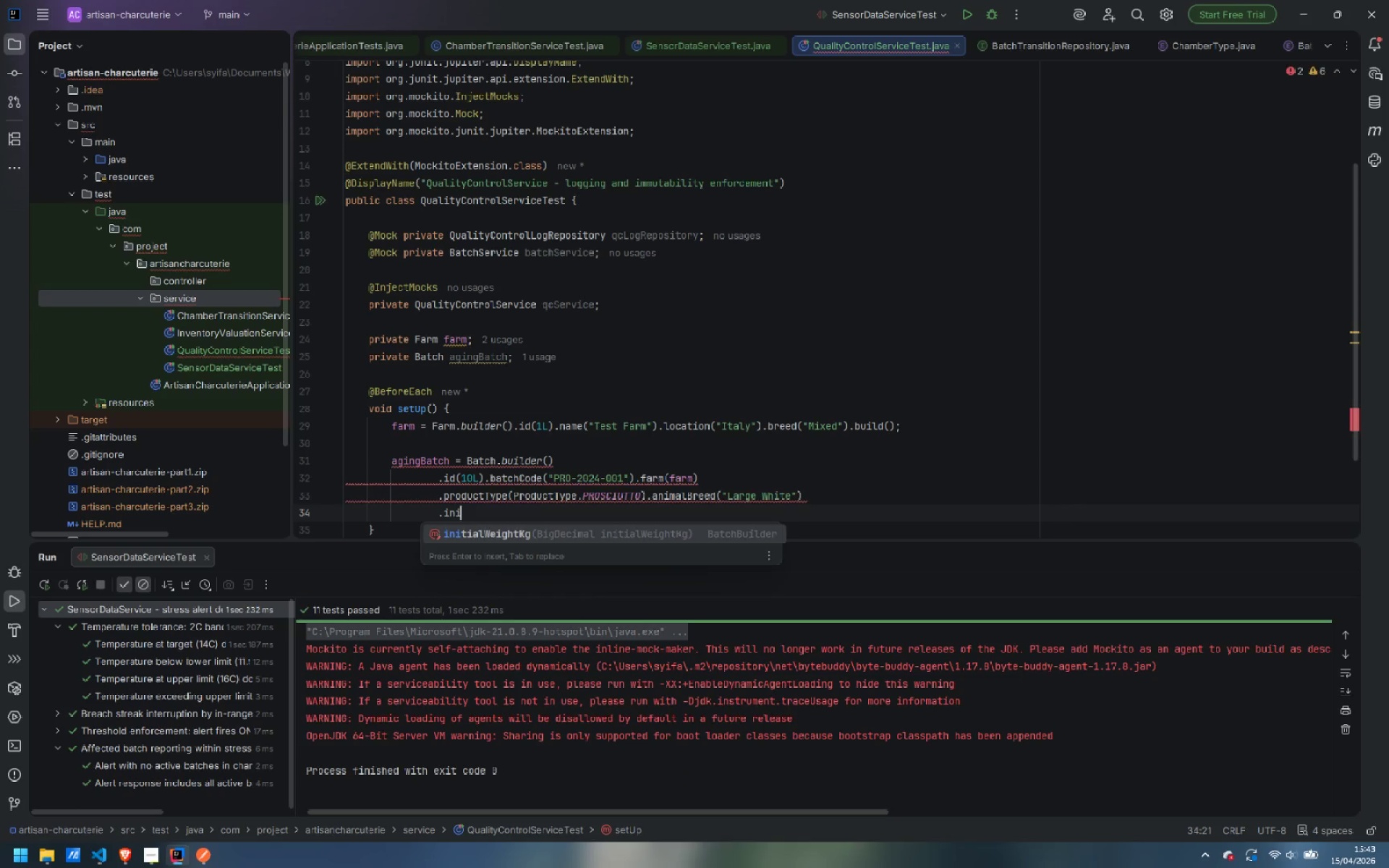 
key(Enter)
 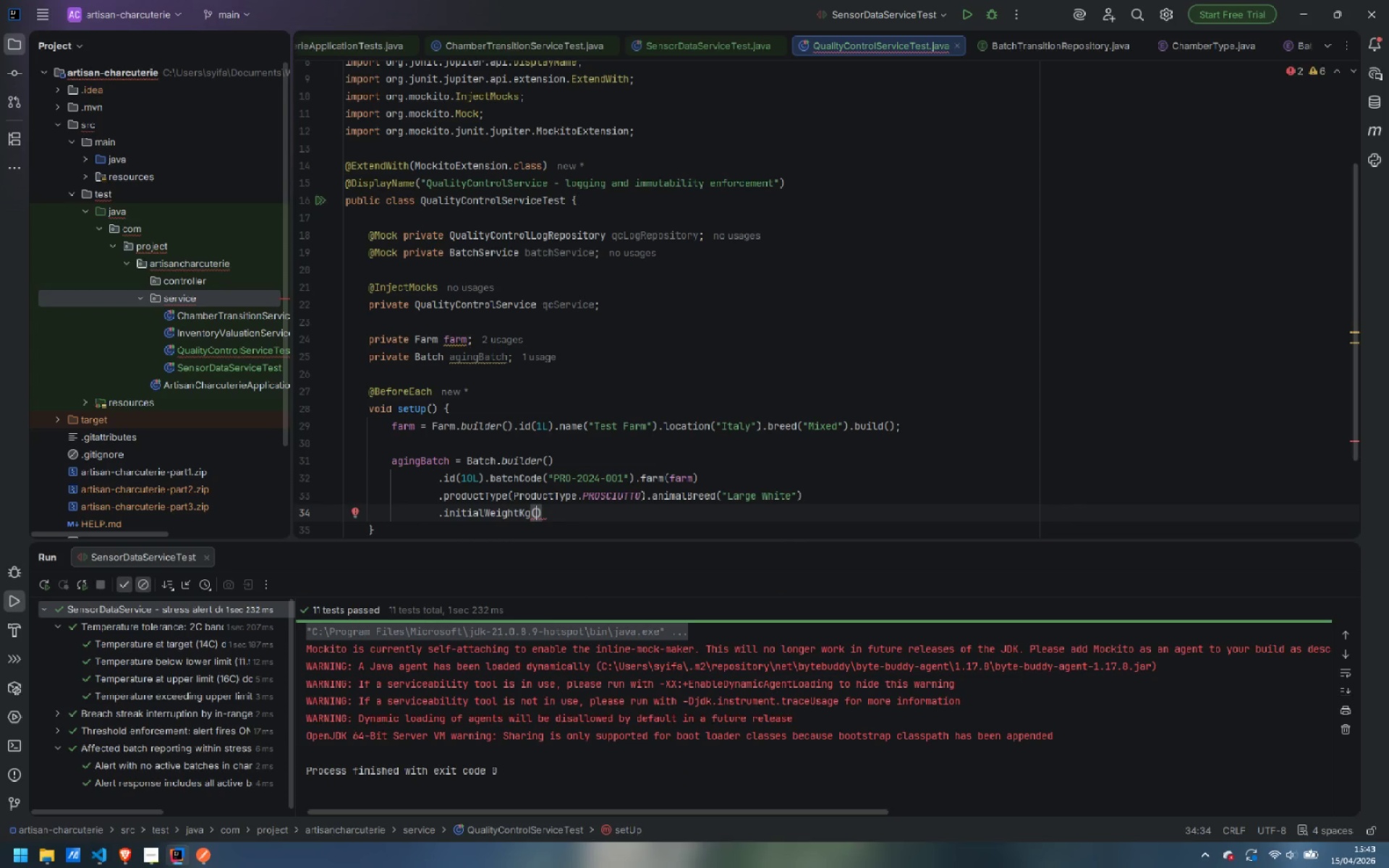 
type(new BigDeci)
 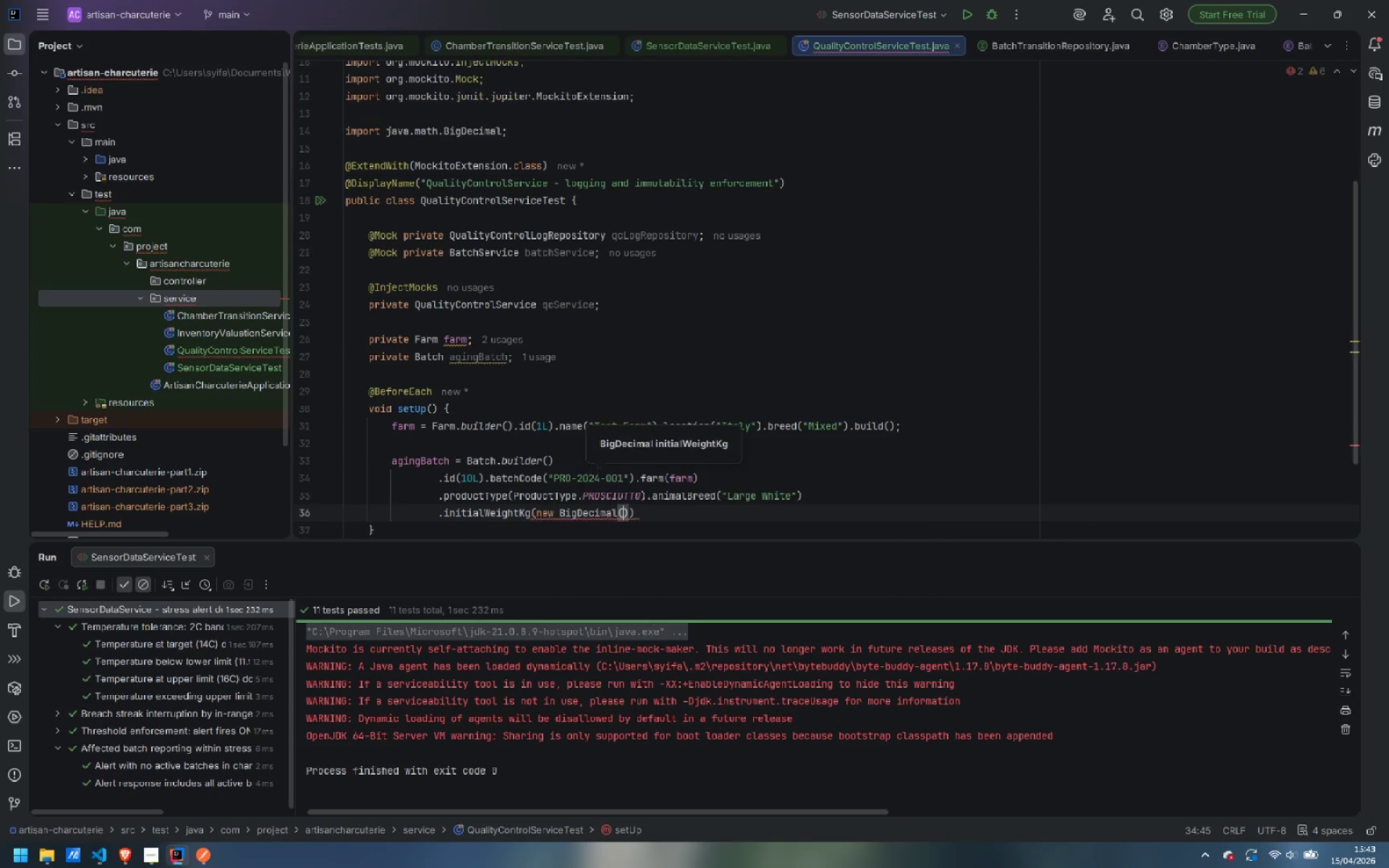 
 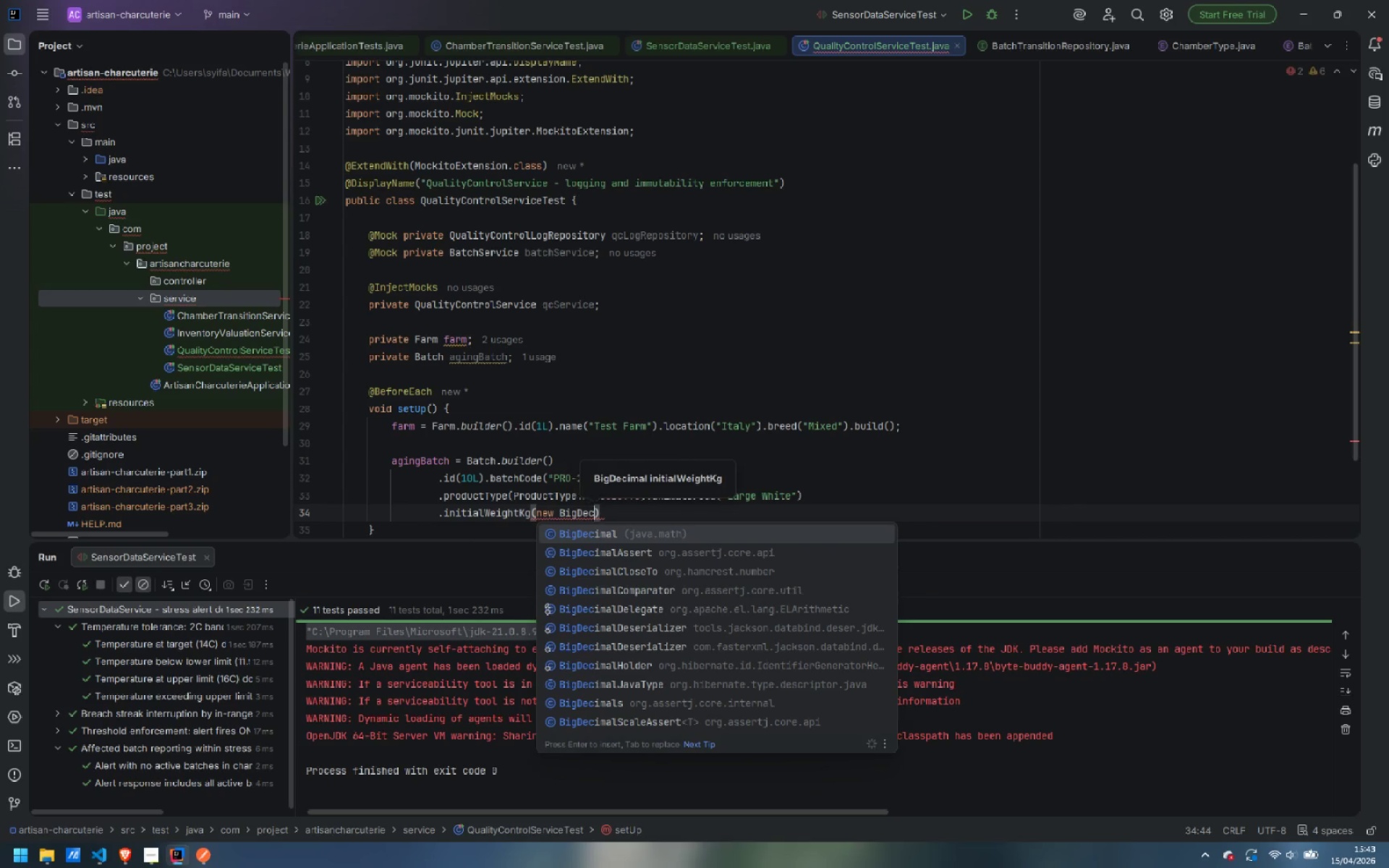 
key(Enter)
 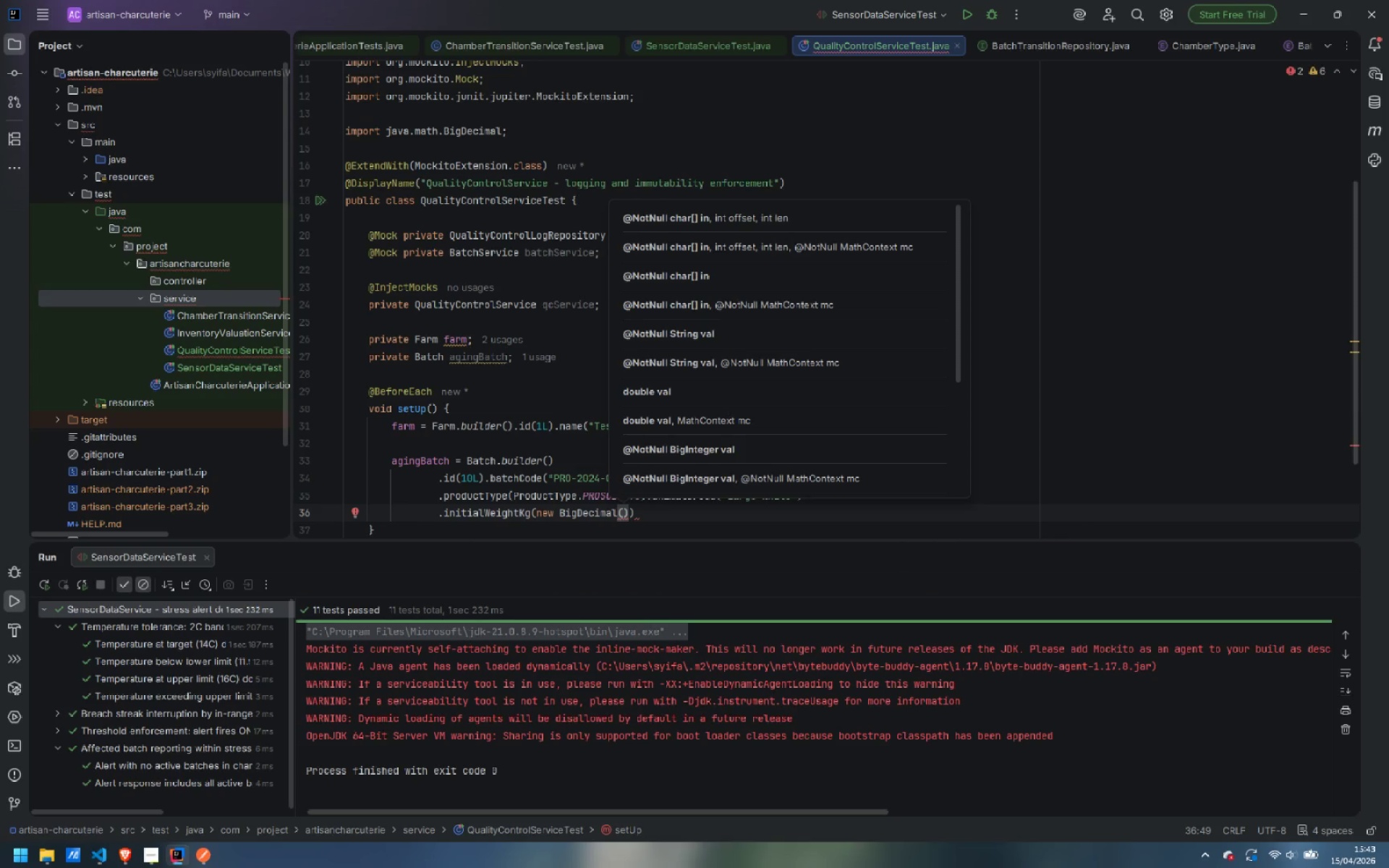 
type("12.500)
 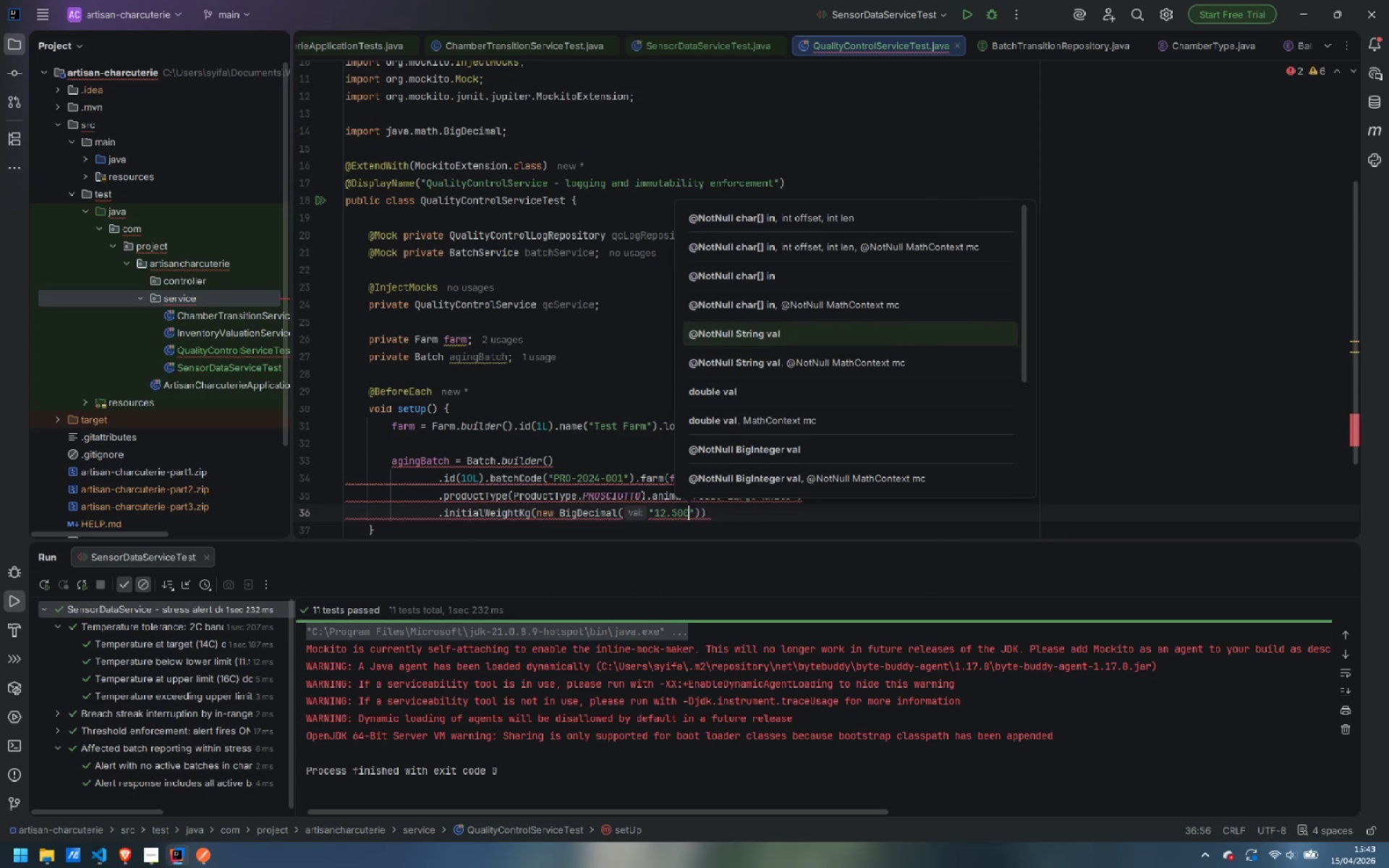 
key(ArrowRight)
 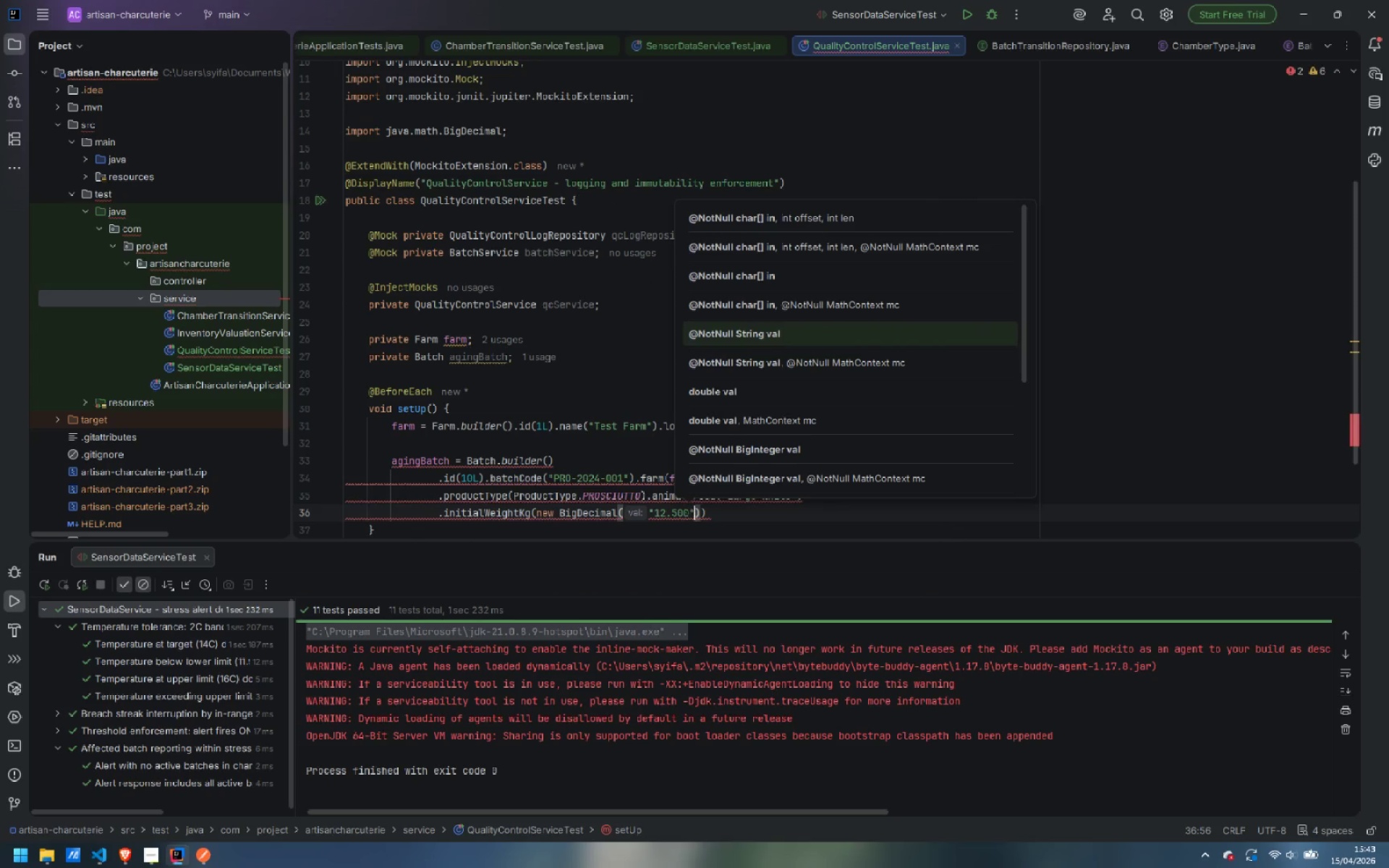 
key(ArrowRight)
 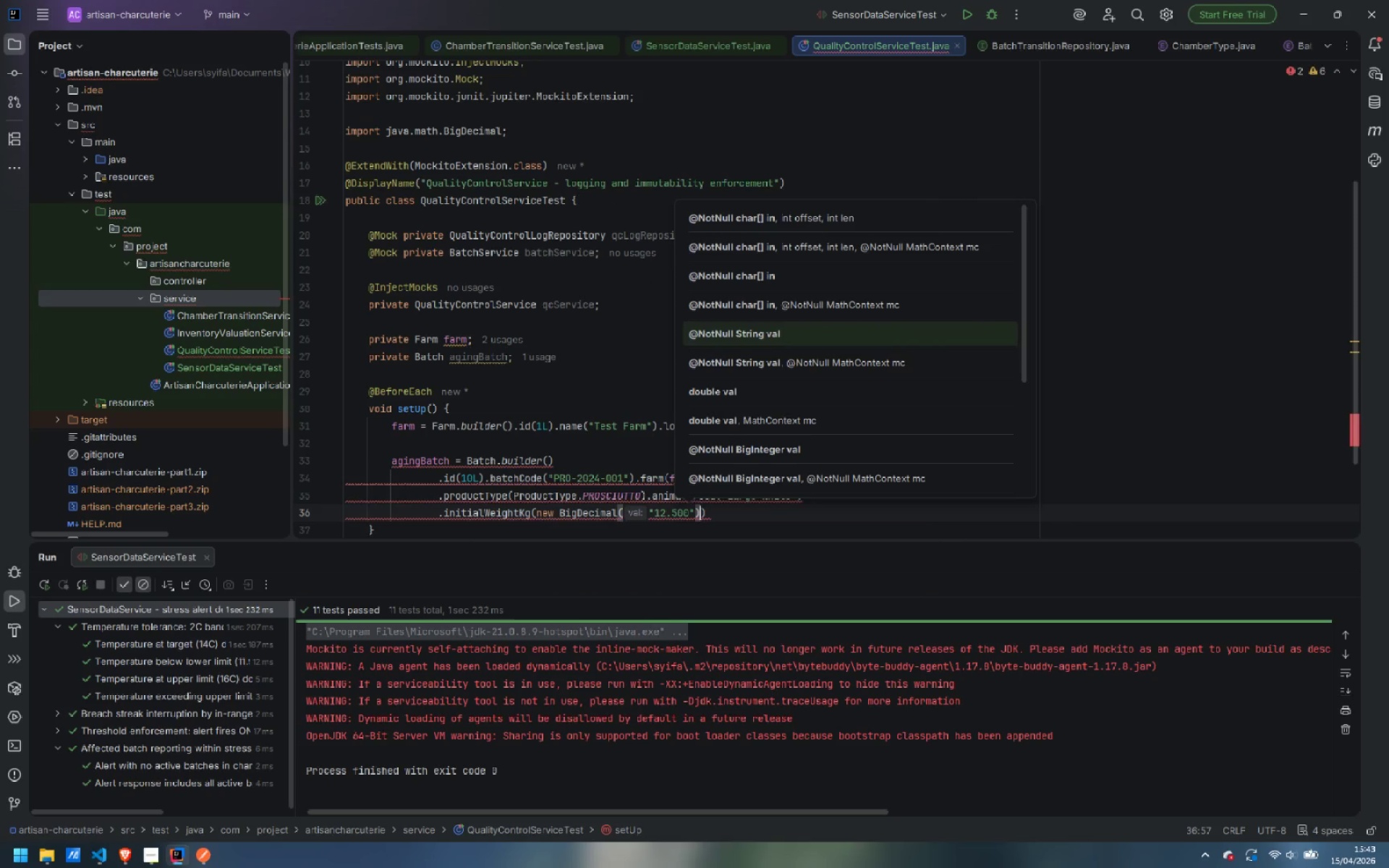 
key(ArrowRight)
 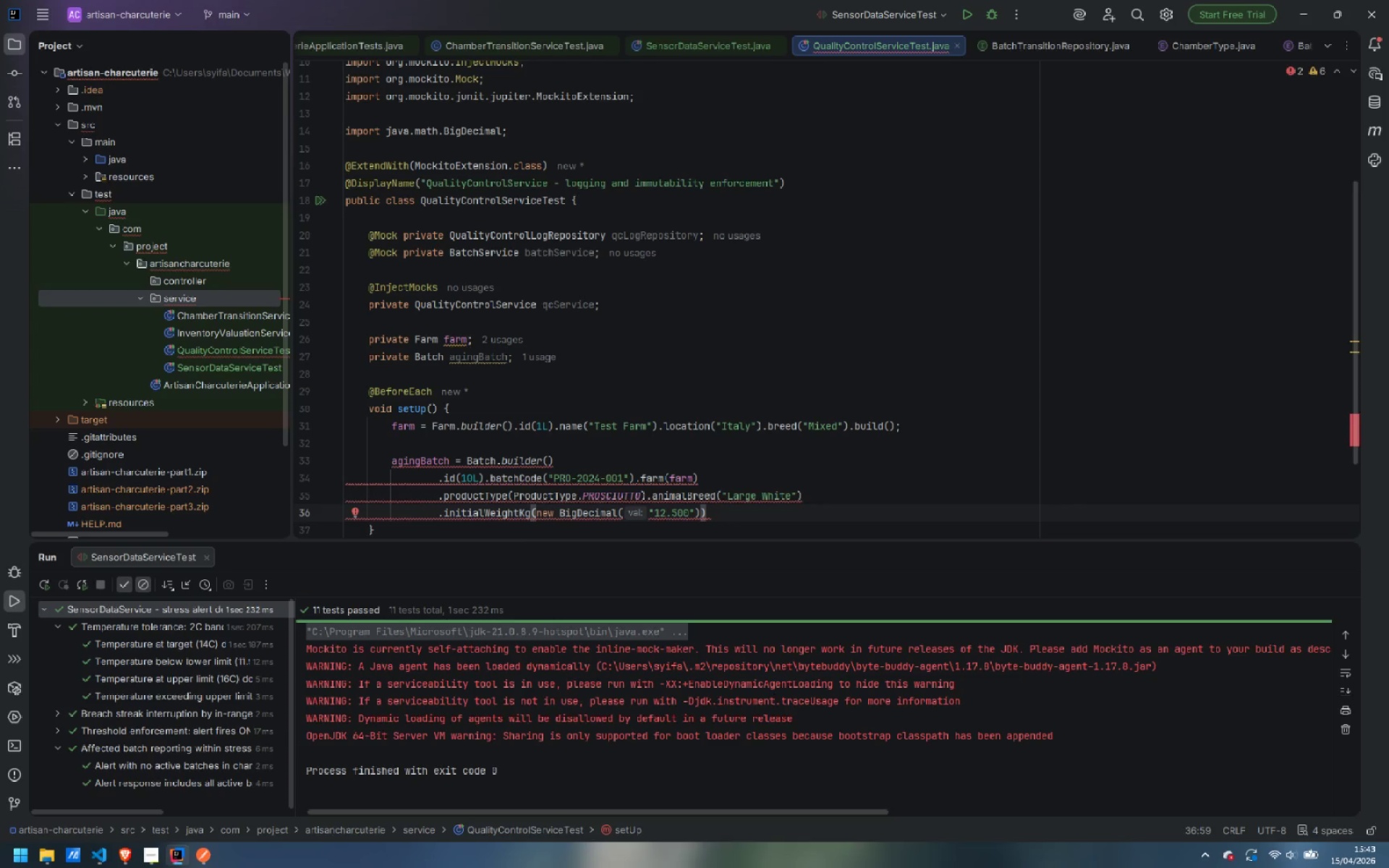 
key(Enter)
 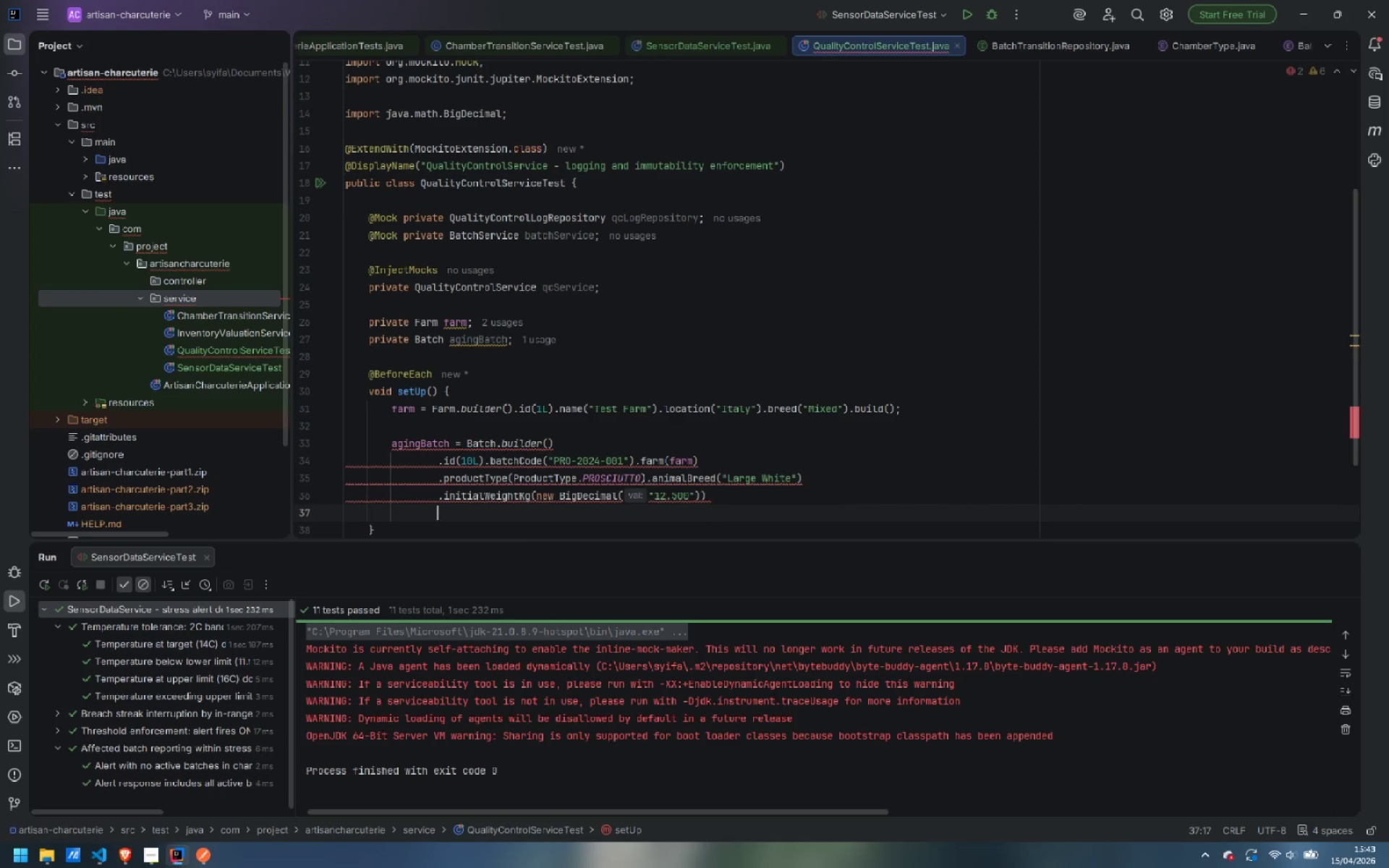 
type(.sal)
 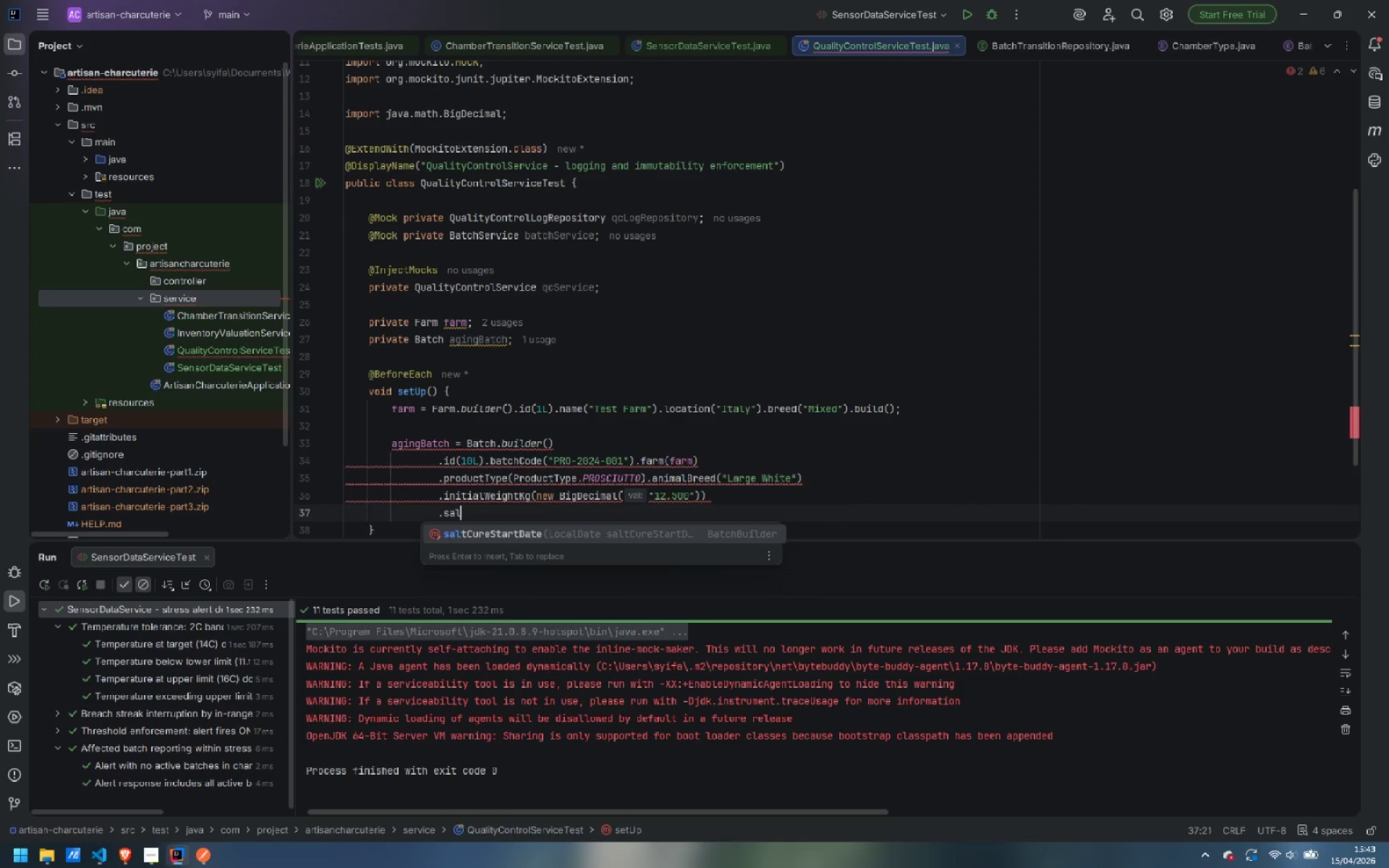 
key(Enter)
 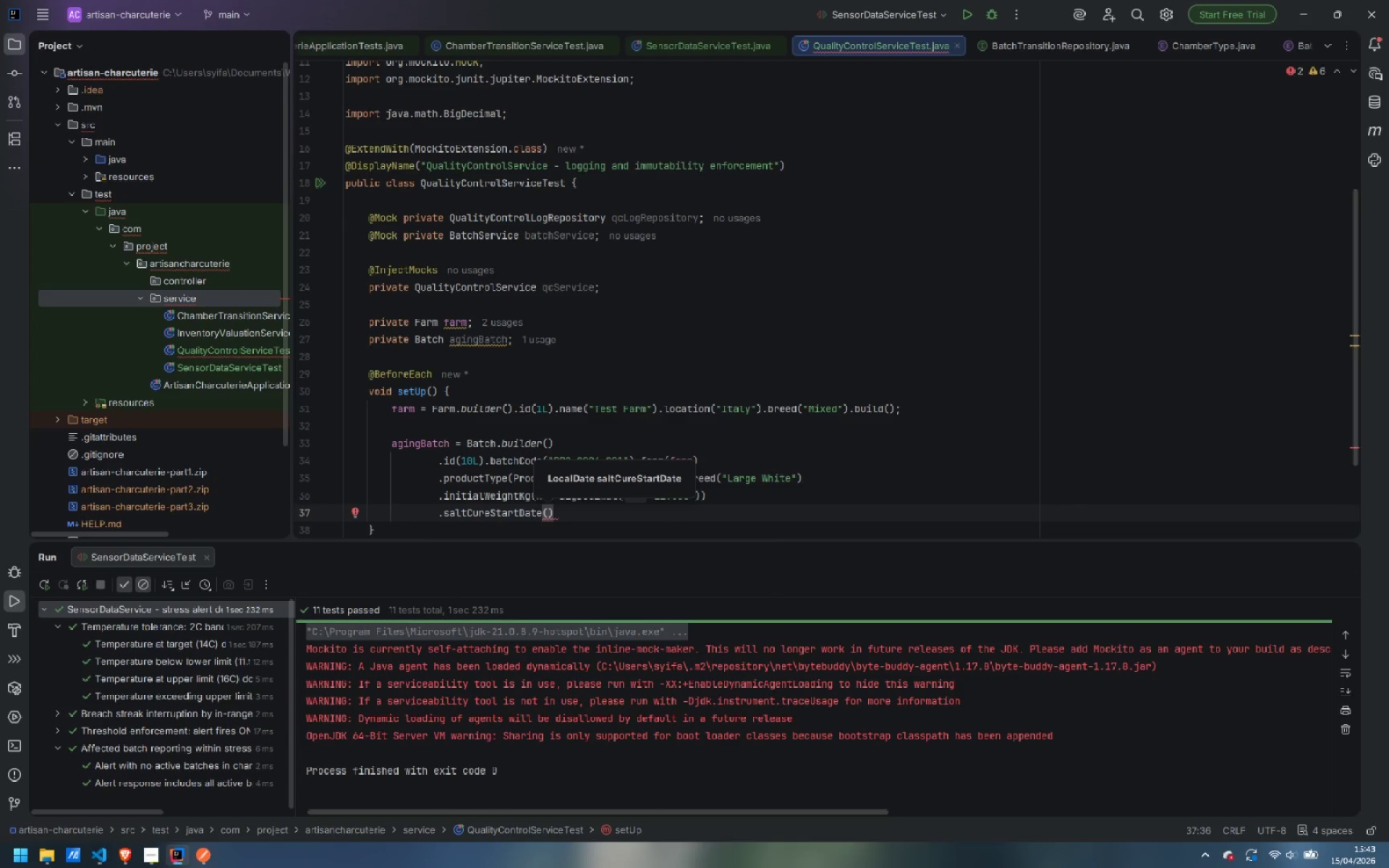 
type(LocalDate.now)
 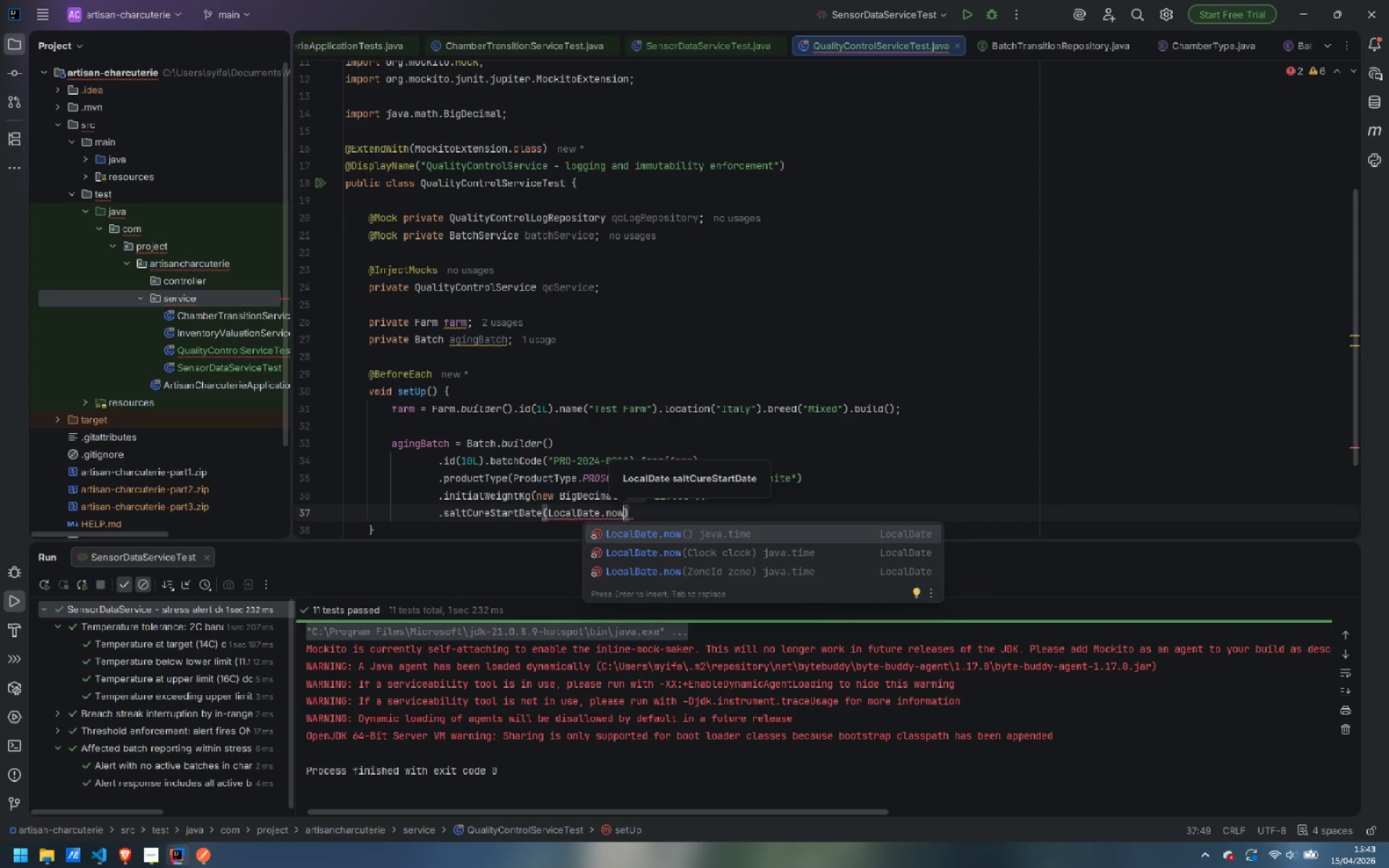 
key(Enter)
 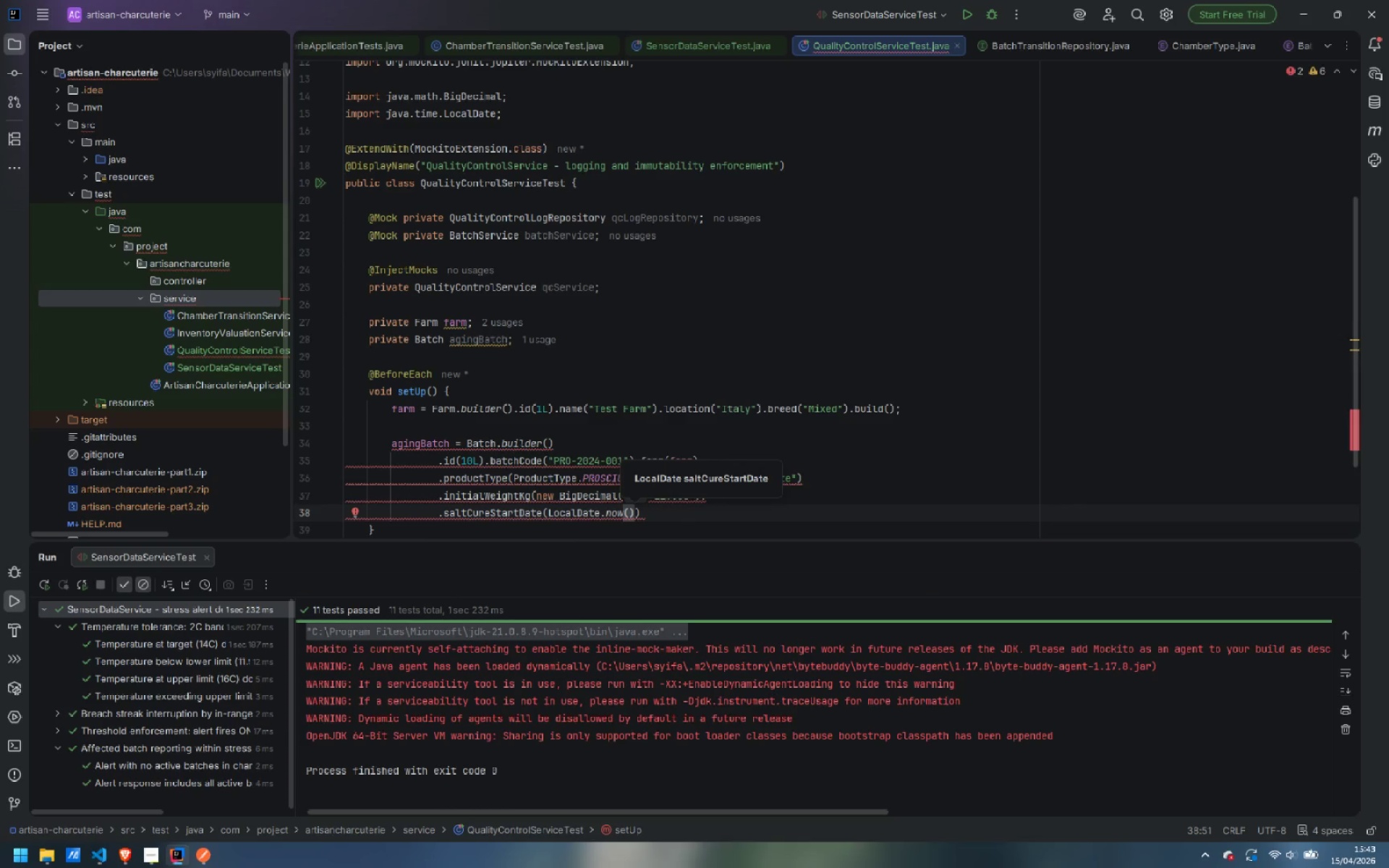 
type(.minu)
 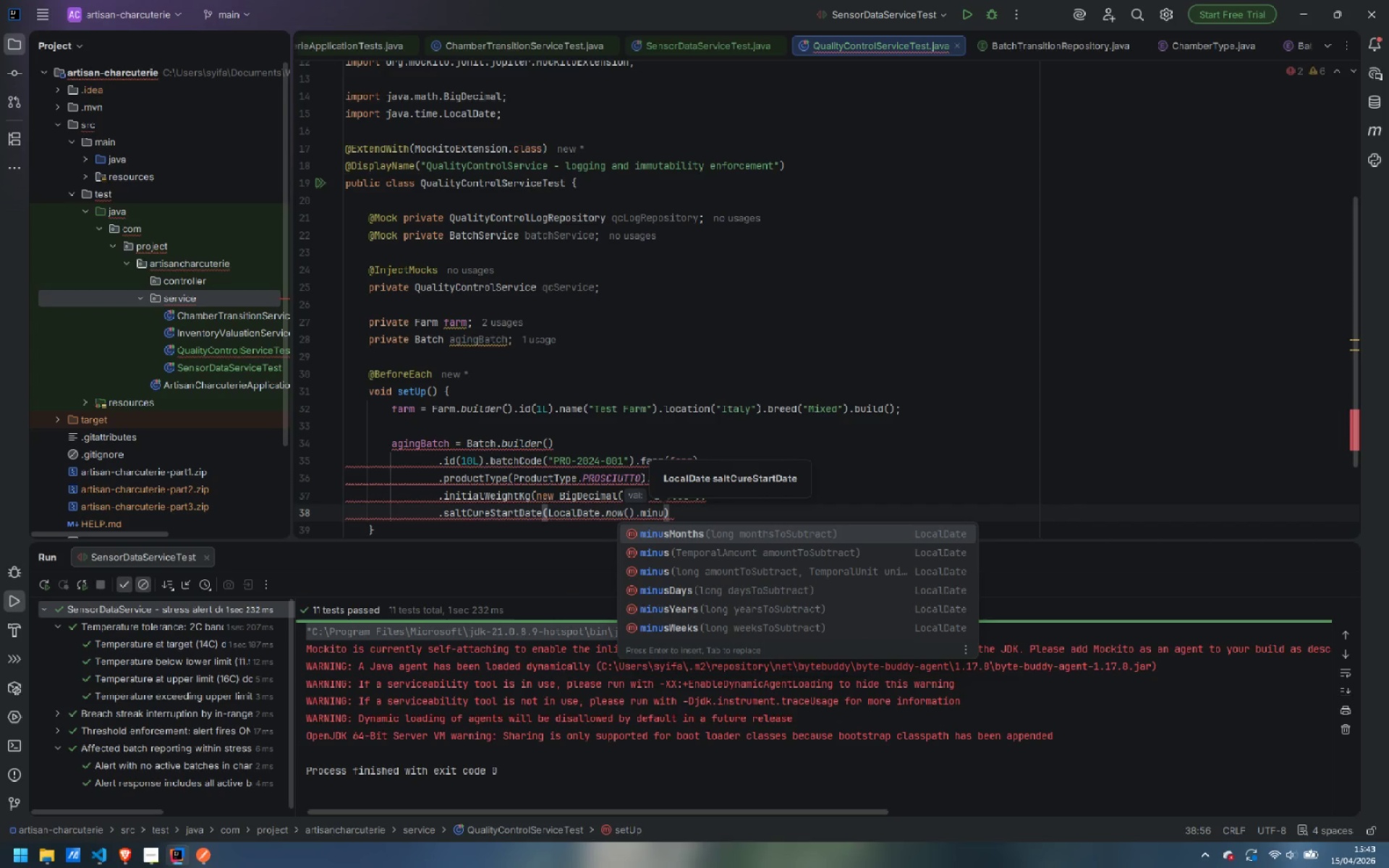 
key(Enter)
 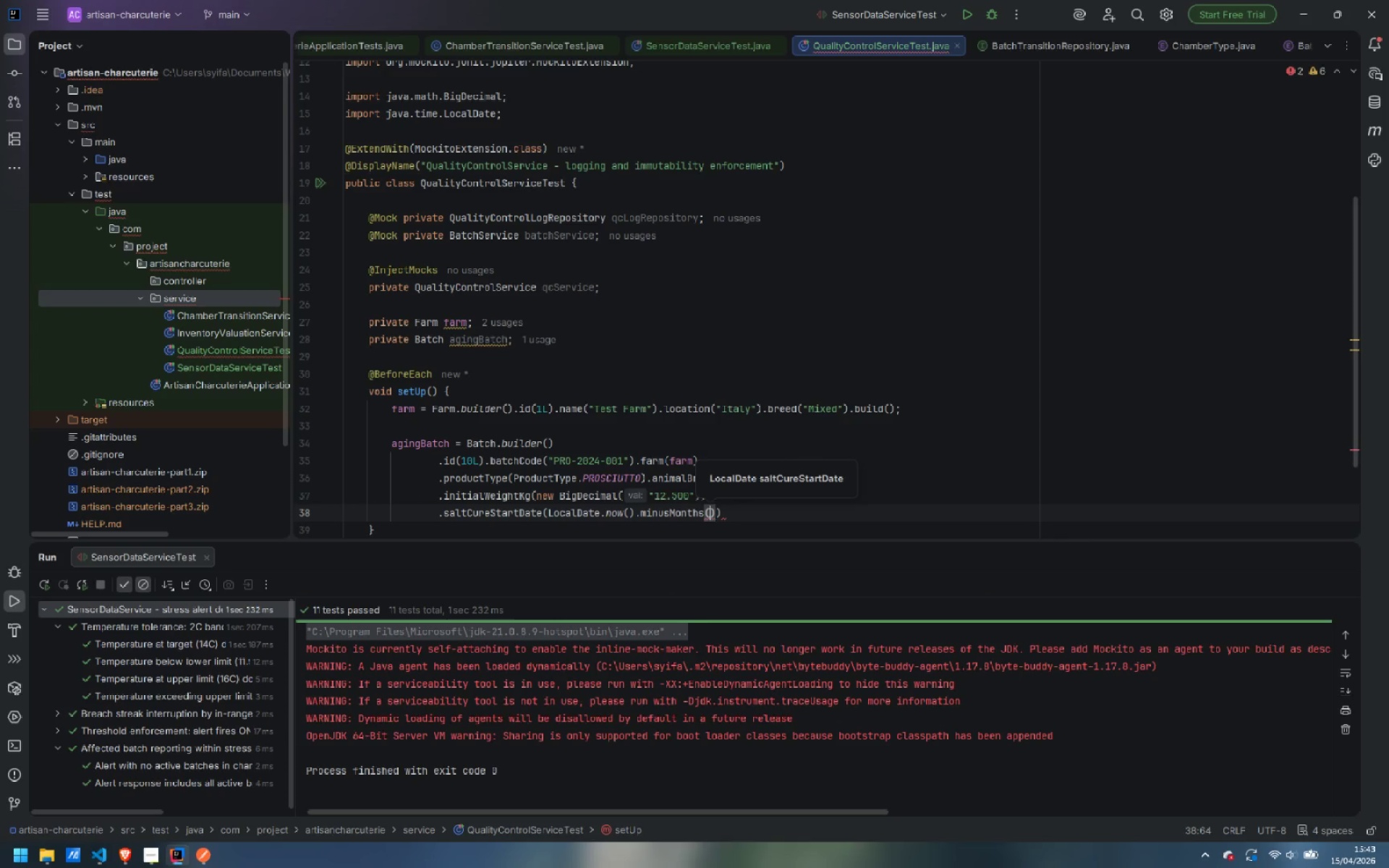 
key(6)
 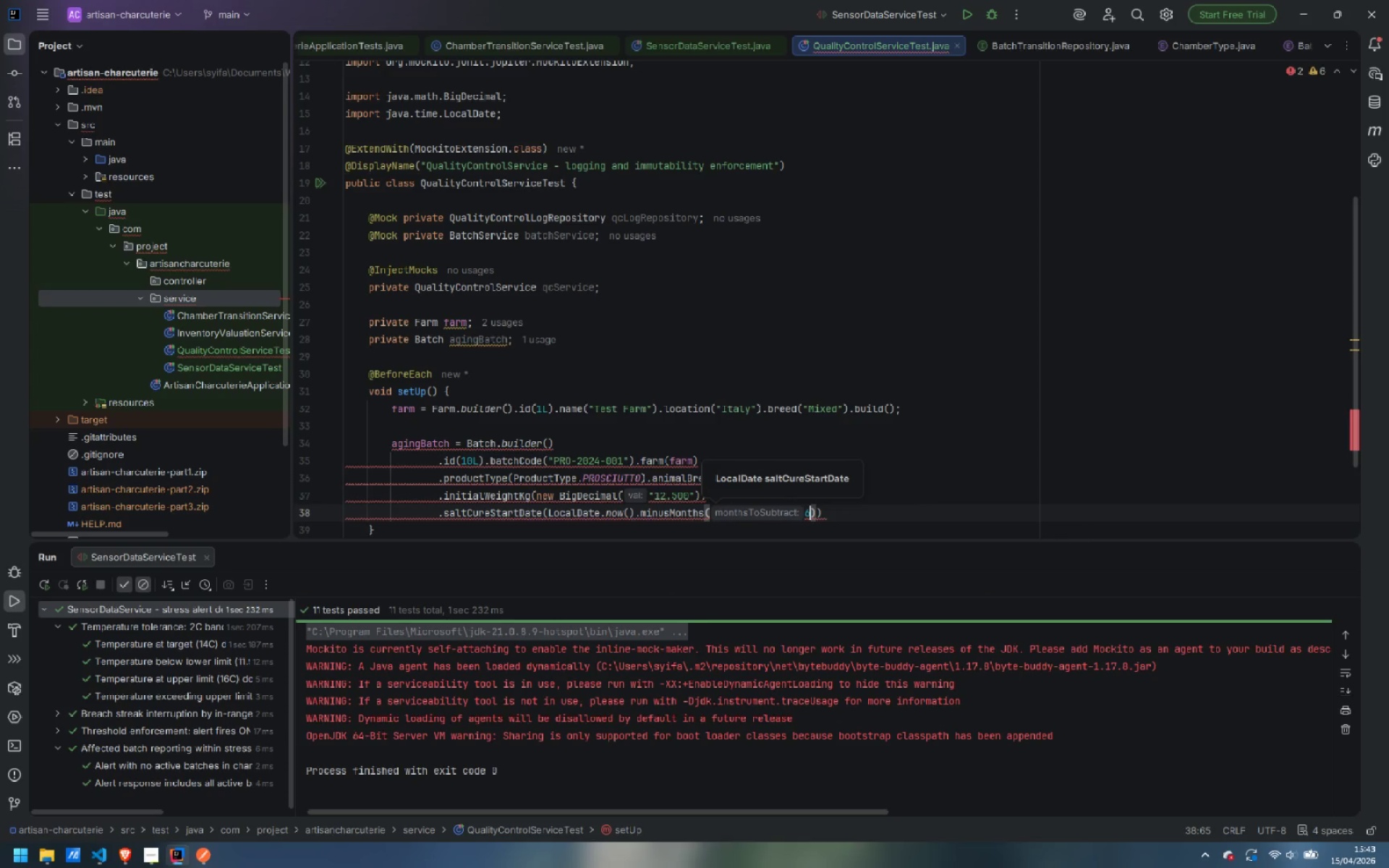 
key(ArrowRight)
 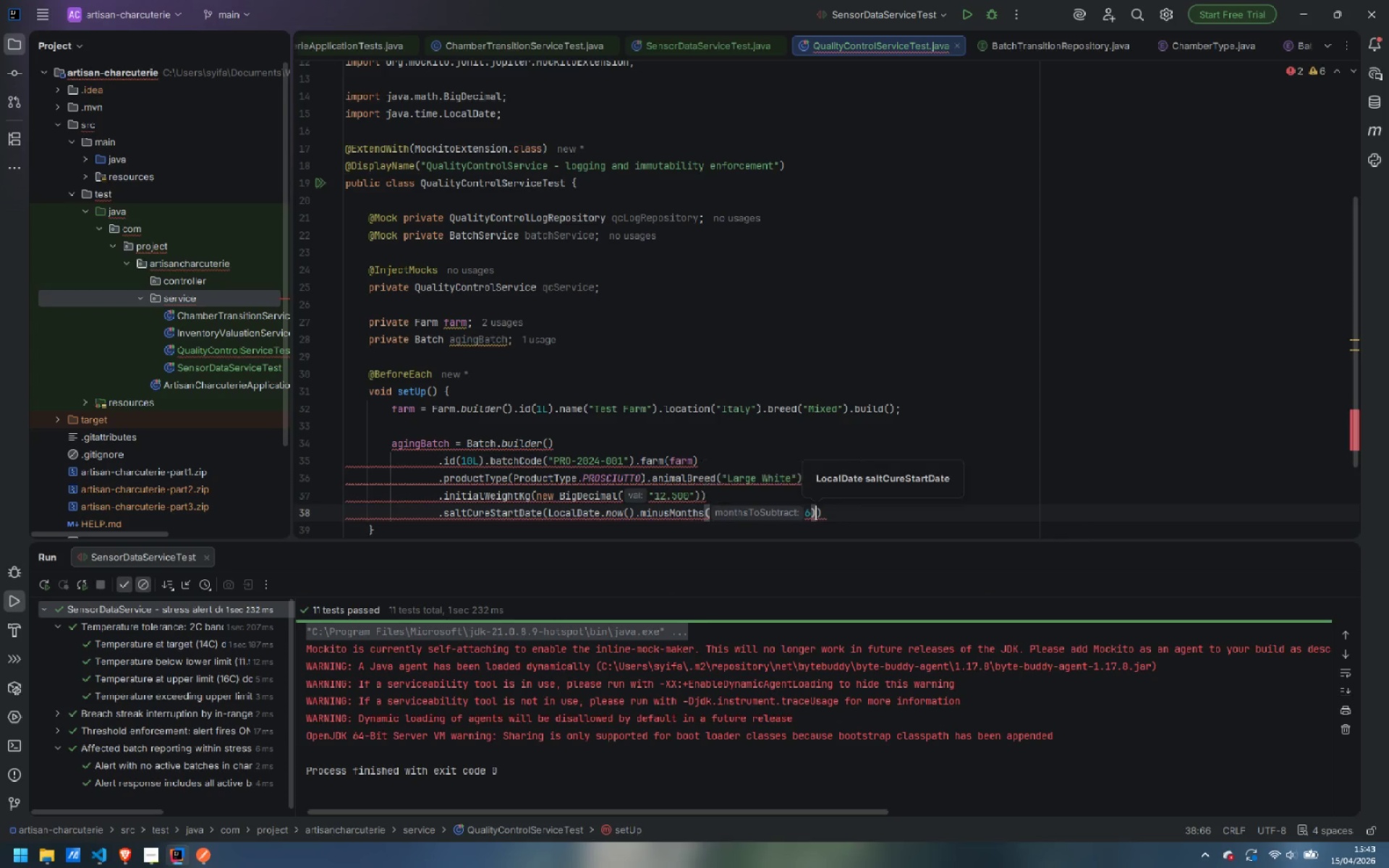 
key(ArrowRight)
 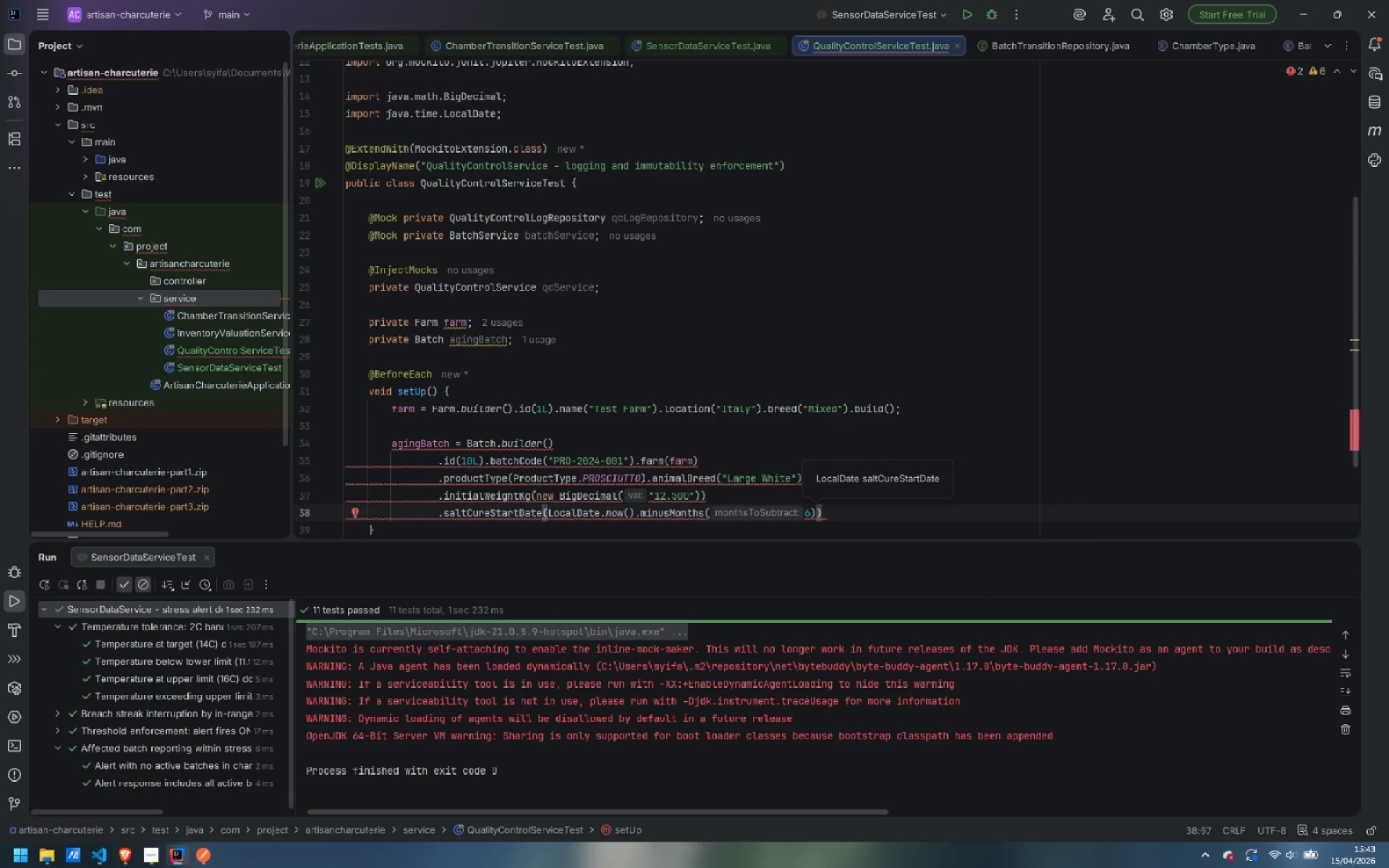 
key(Enter)
 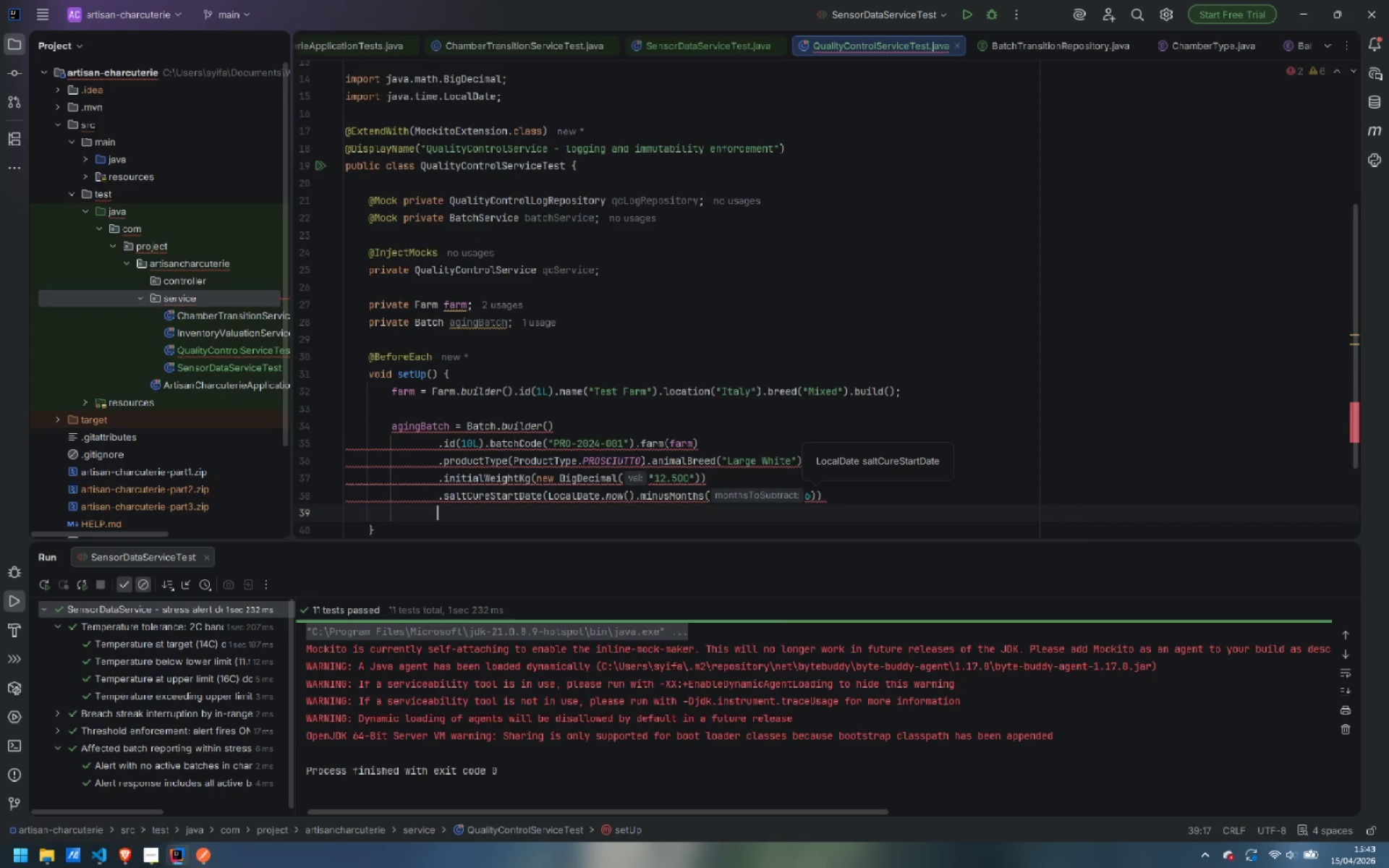 
type(.targe)
 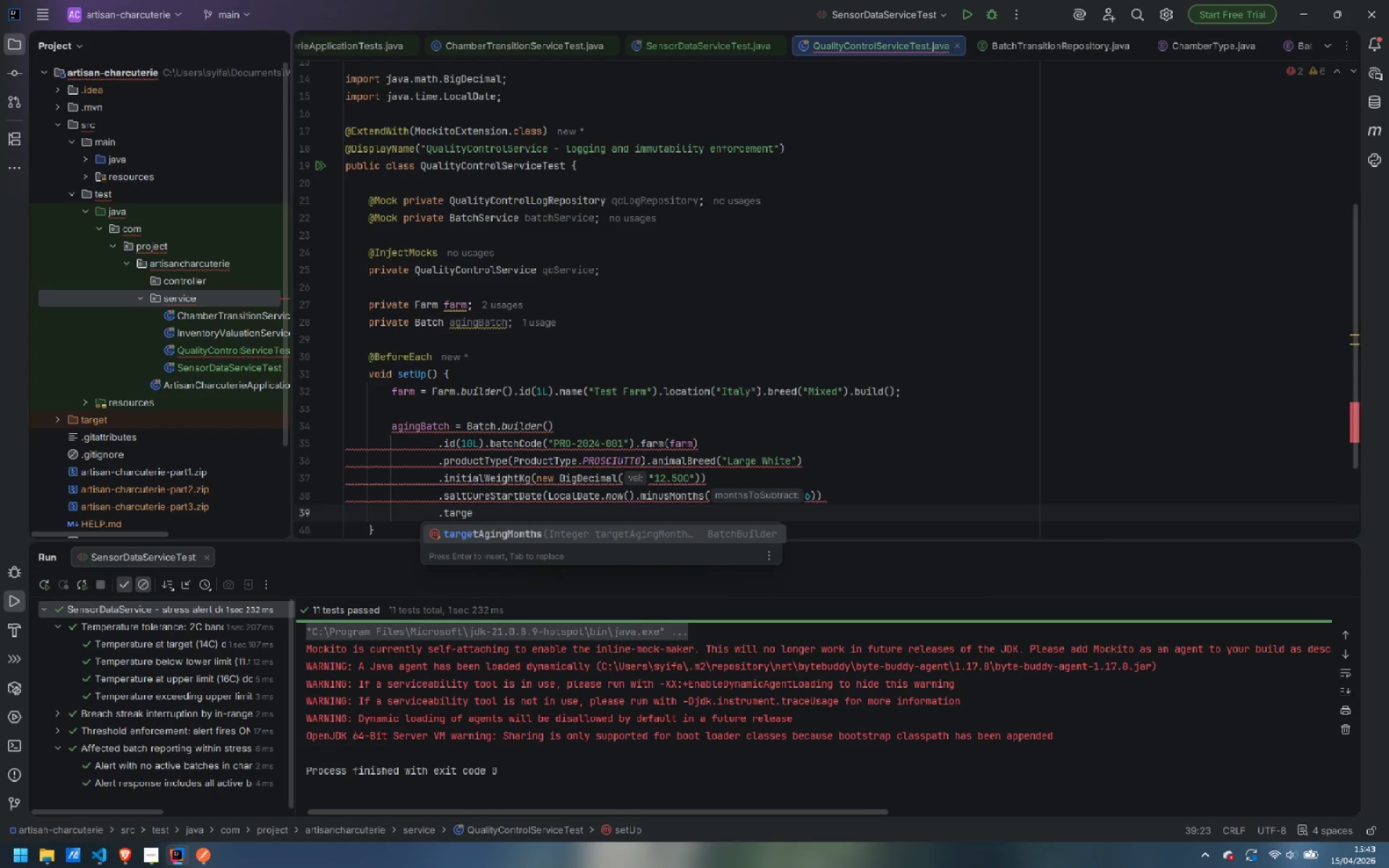 
key(Enter)
 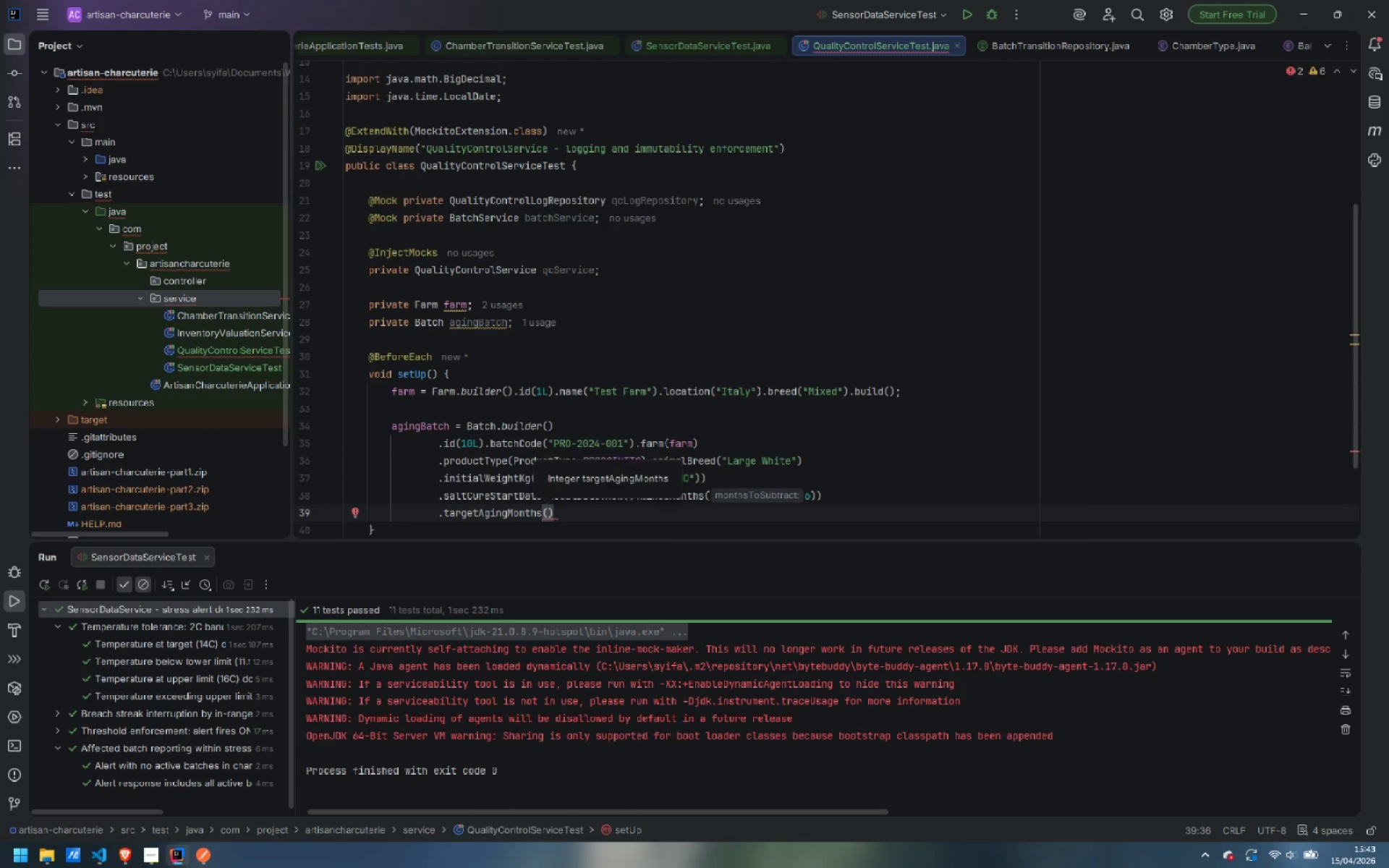 
type(24)
 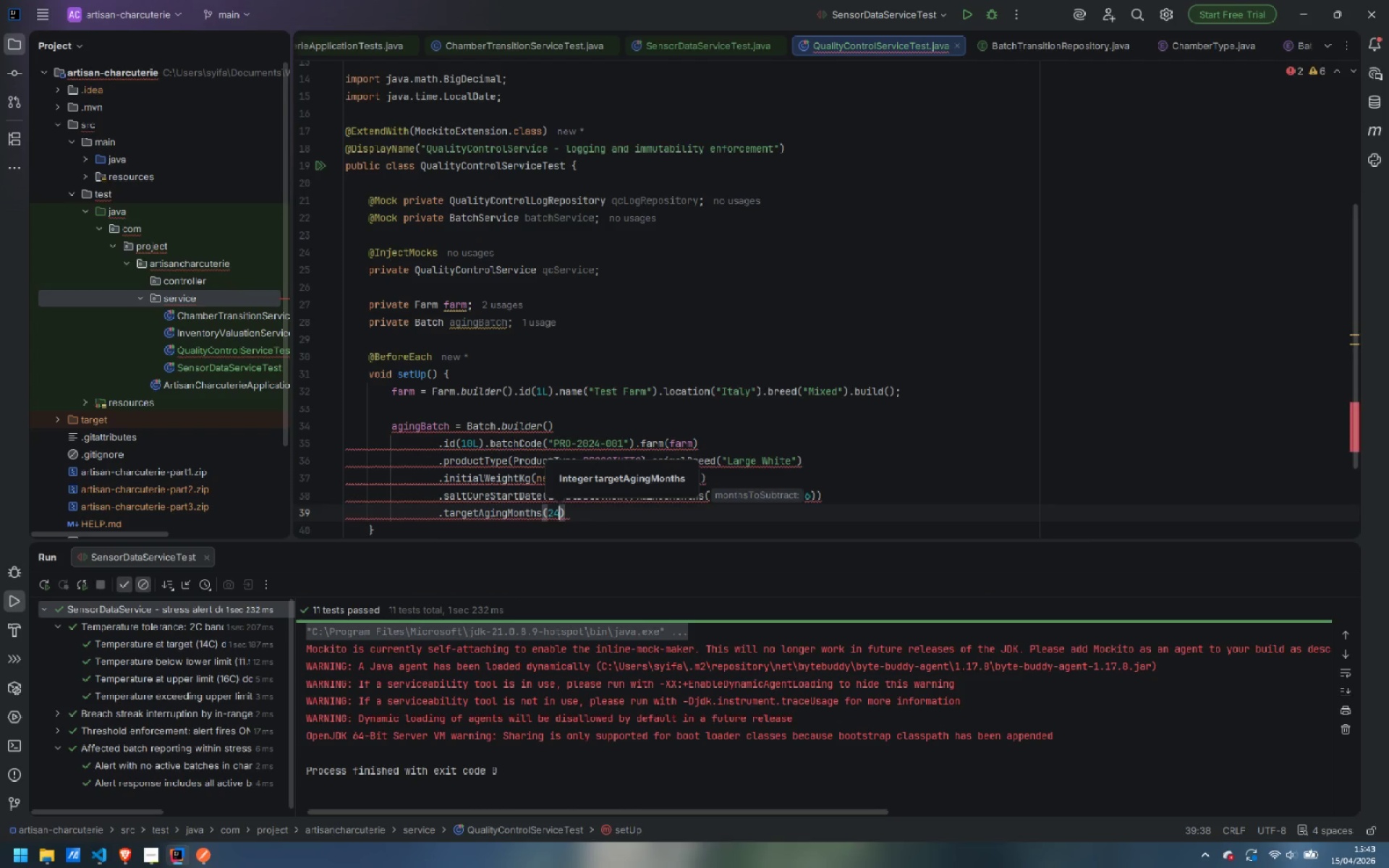 
key(ArrowRight)
 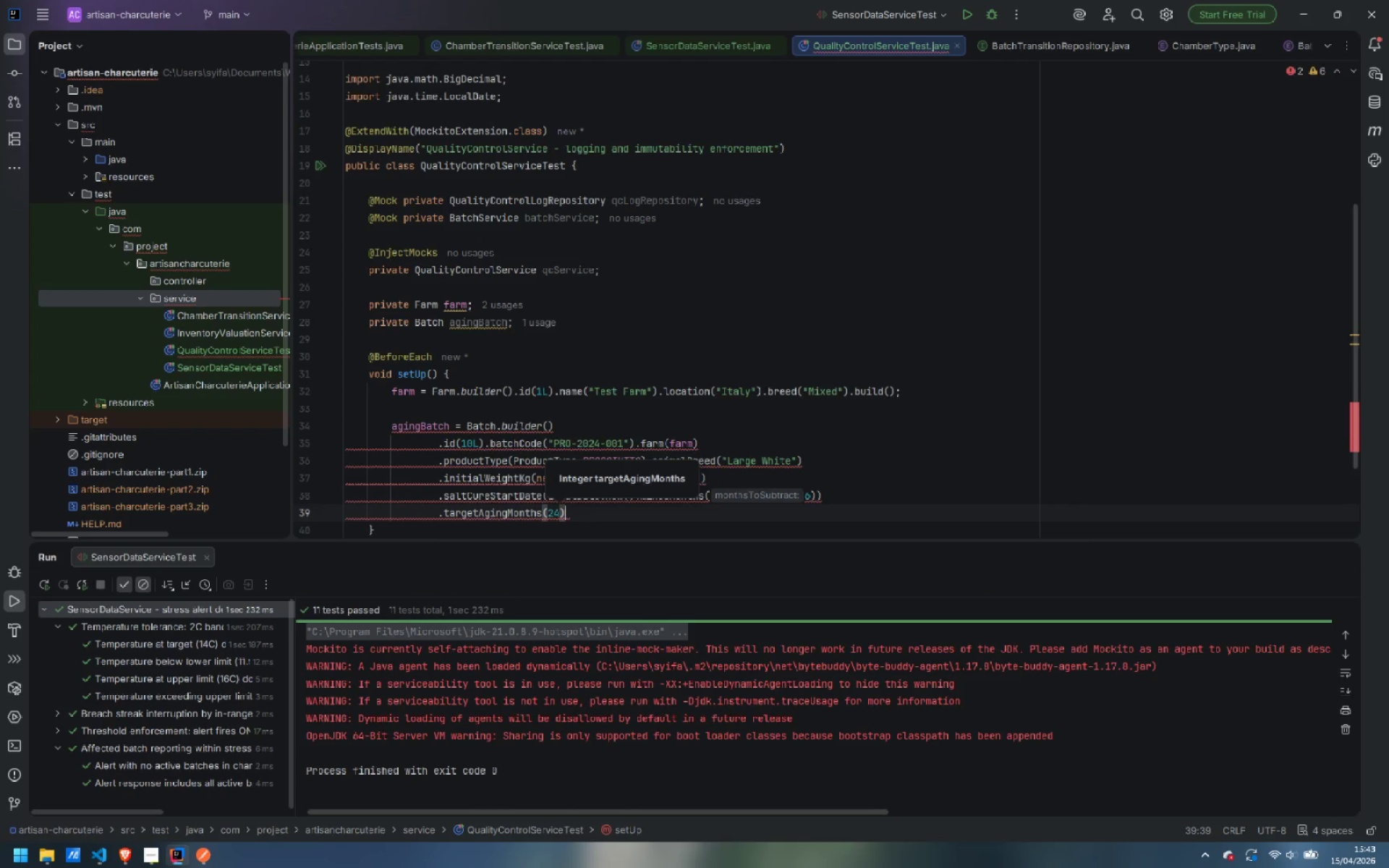 
key(Enter)
 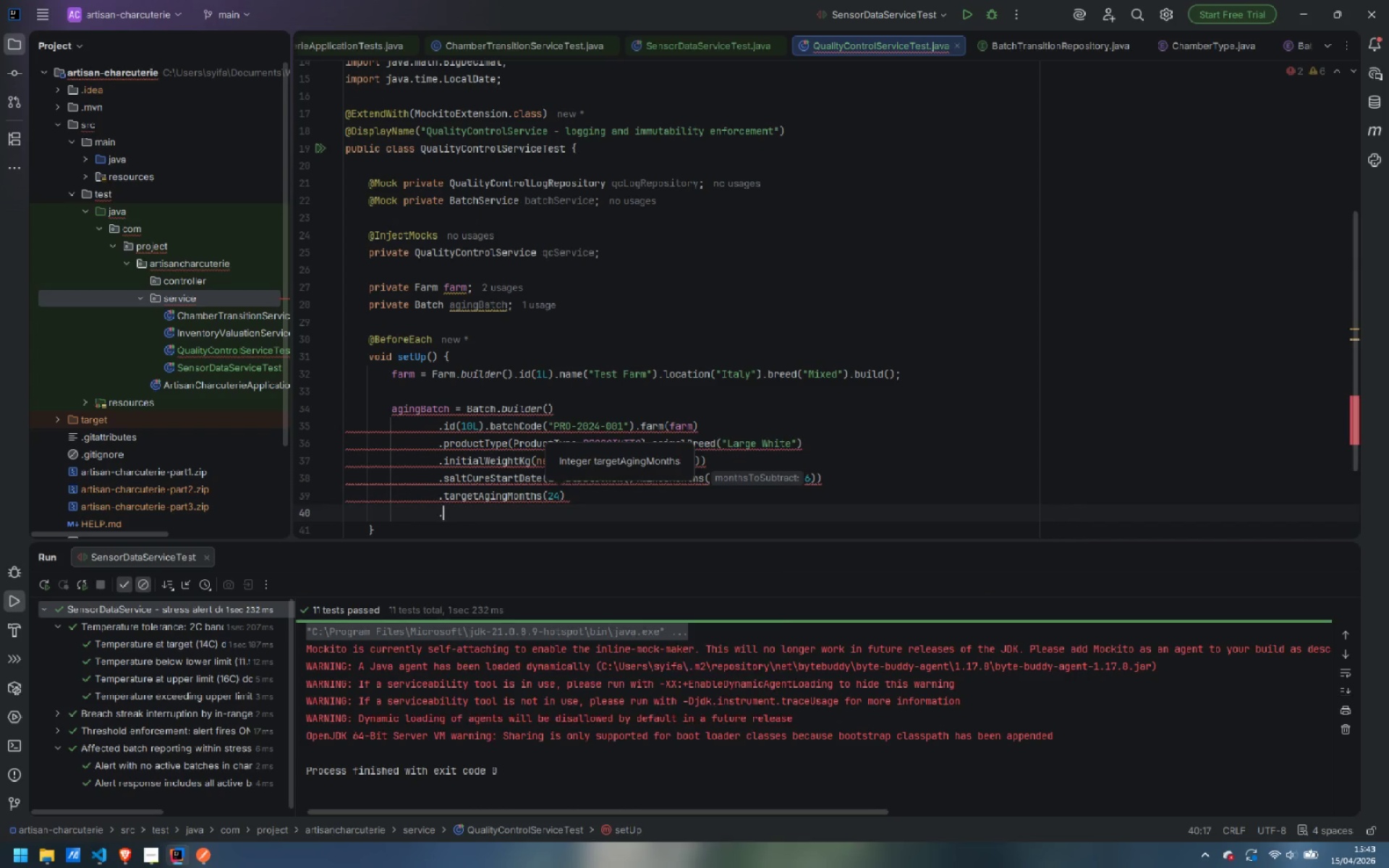 
type(.curre)
 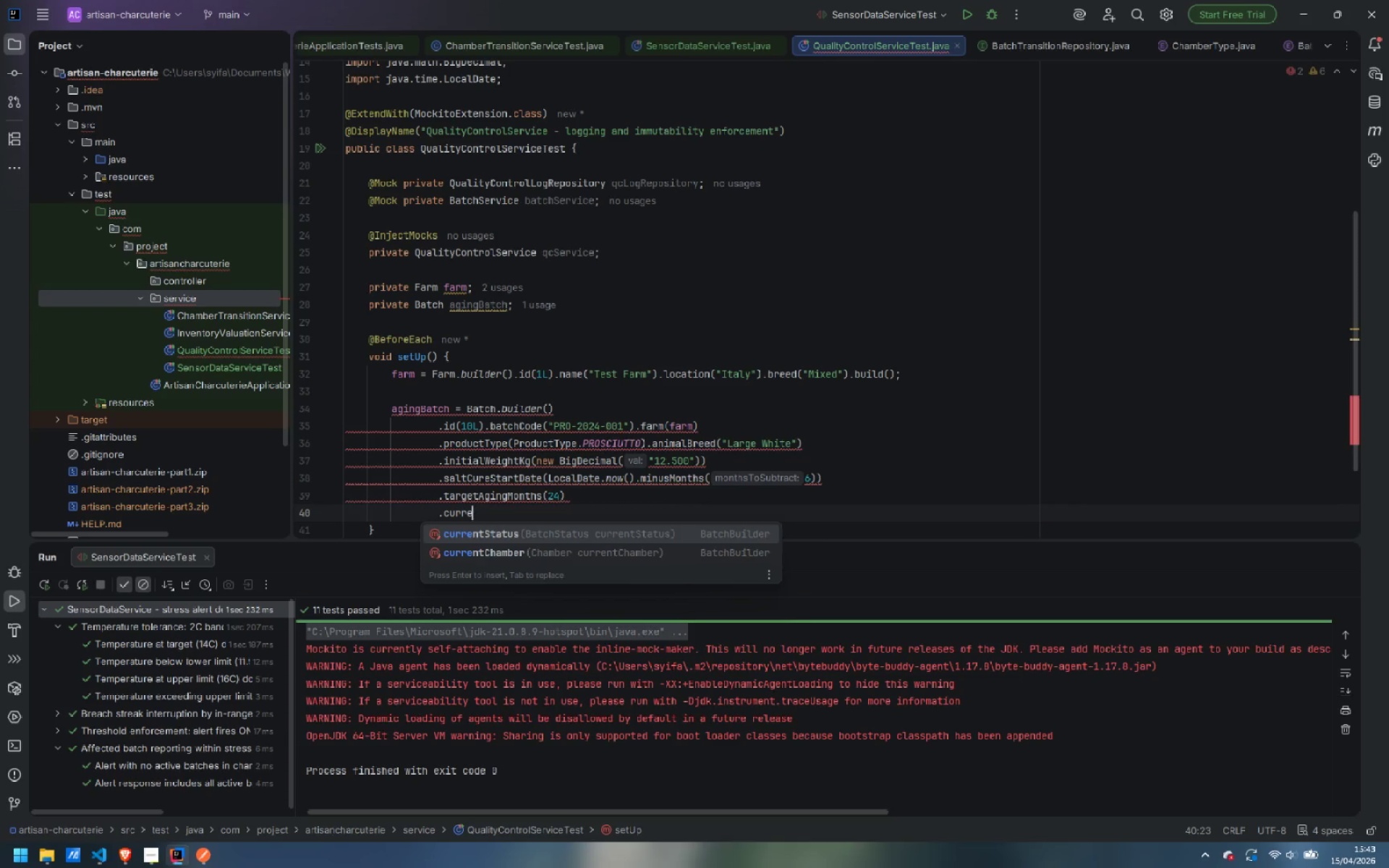 
key(Enter)
 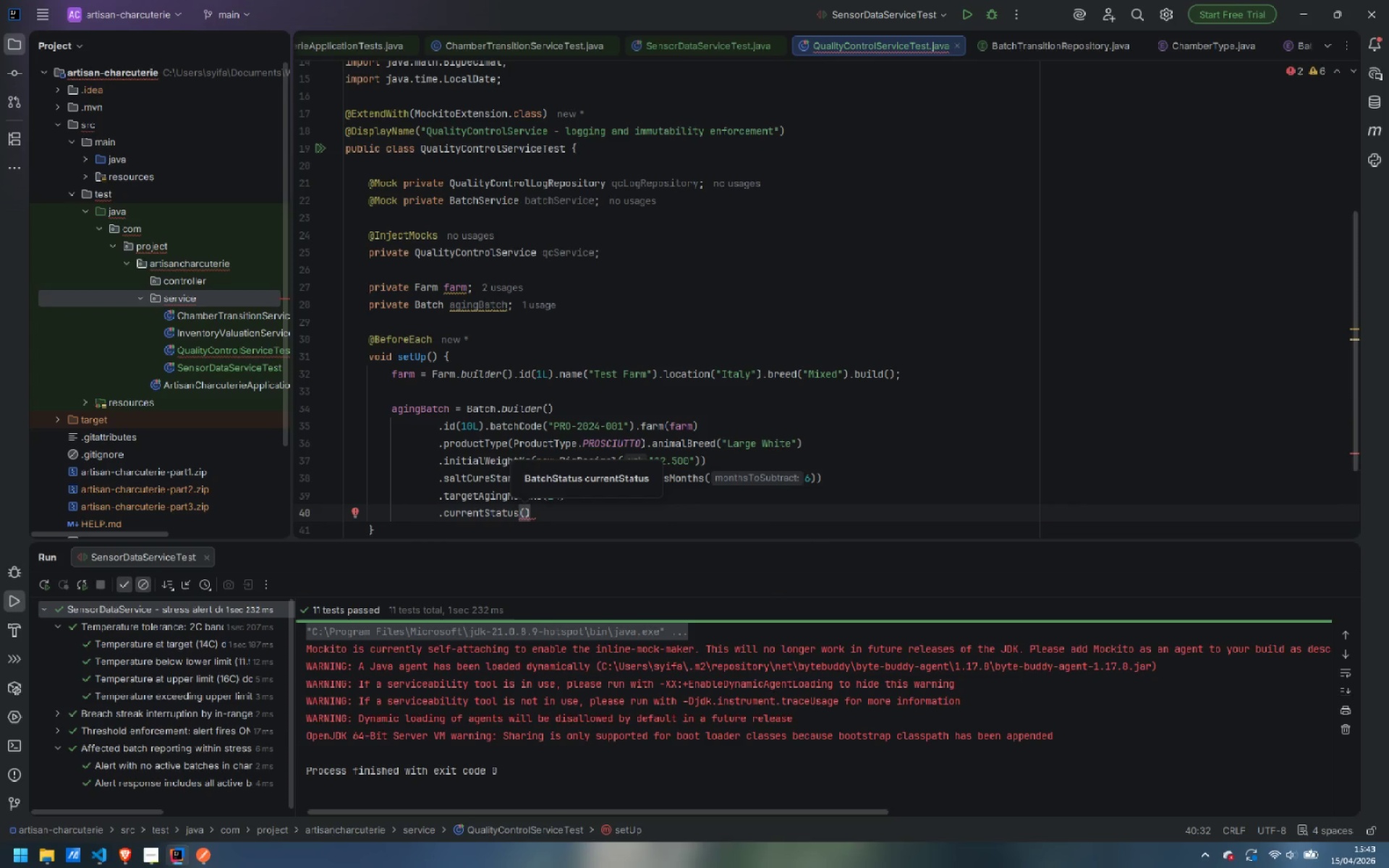 
type(AGING)
 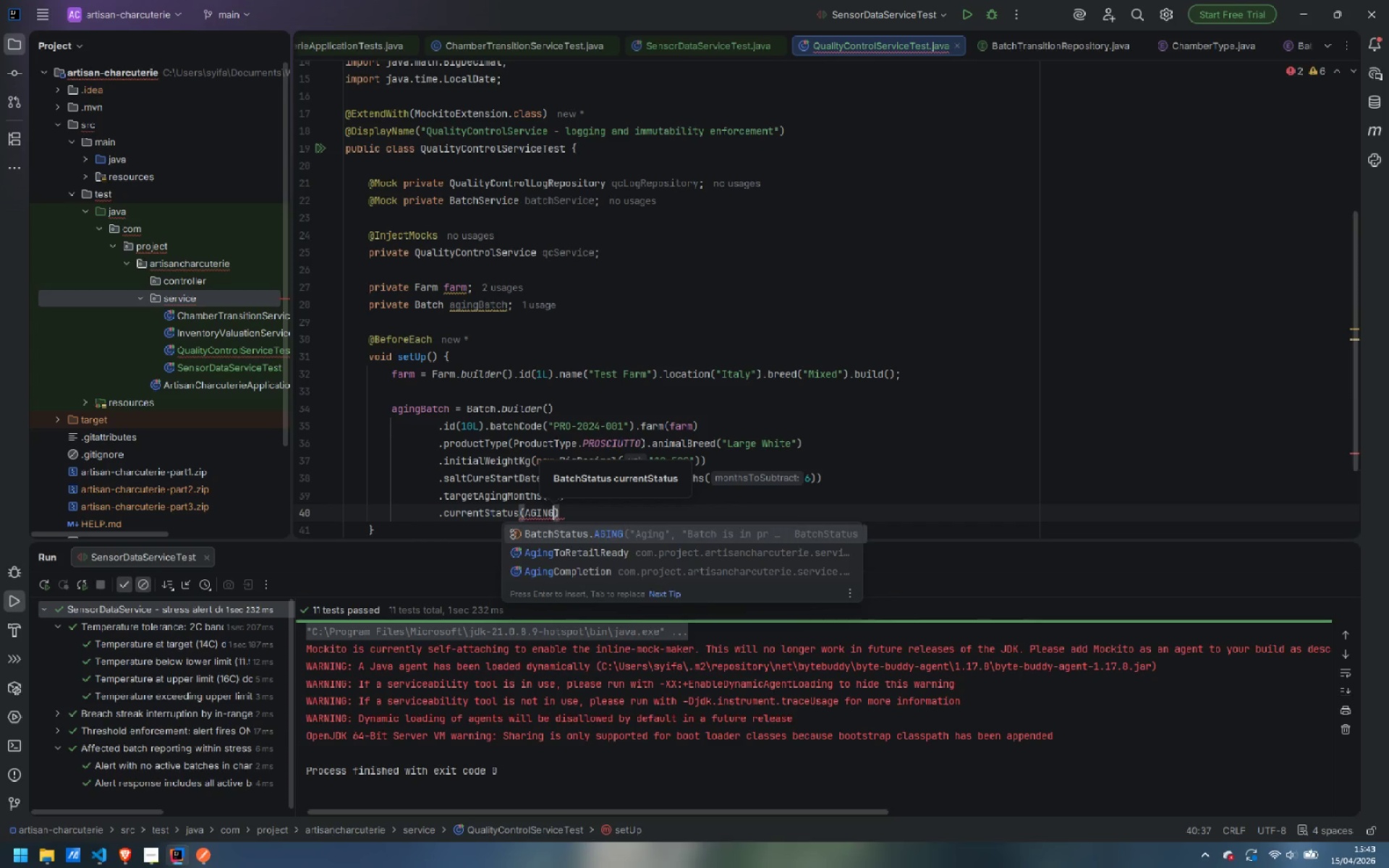 
key(Enter)
 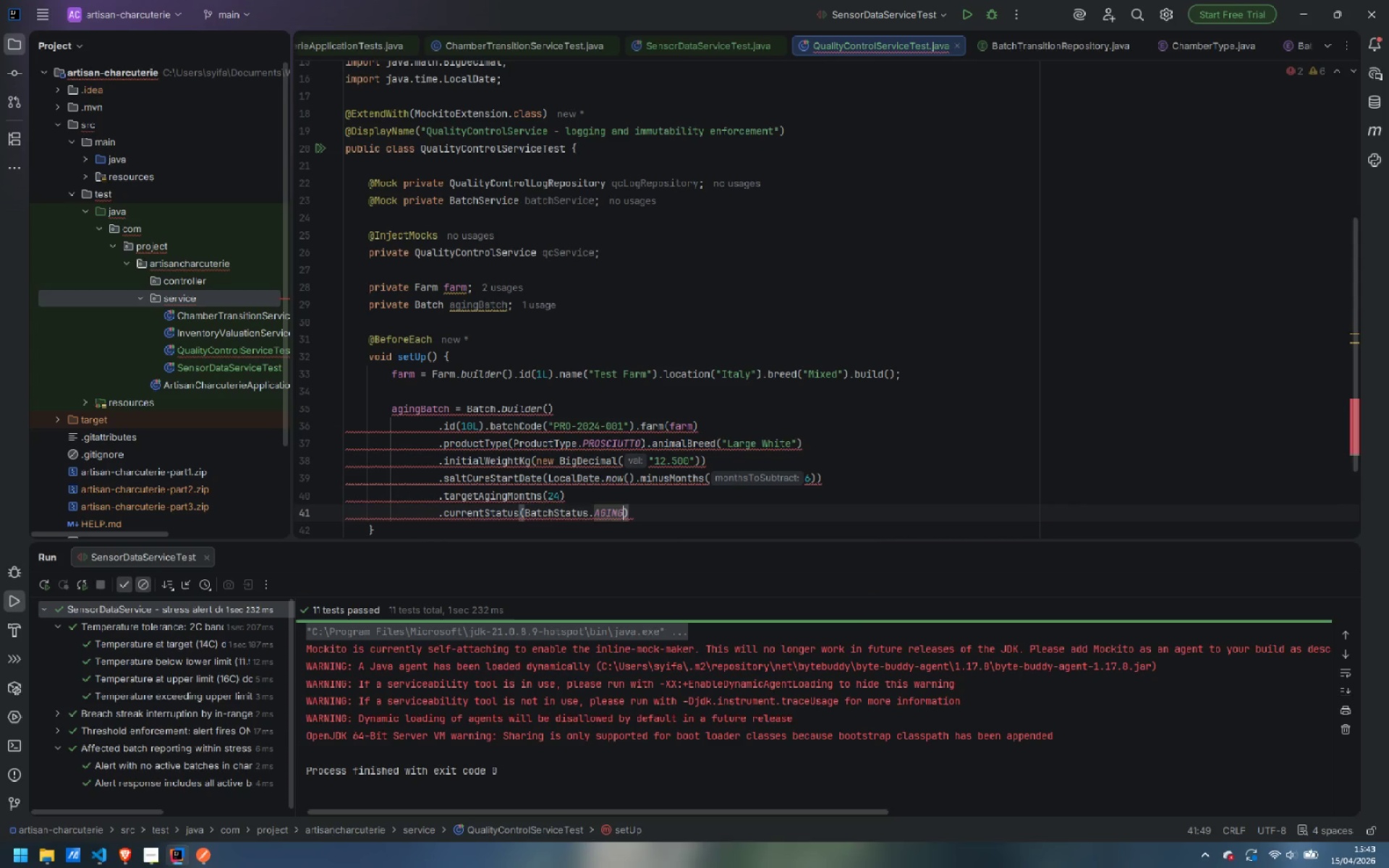 
key(ArrowRight)
 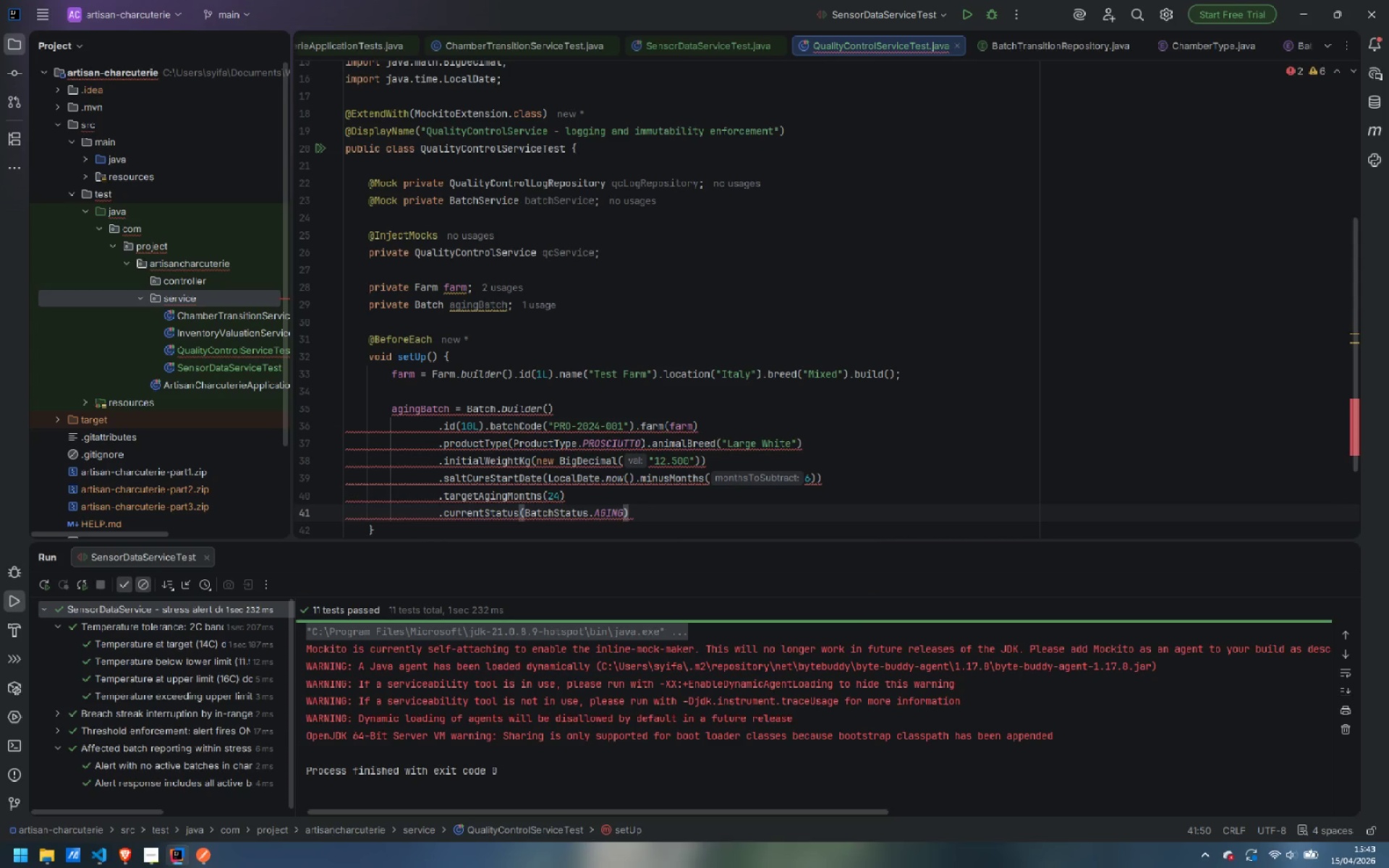 
key(Enter)
 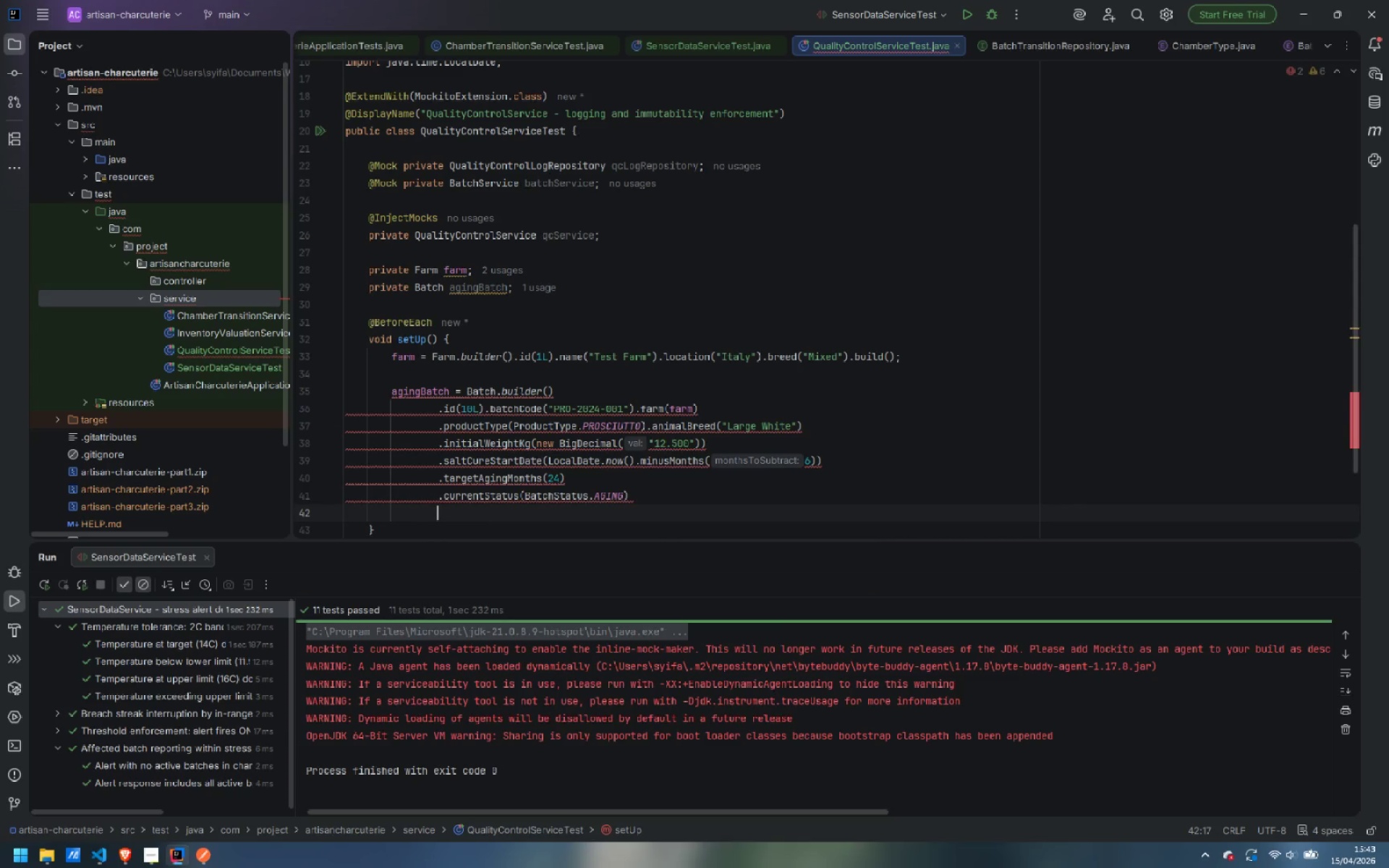 
type(.bui)
 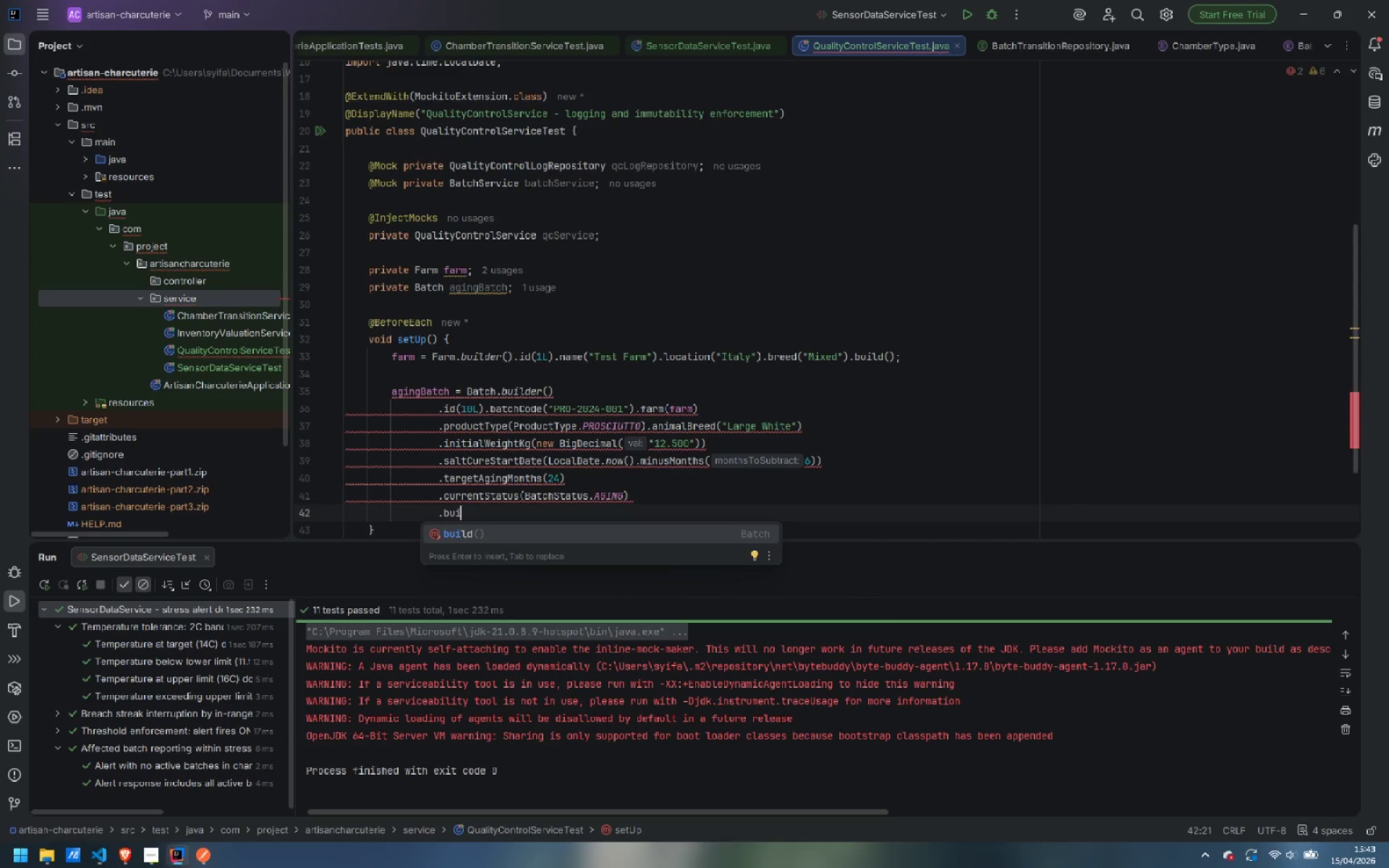 
key(Enter)
 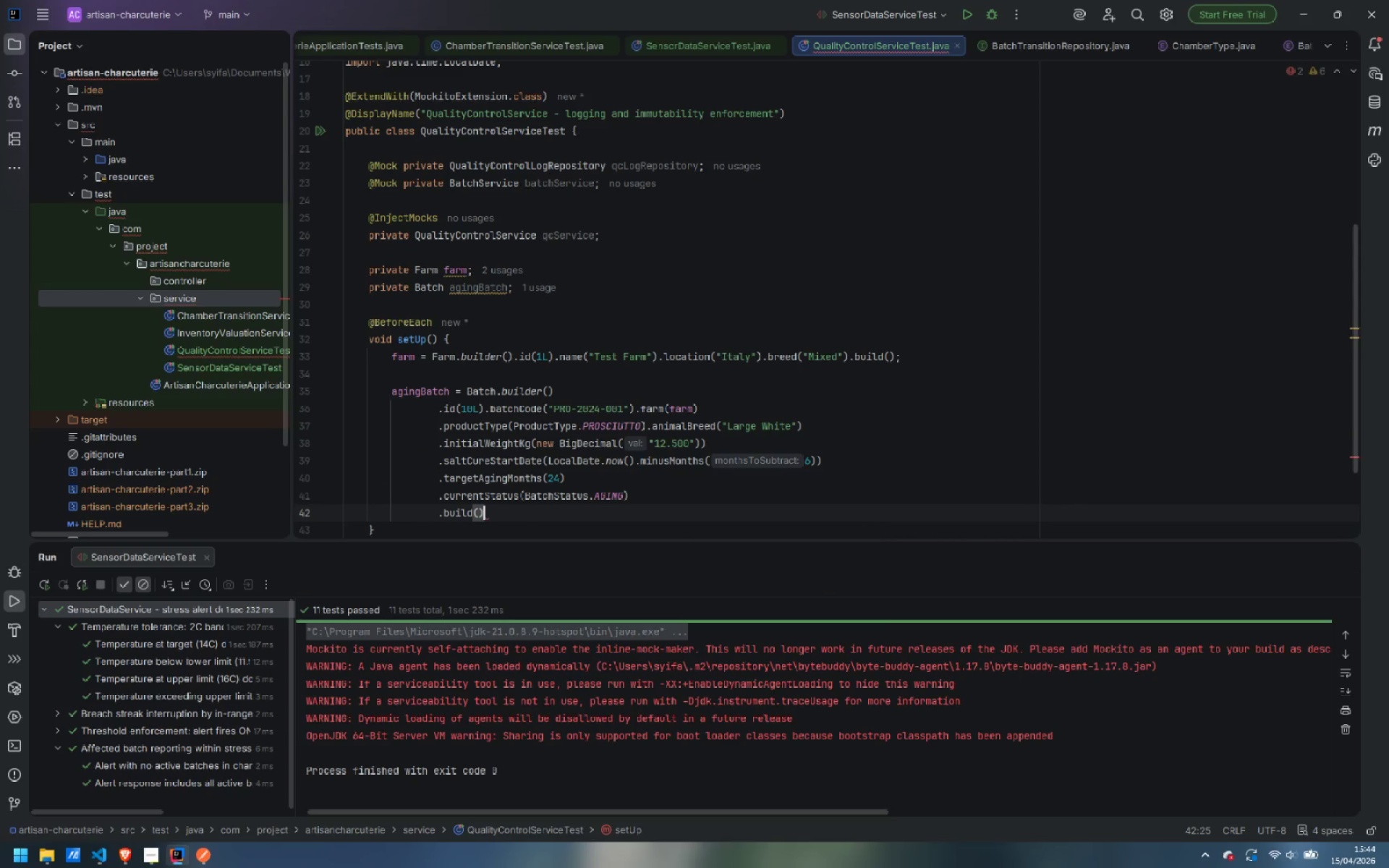 
key(Semicolon)
 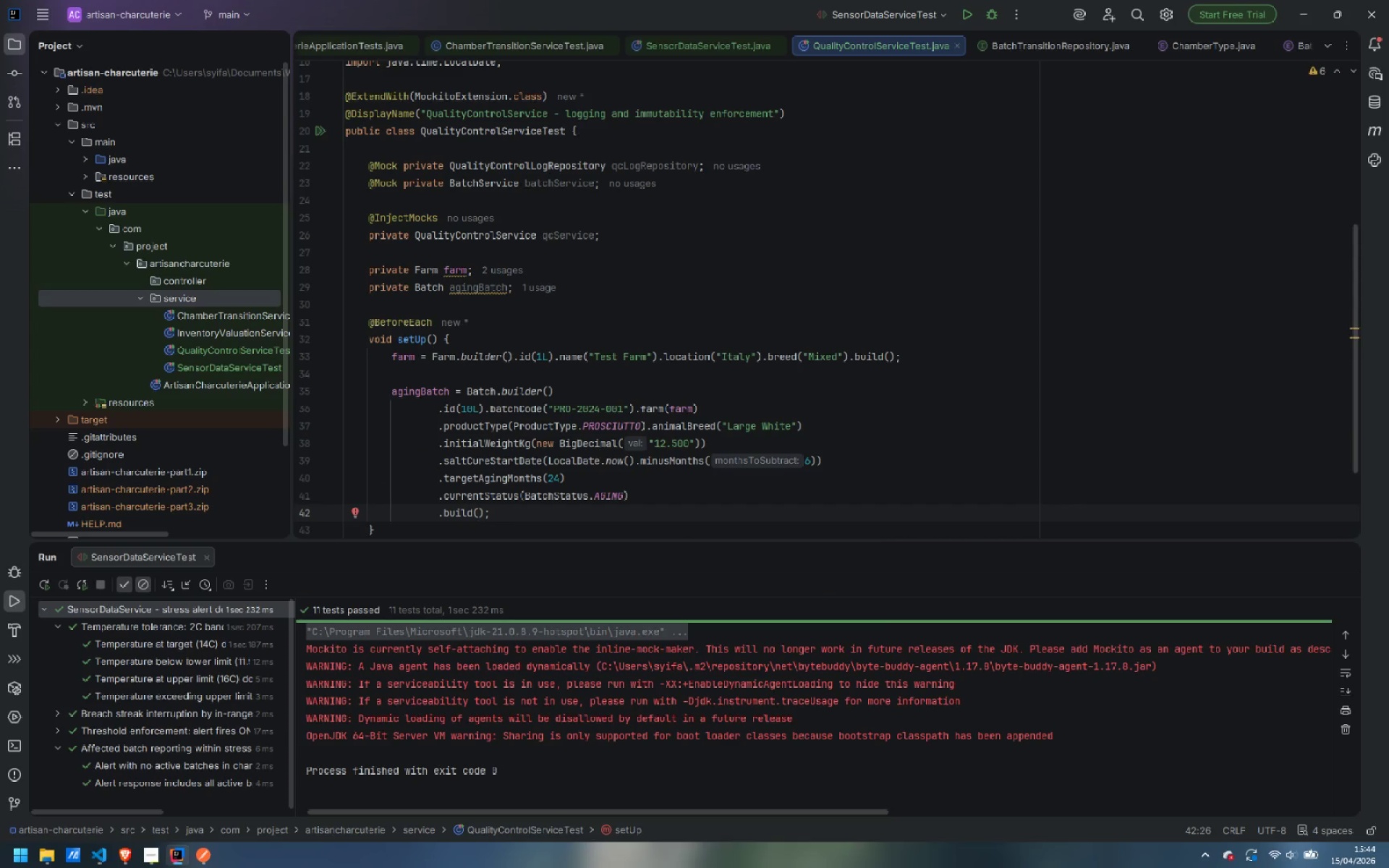 
key(Enter)
 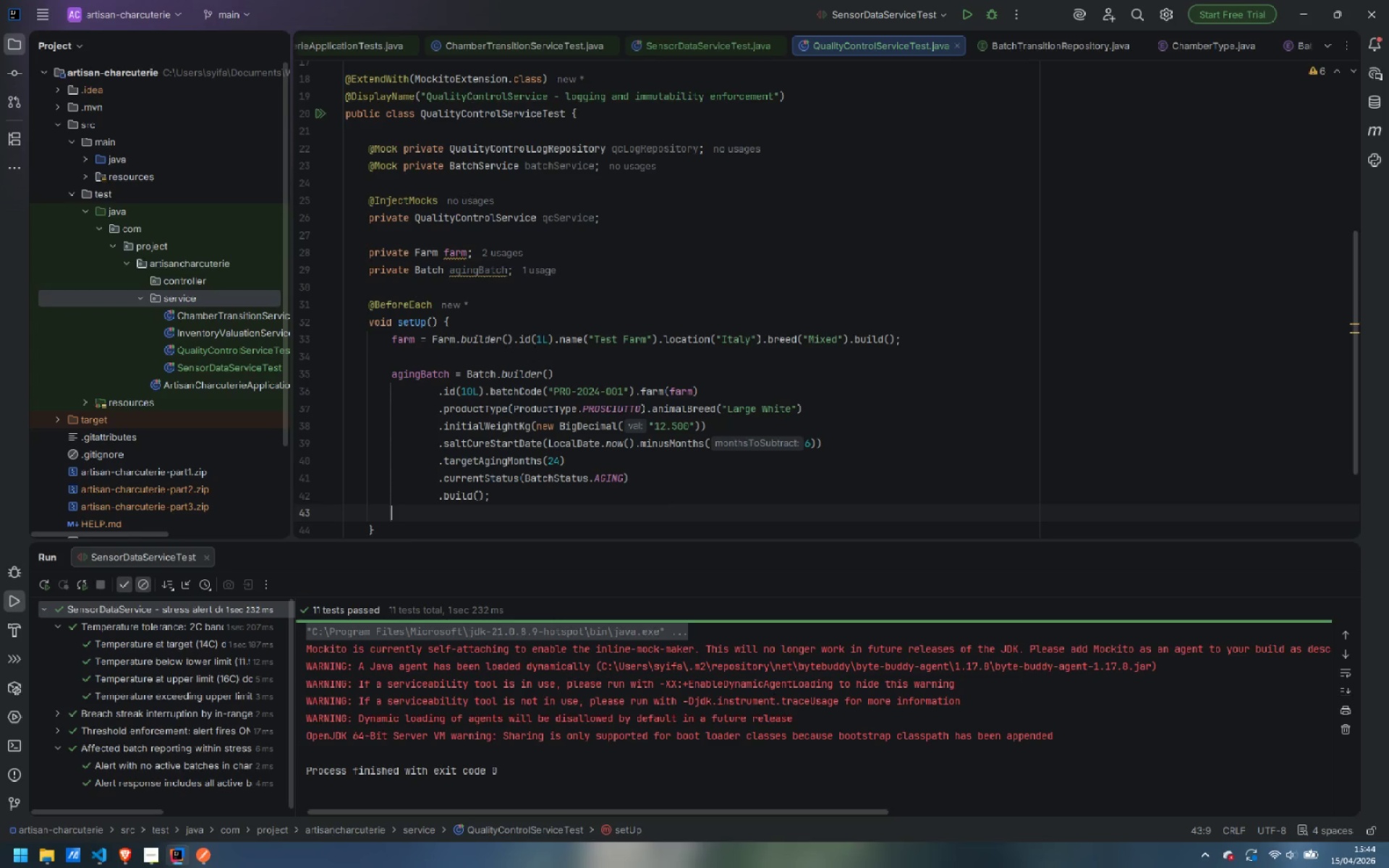 
key(Control+Backspace)
 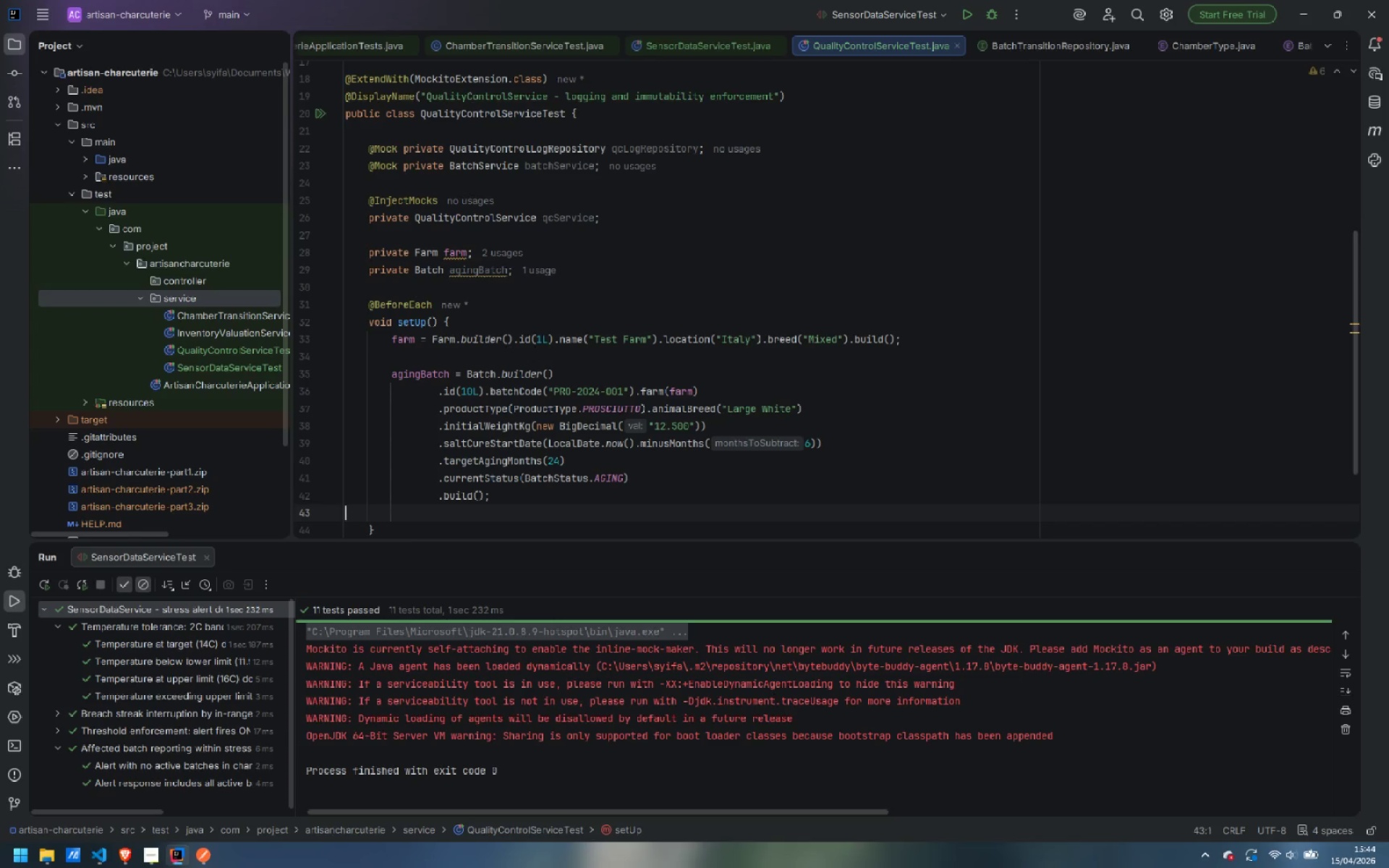 
key(Backspace)
 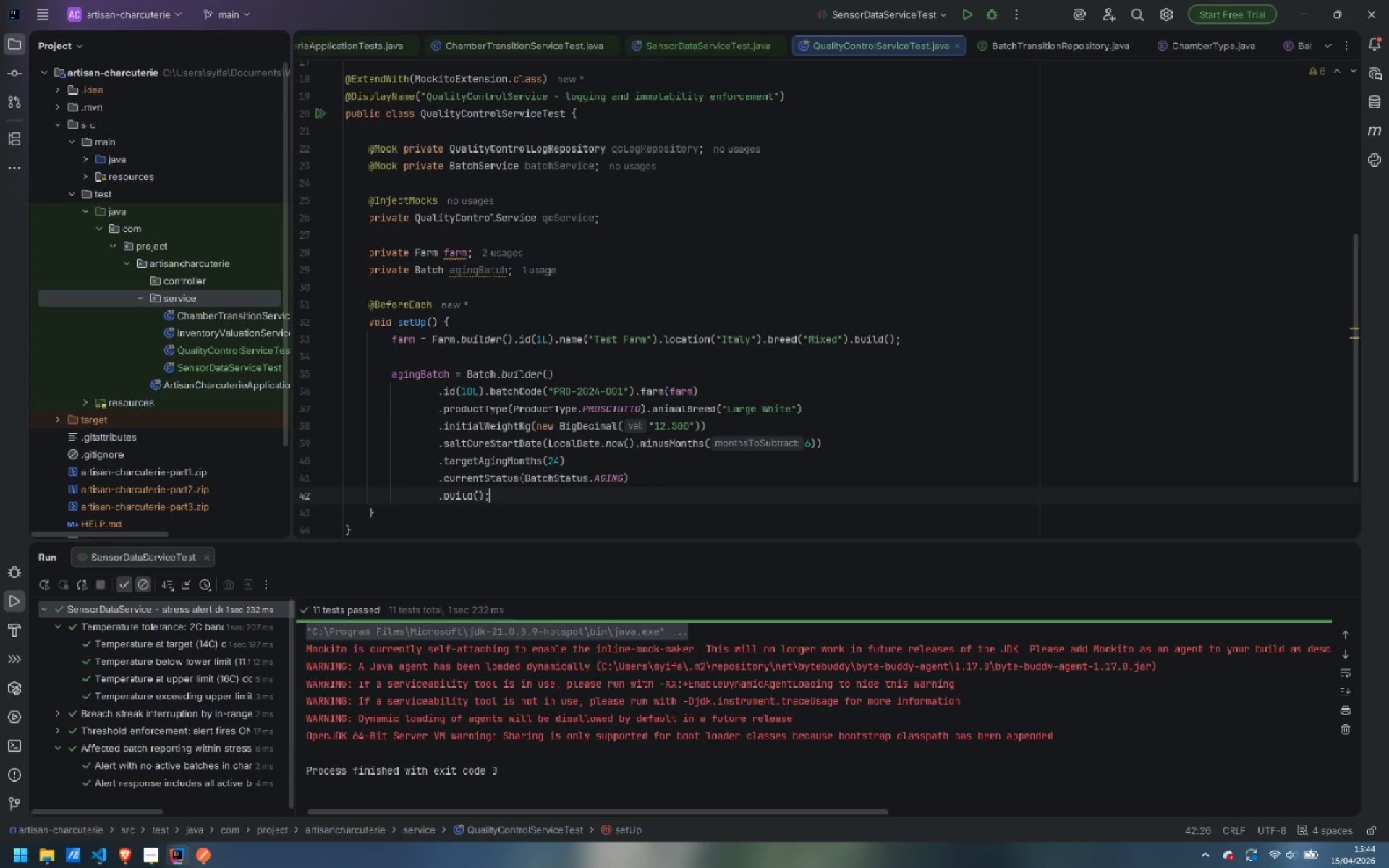 
key(ArrowDown)
 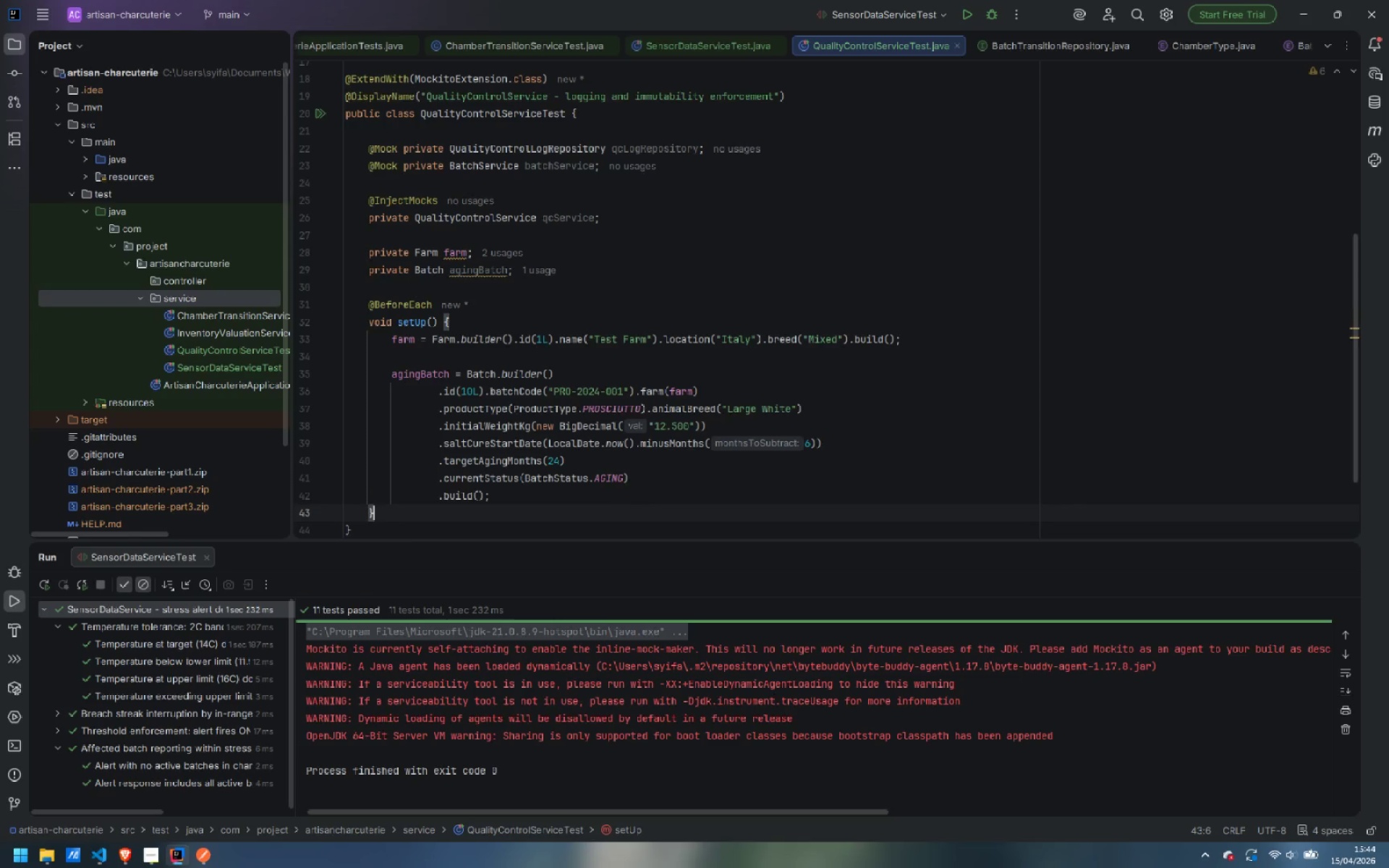 
key(Enter)
 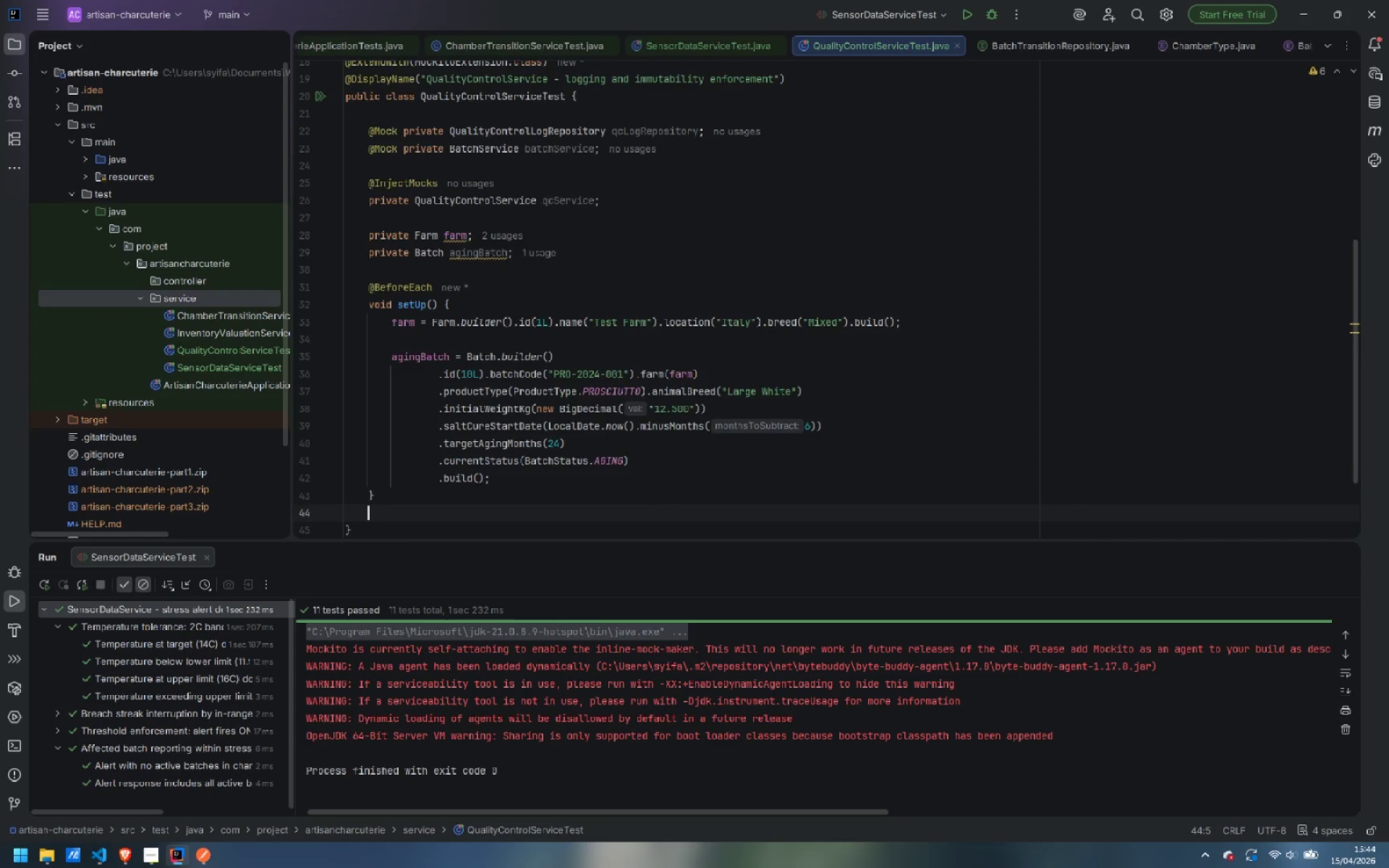 
key(Enter)
 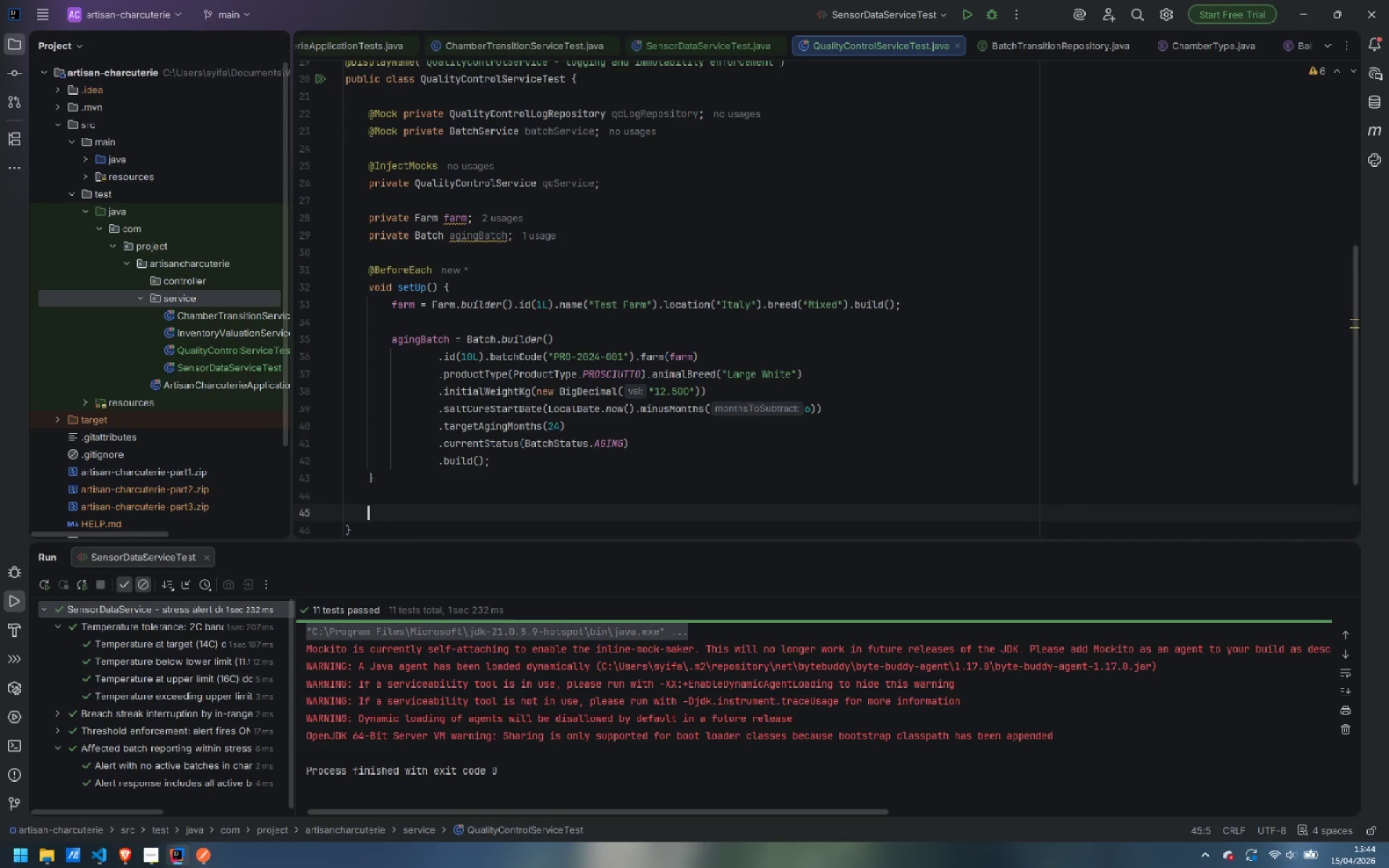 
type(// Imuu)
key(Backspace)
key(Backspace)
type(mutable )
key(Backspace)
key(Backspace)
key(Backspace)
type(ility enforcement)
 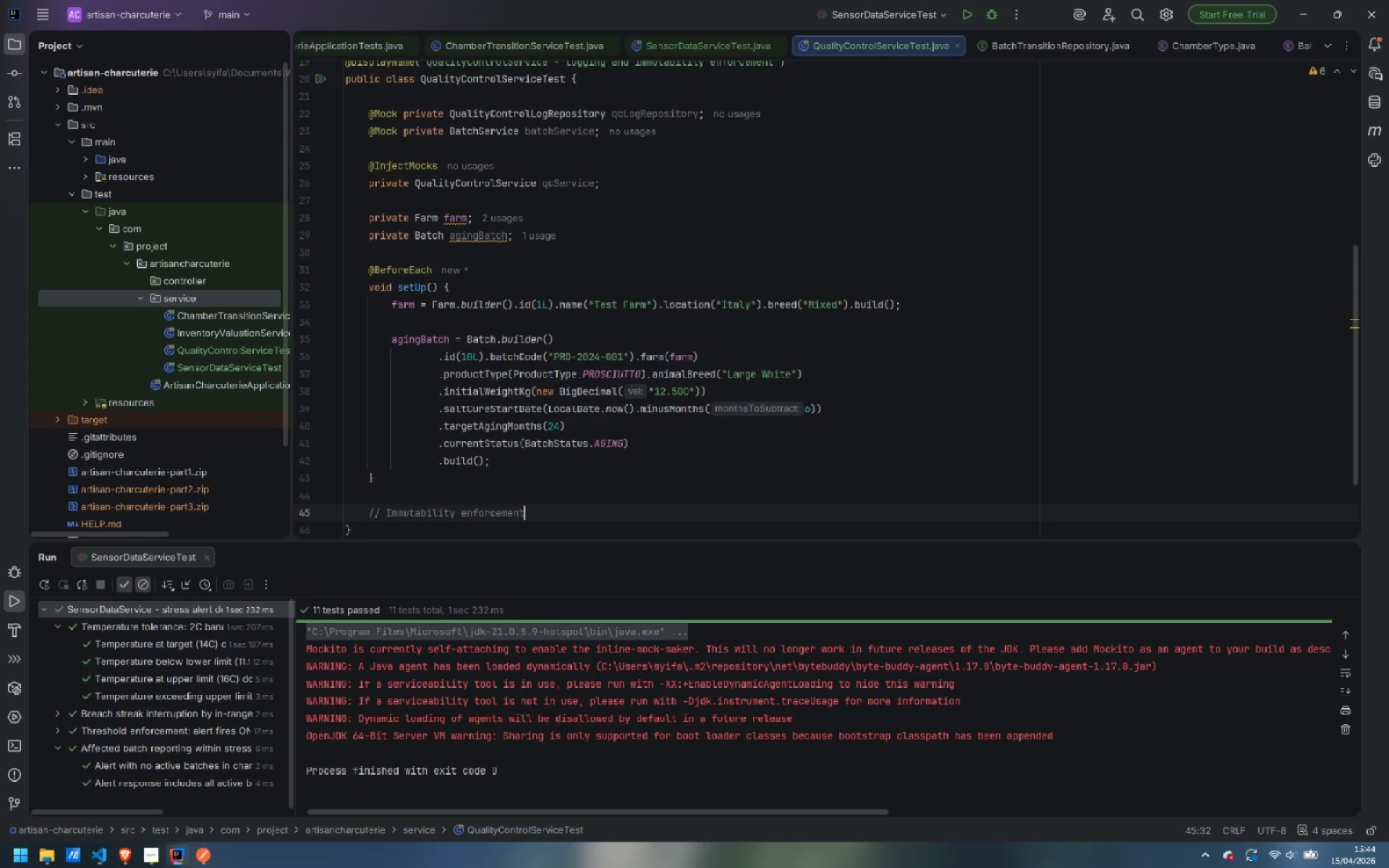 
key(Enter)
 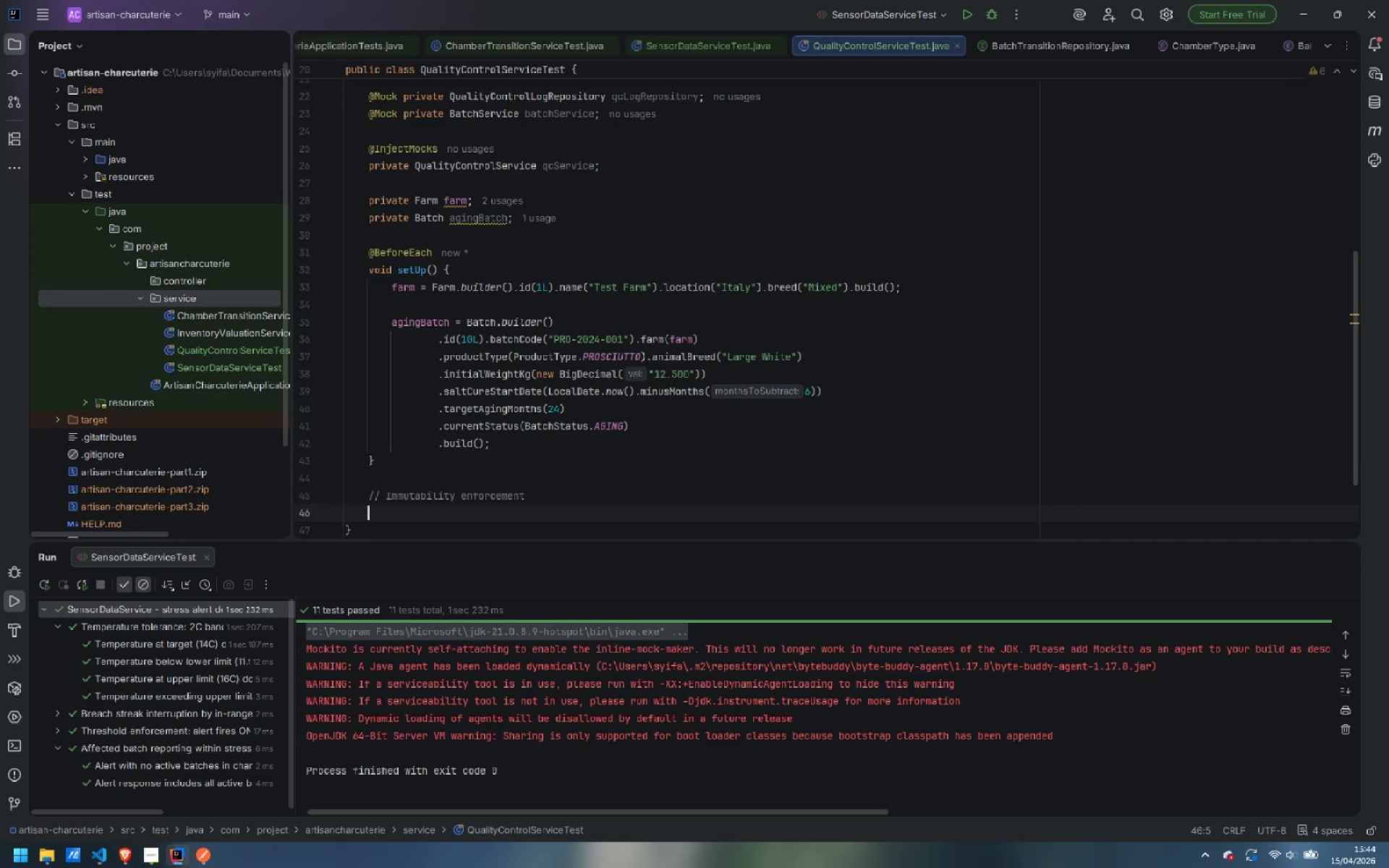 
key(Enter)
 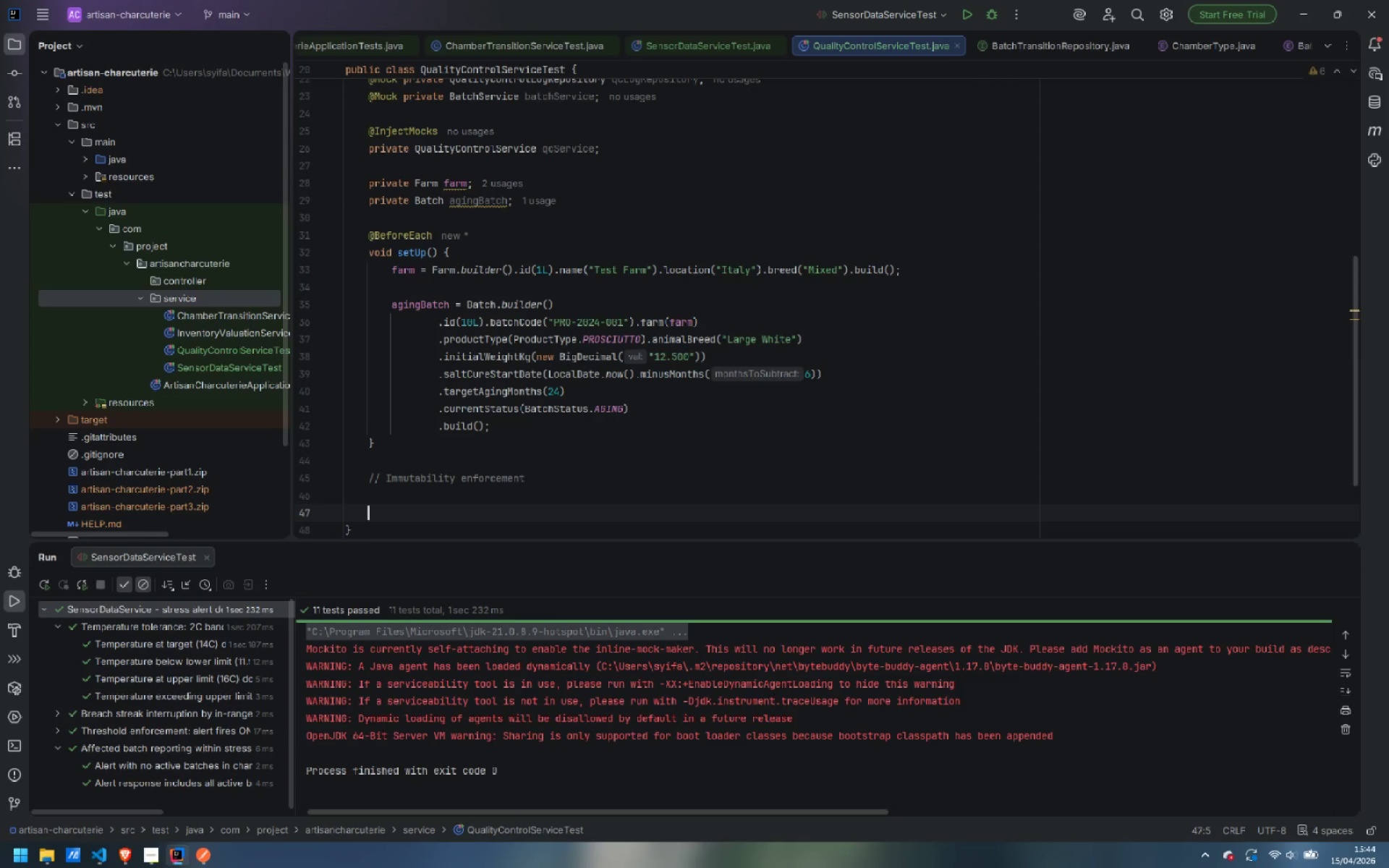 
type(@Nested)
 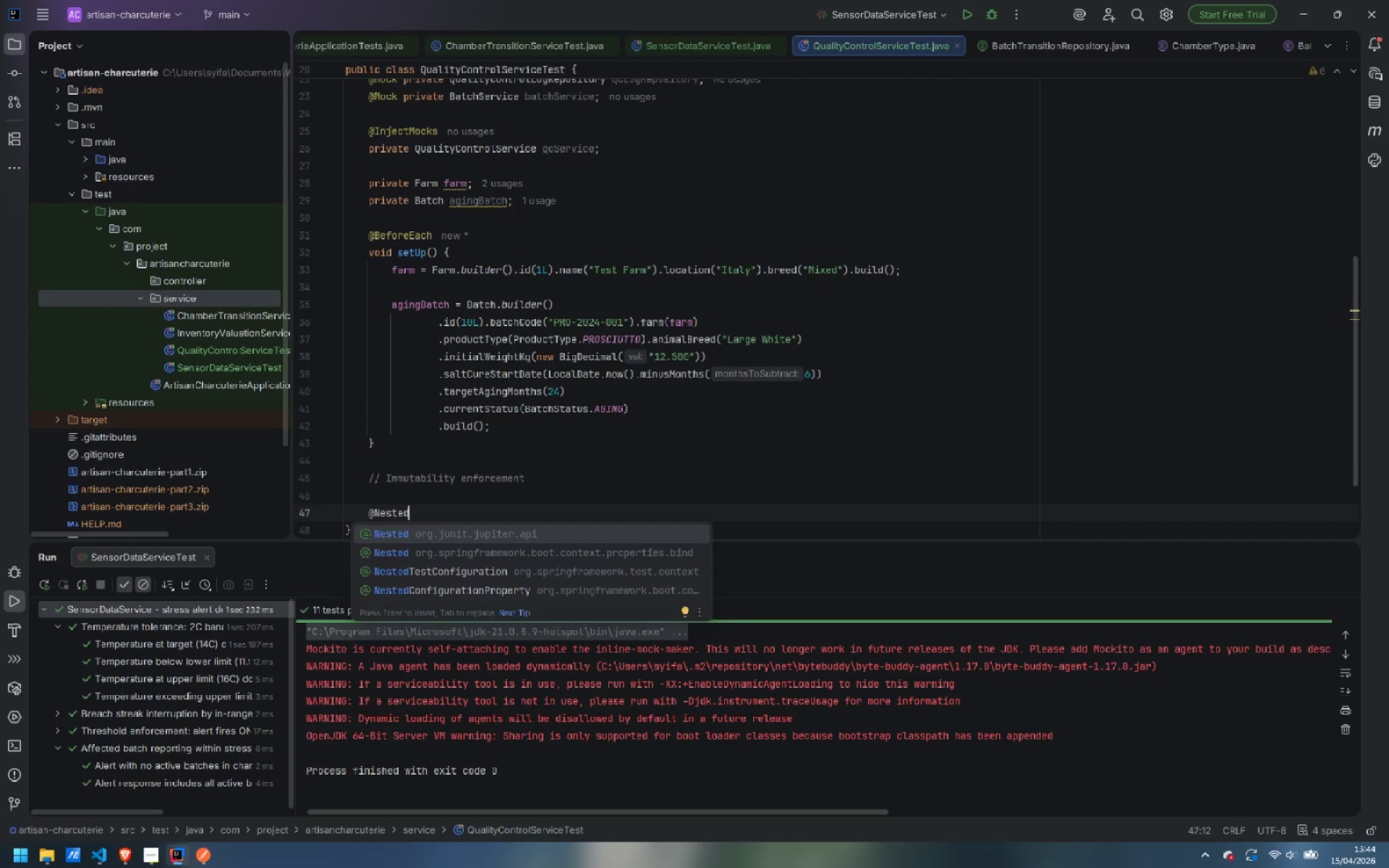 
key(Enter)
 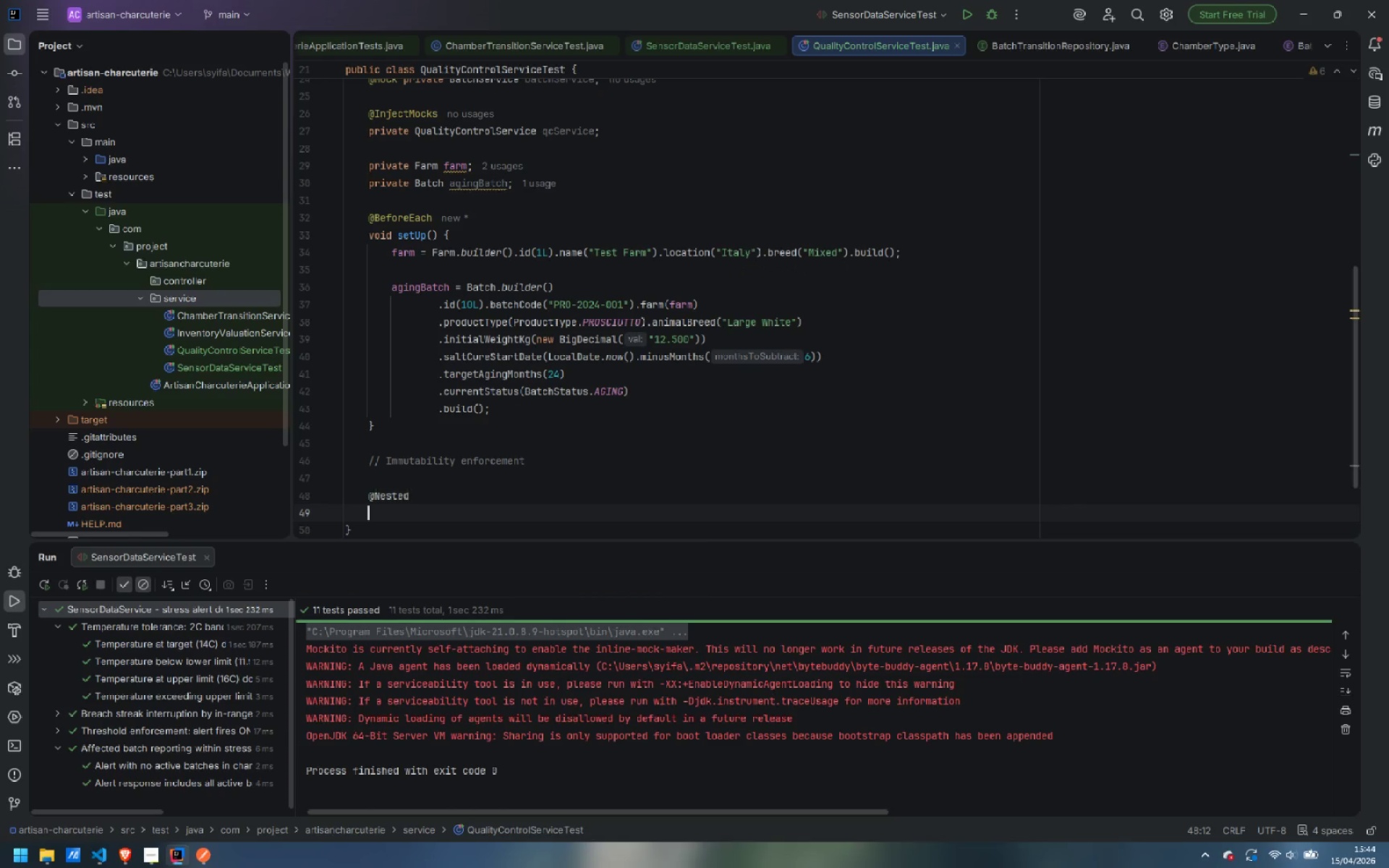 
key(Enter)
 